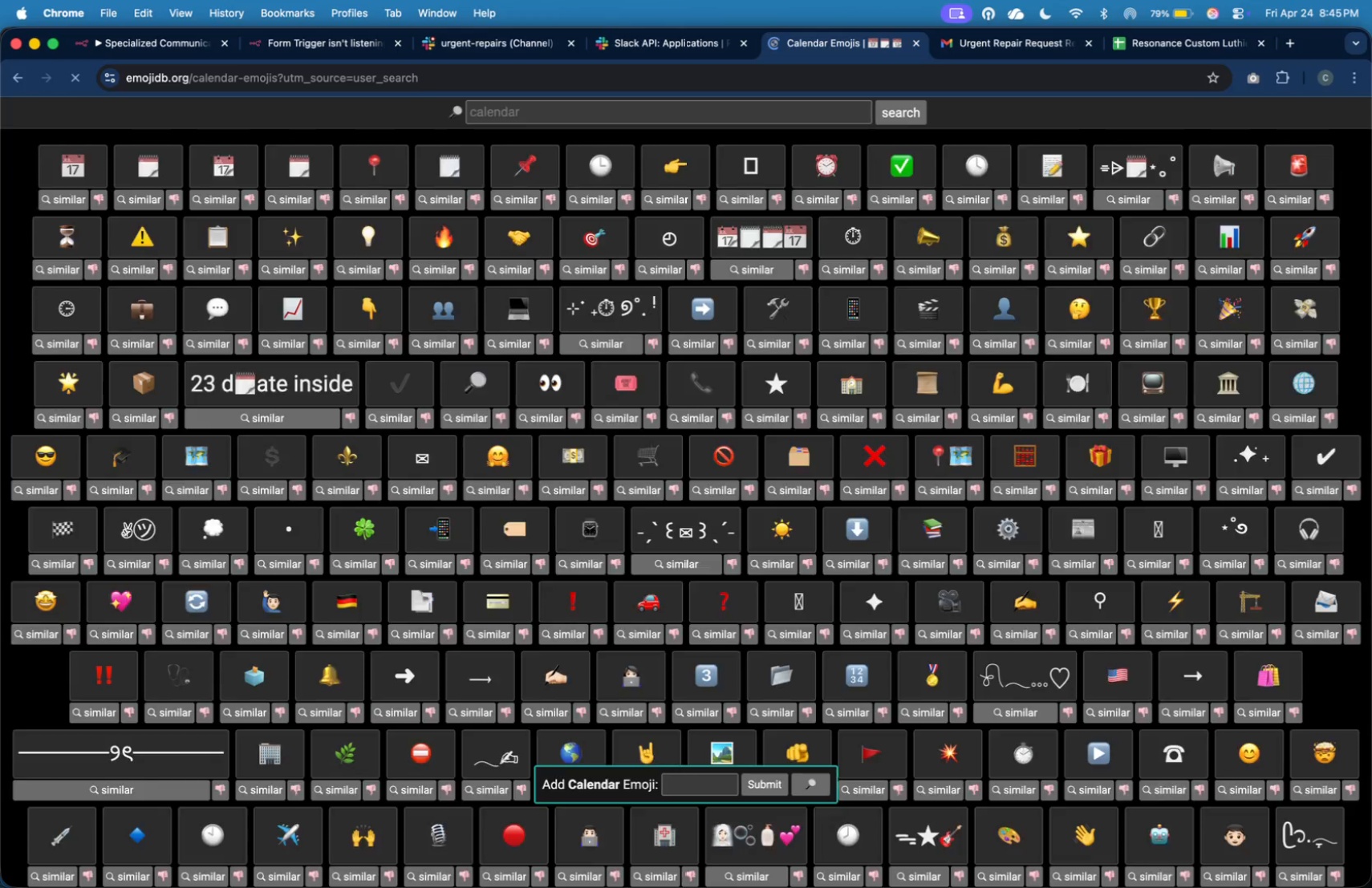 
key(Meta+Tab)
 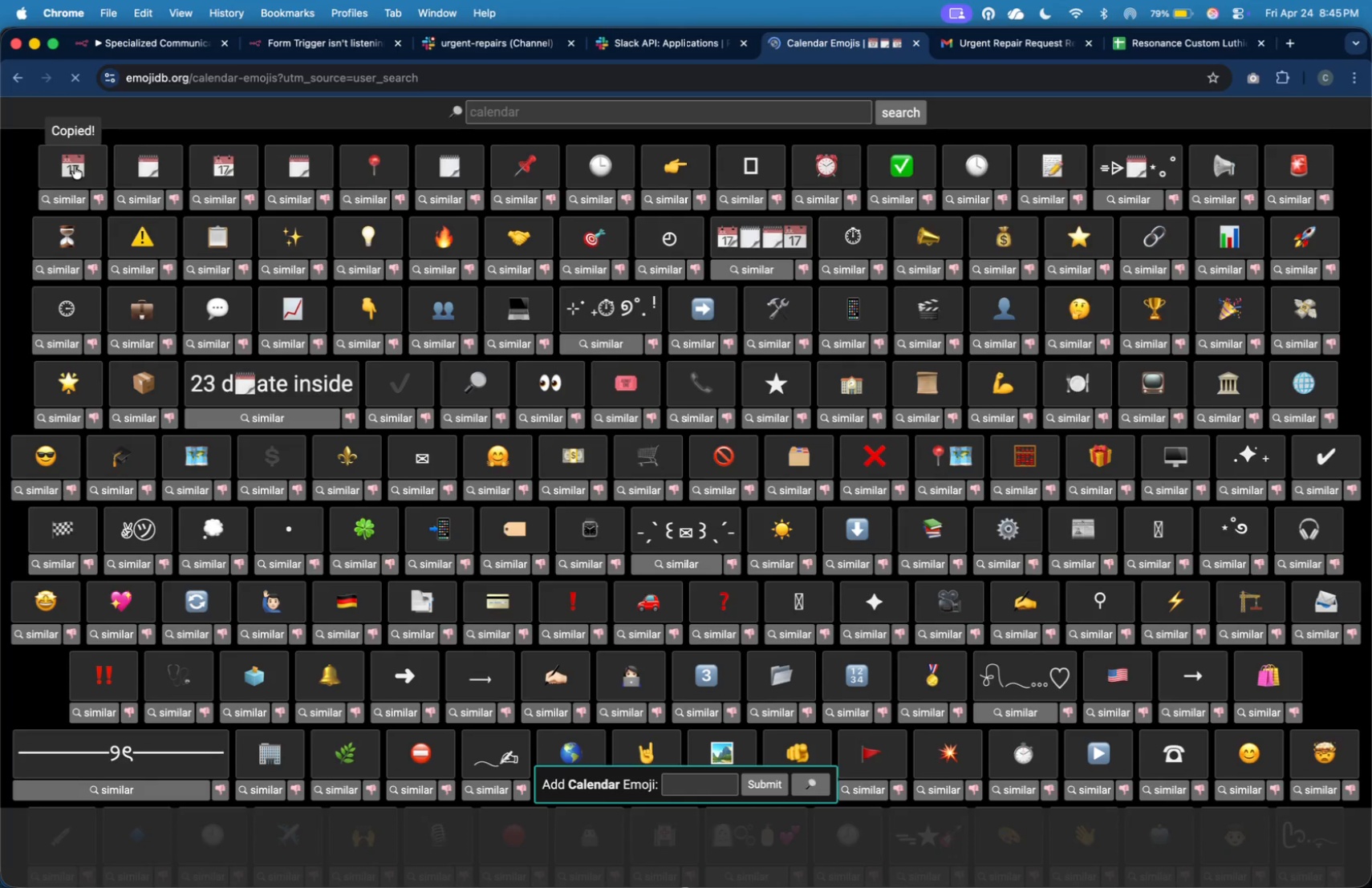 
key(Meta+V)
 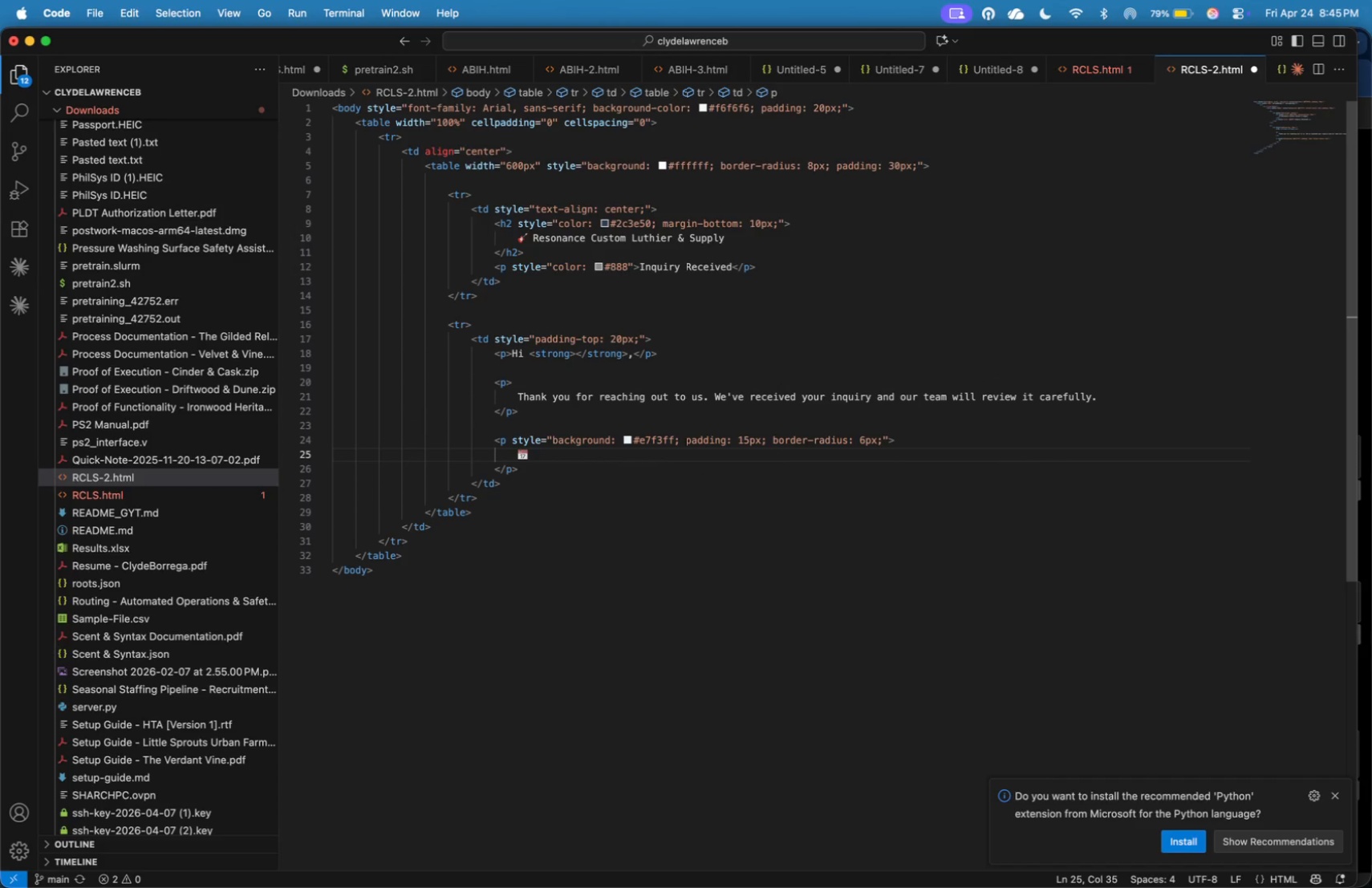 
type( <sto)
key(Backspace)
type(rong>)
 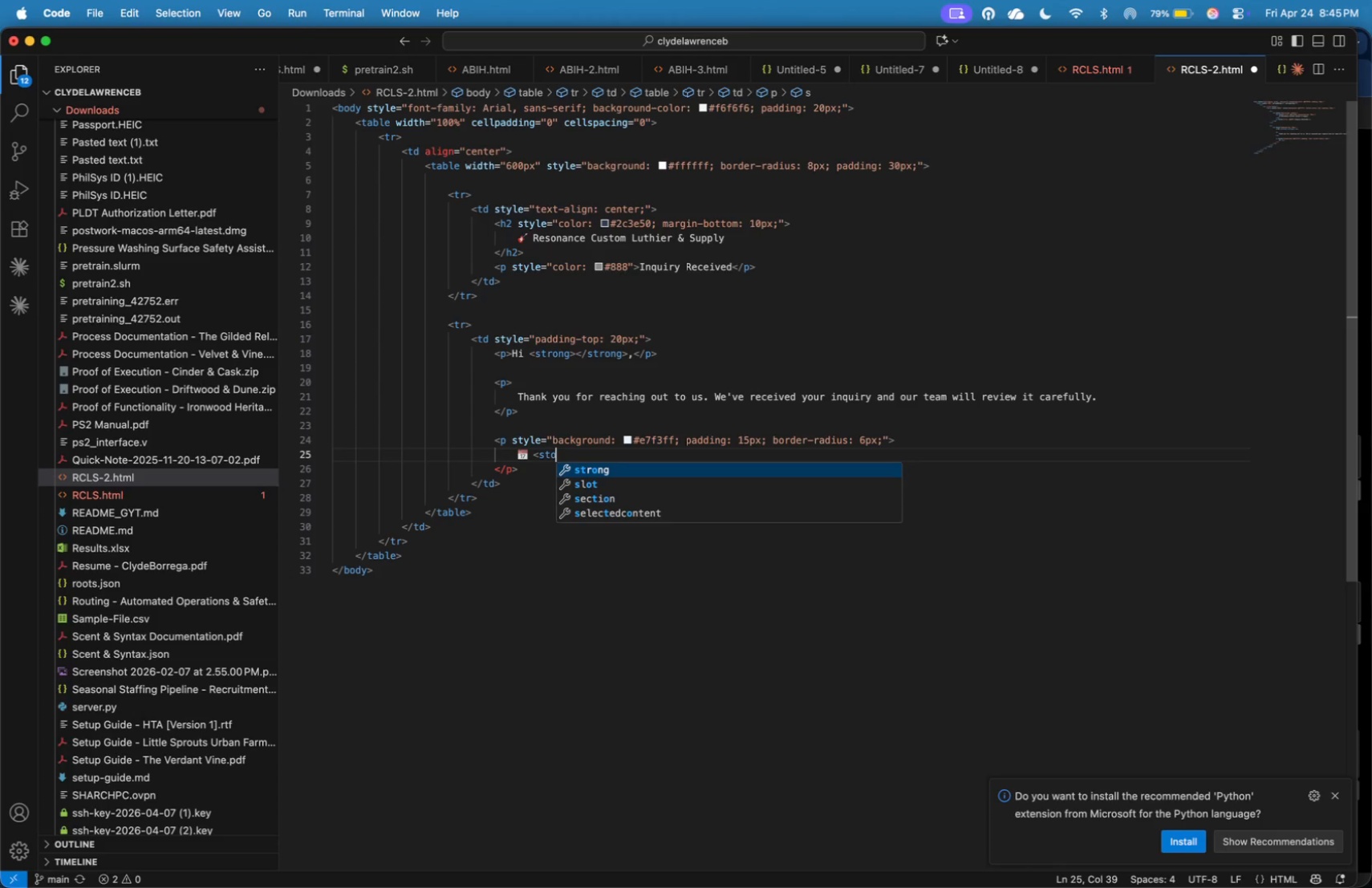 
wait(7.16)
 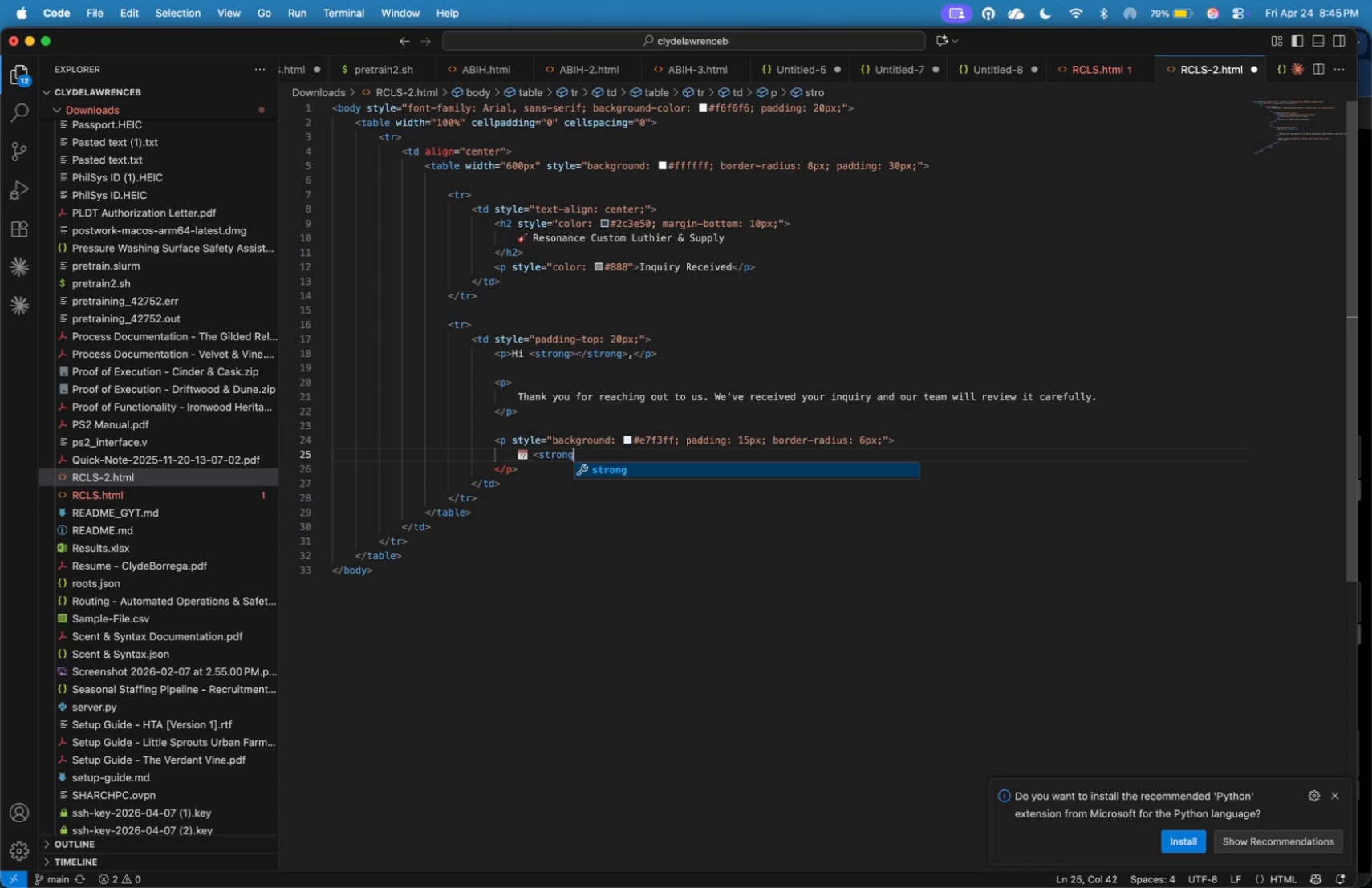 
type(Expected )
 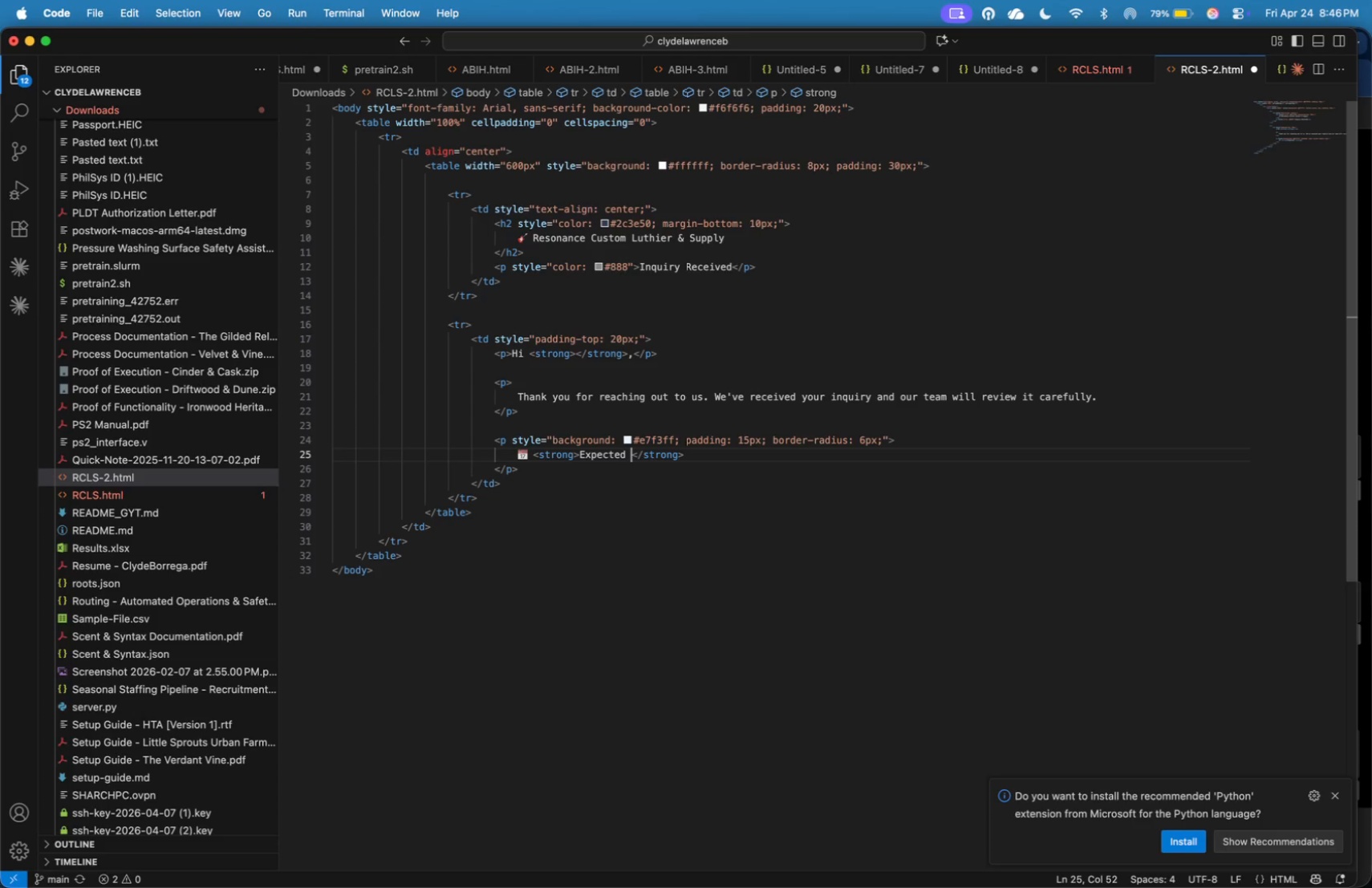 
wait(40.91)
 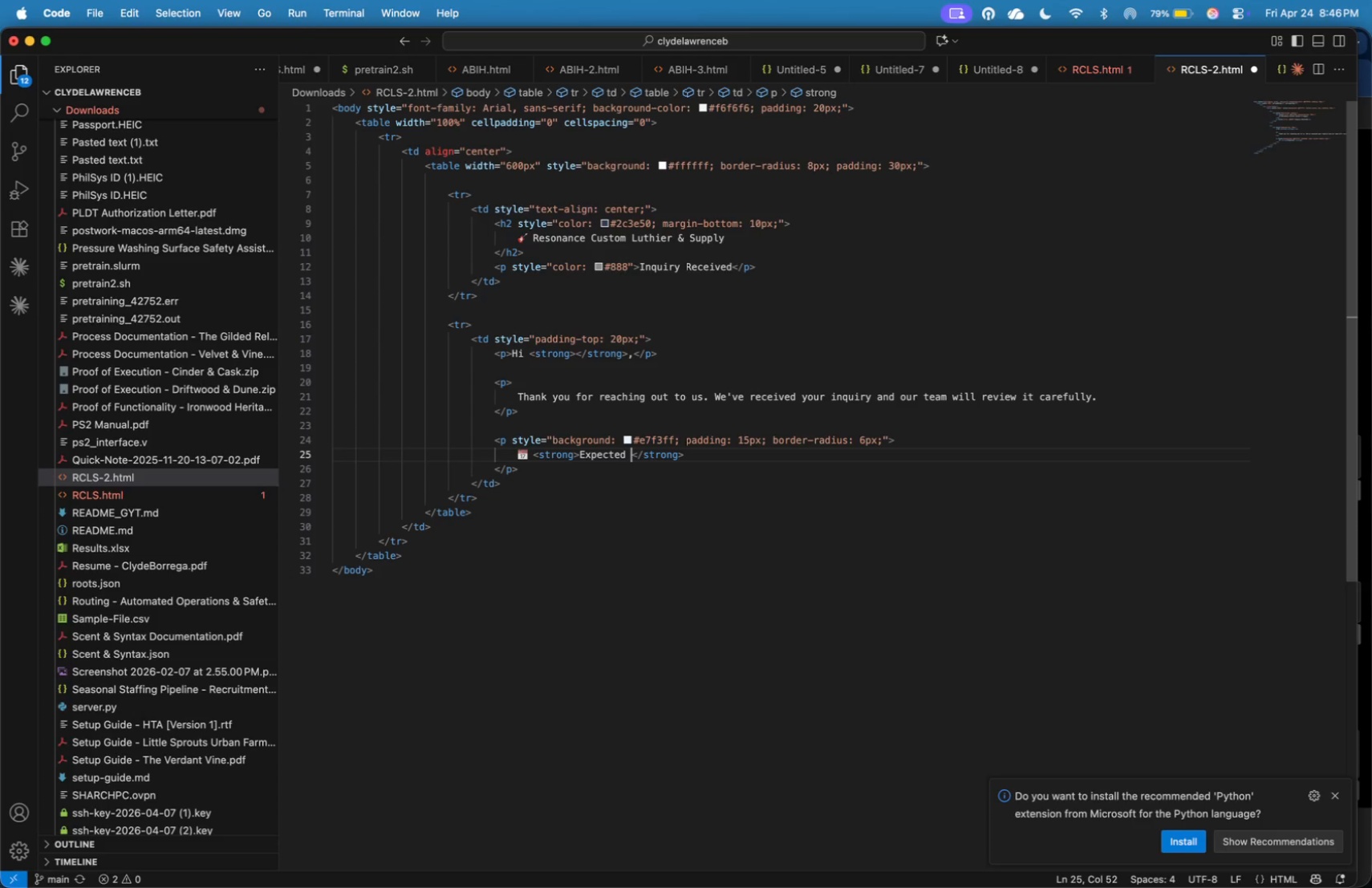 
key(ArrowLeft)
 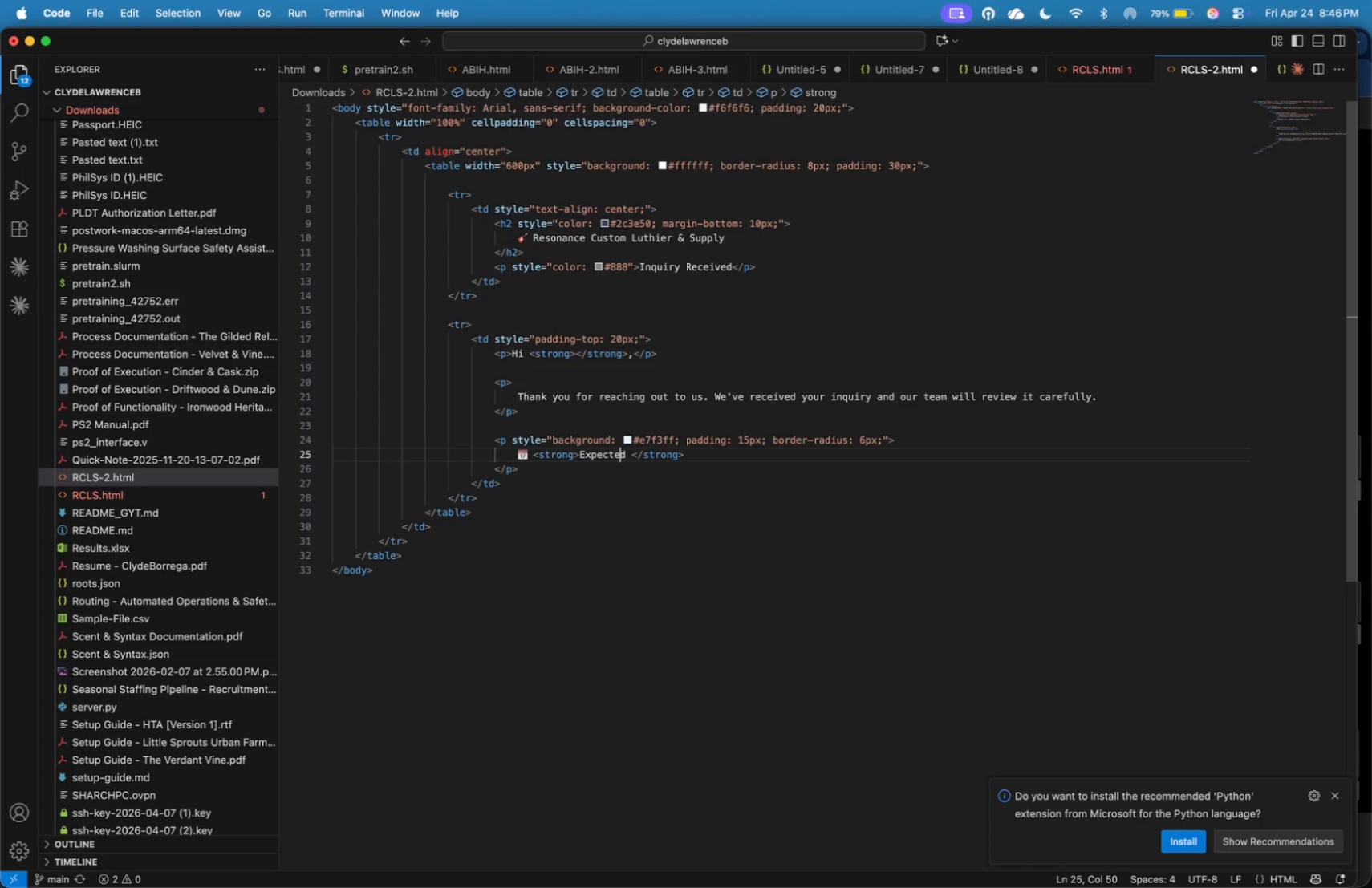 
key(ArrowLeft)
 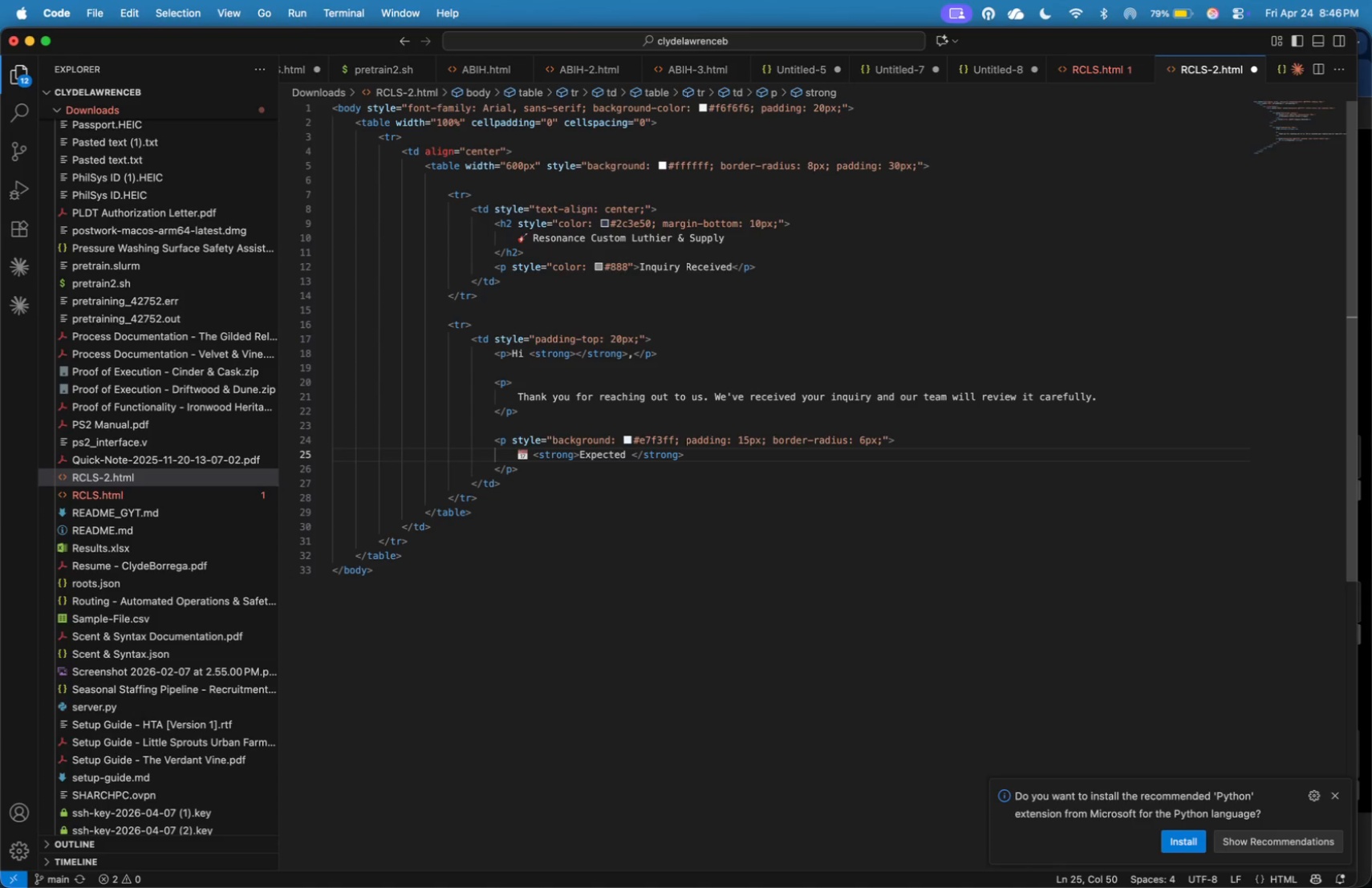 
key(ArrowLeft)
 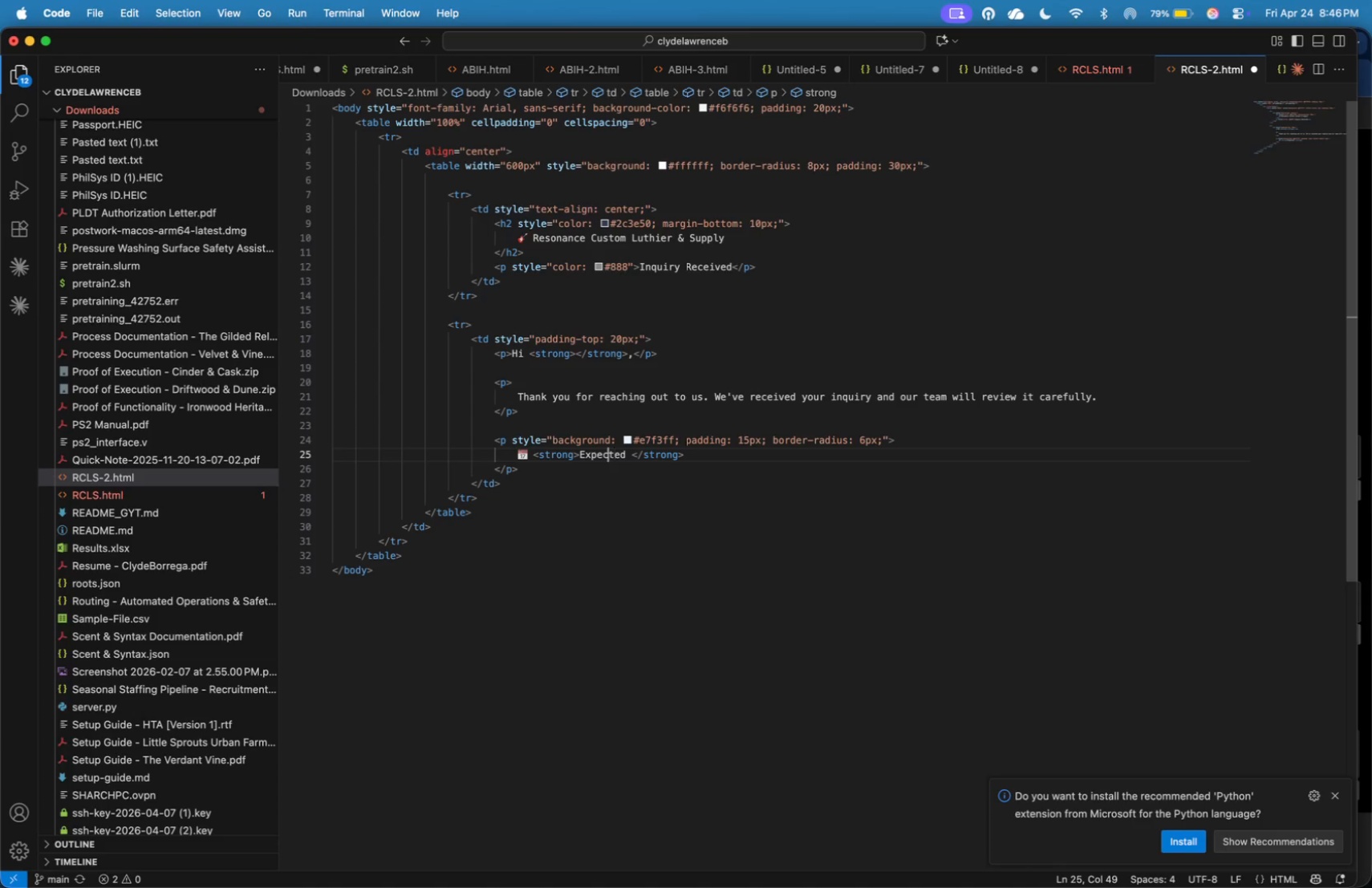 
key(ArrowLeft)
 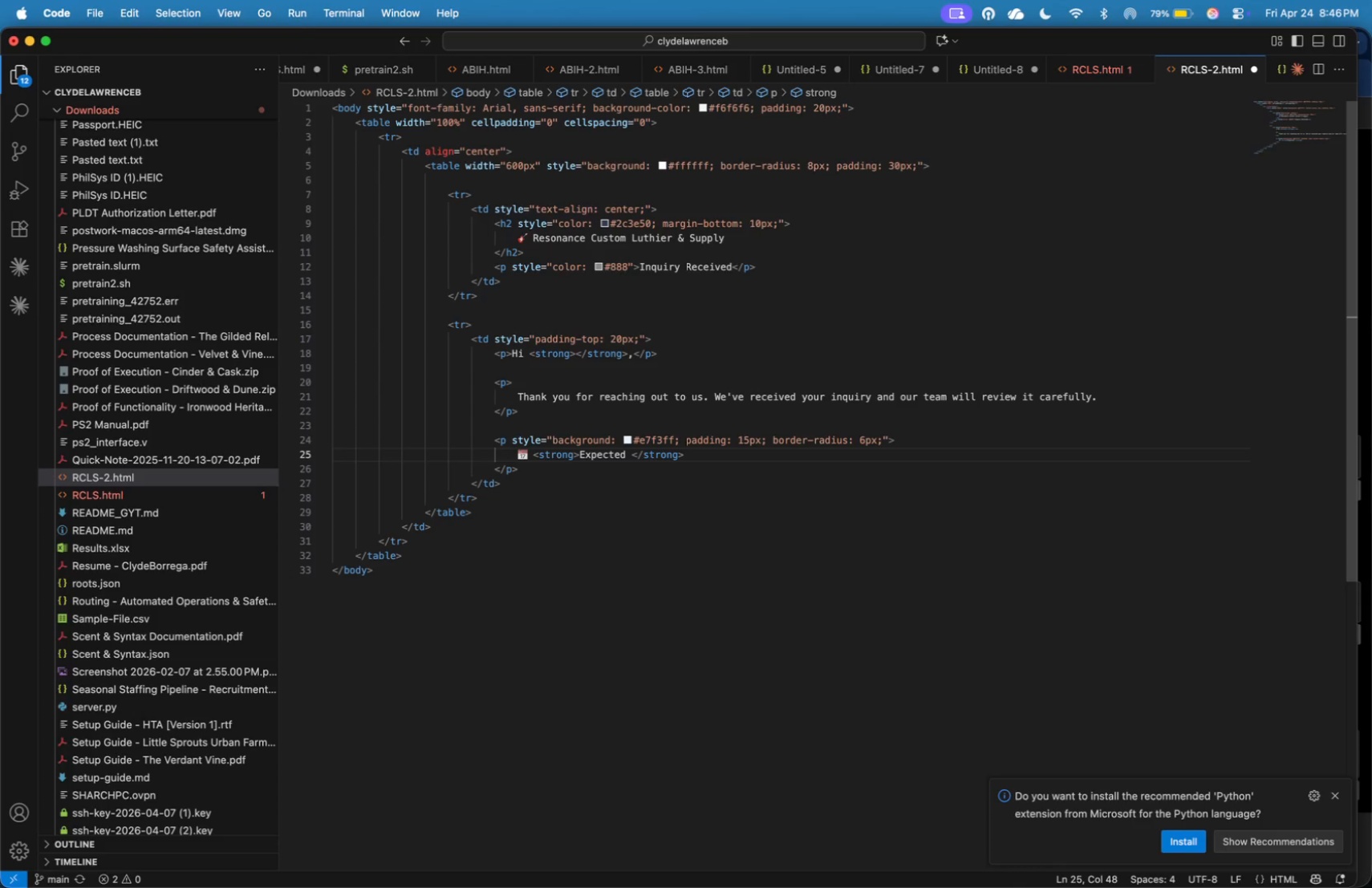 
key(ArrowLeft)
 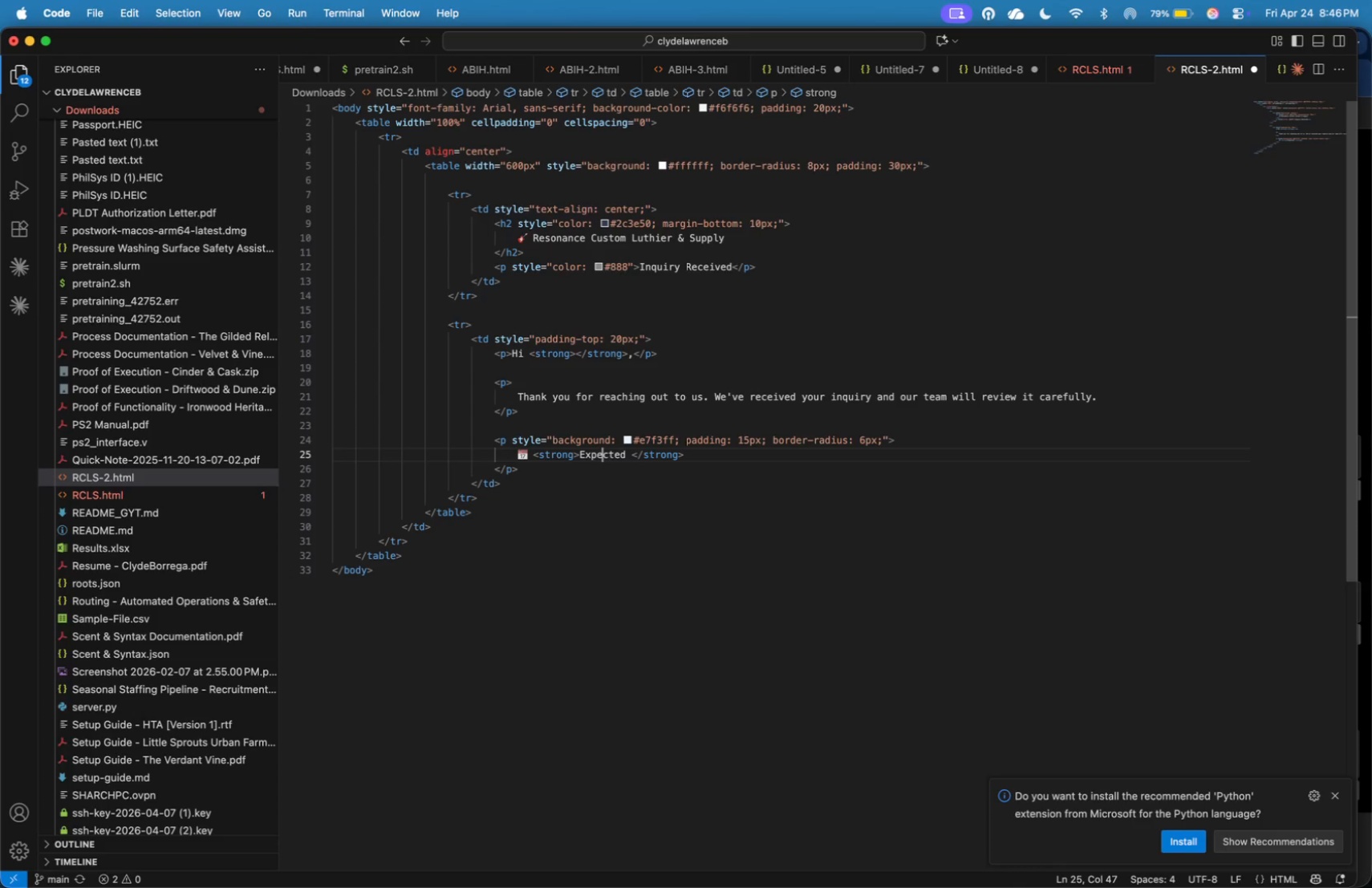 
key(ArrowLeft)
 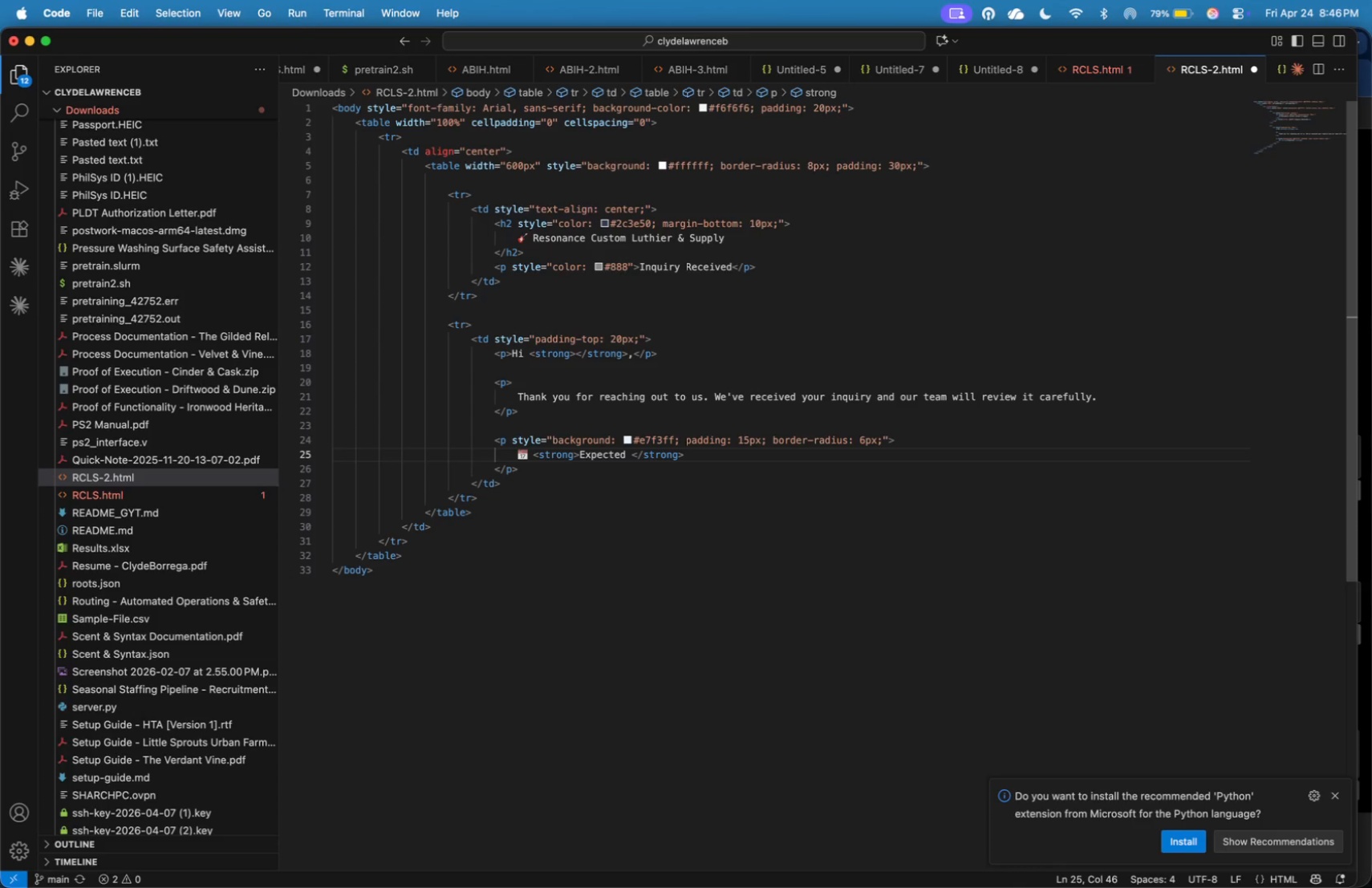 
key(ArrowLeft)
 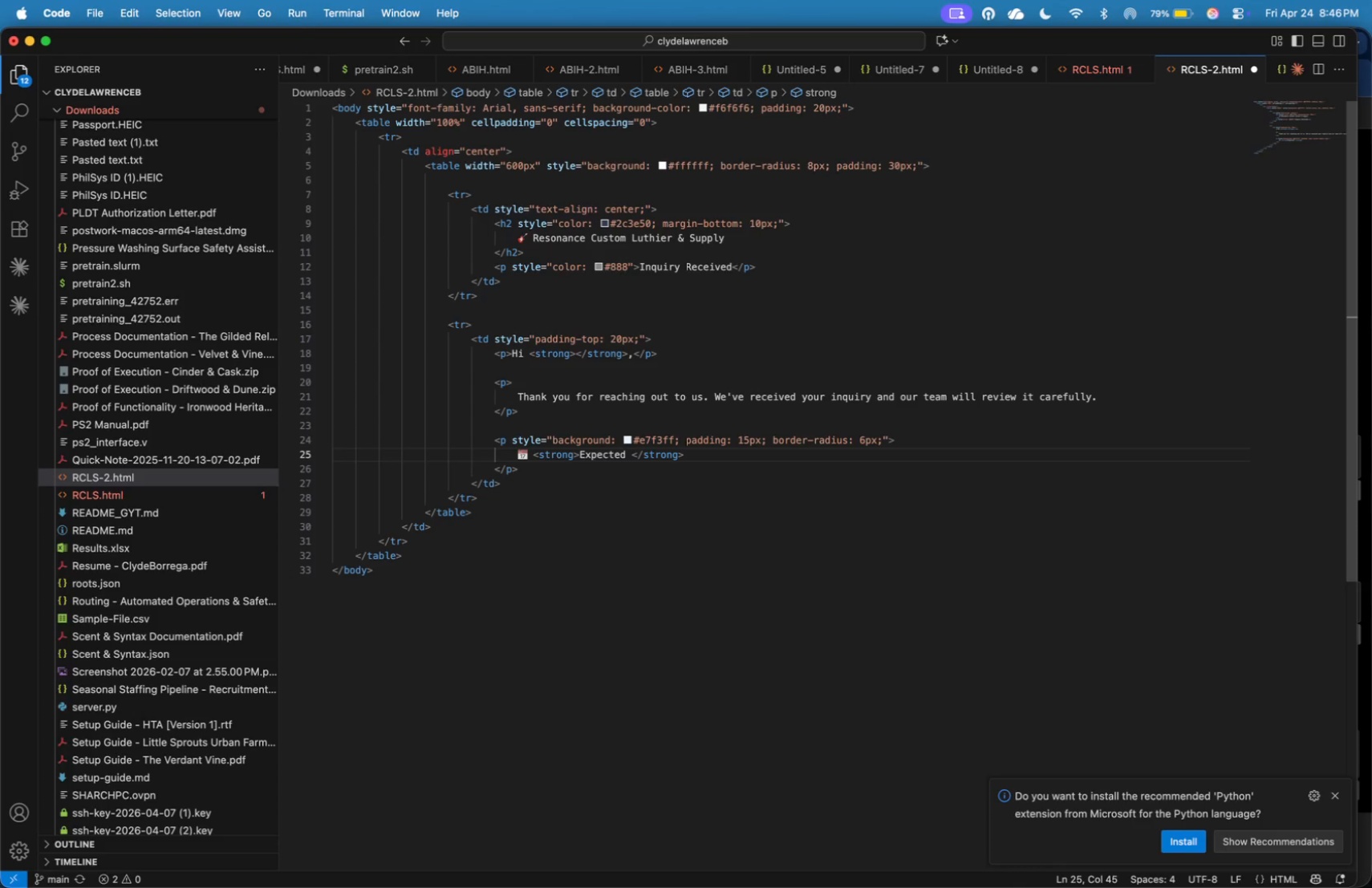 
key(ArrowLeft)
 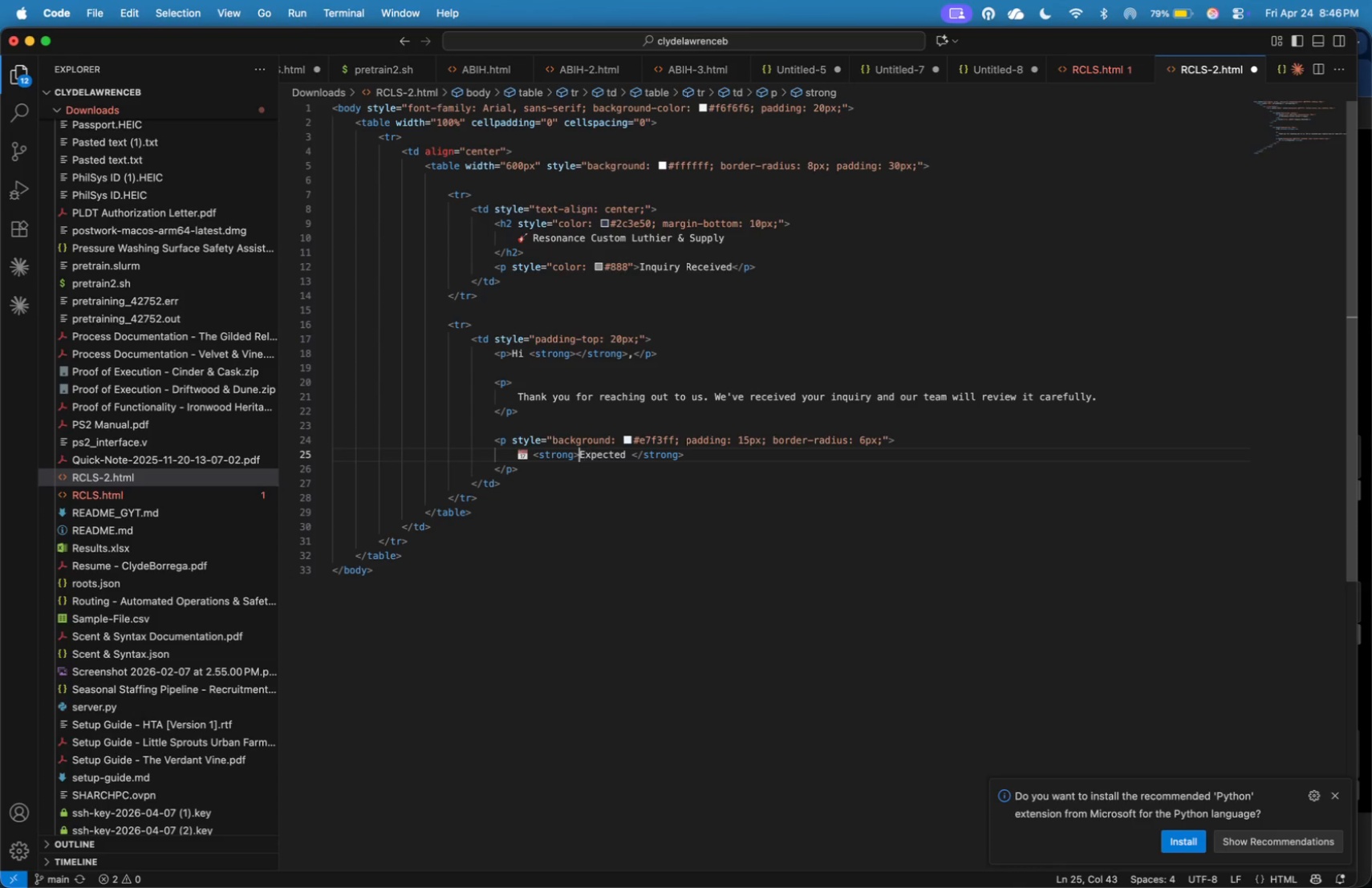 
key(ArrowLeft)
 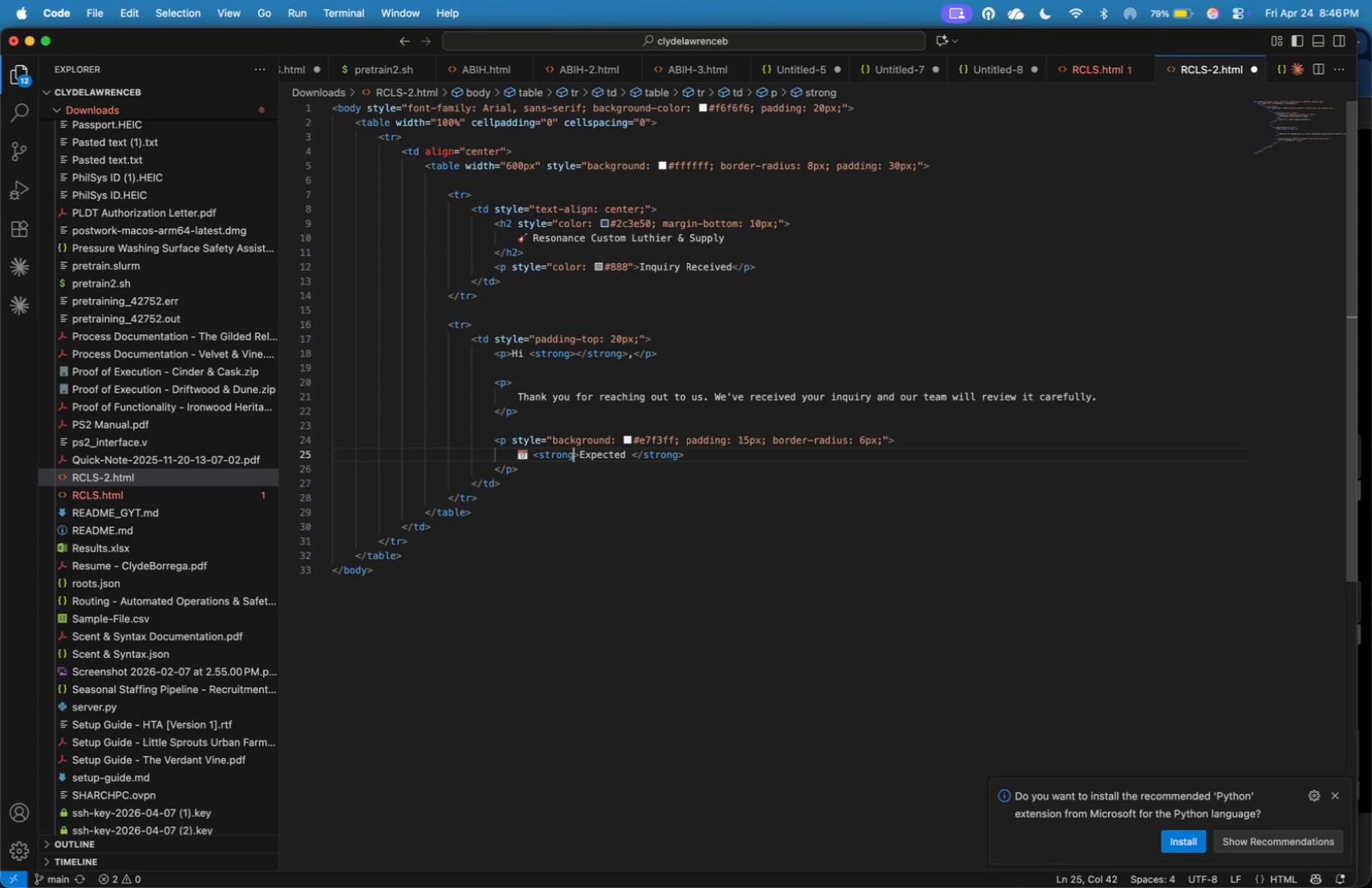 
key(ArrowLeft)
 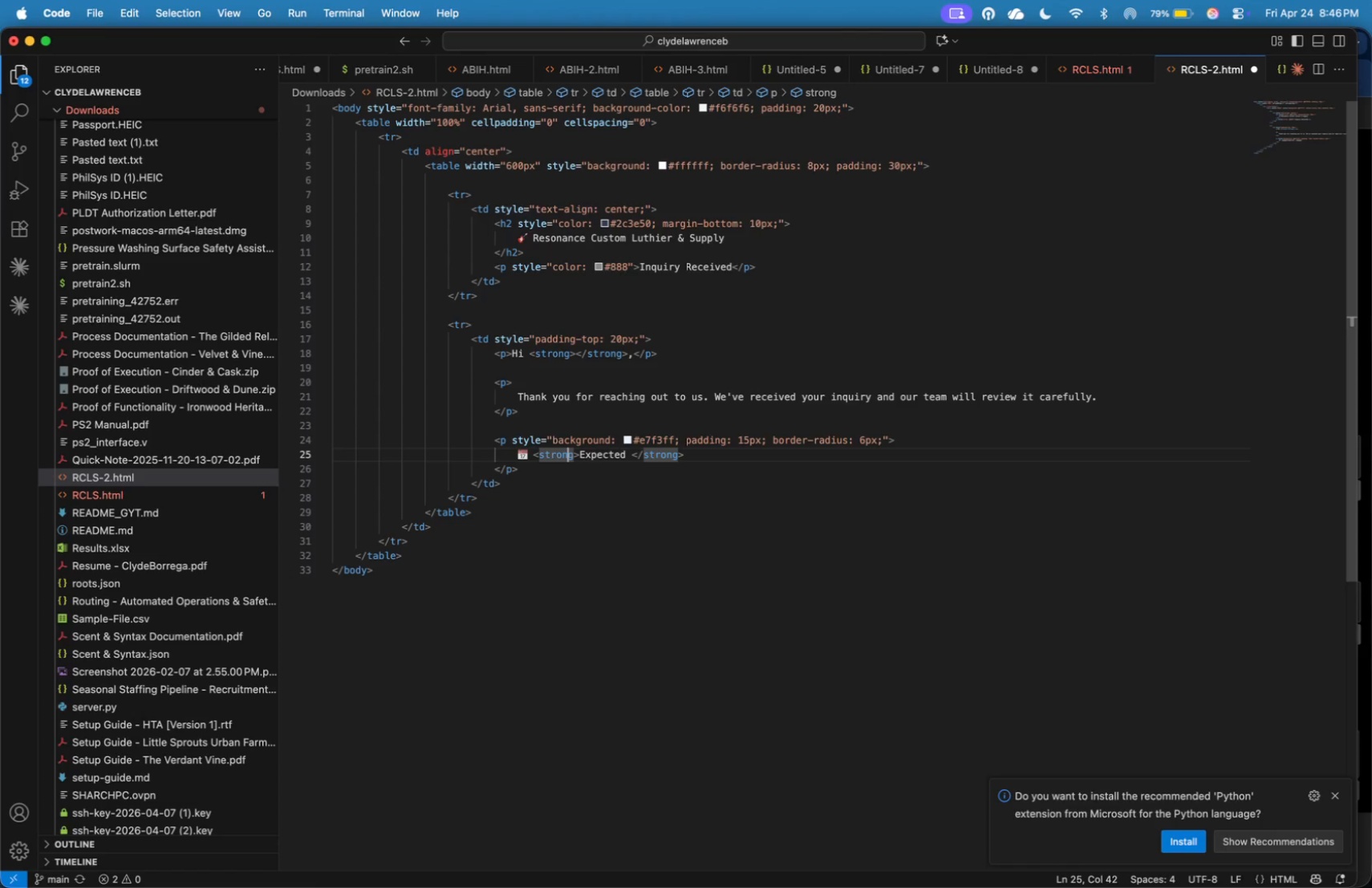 
key(ArrowLeft)
 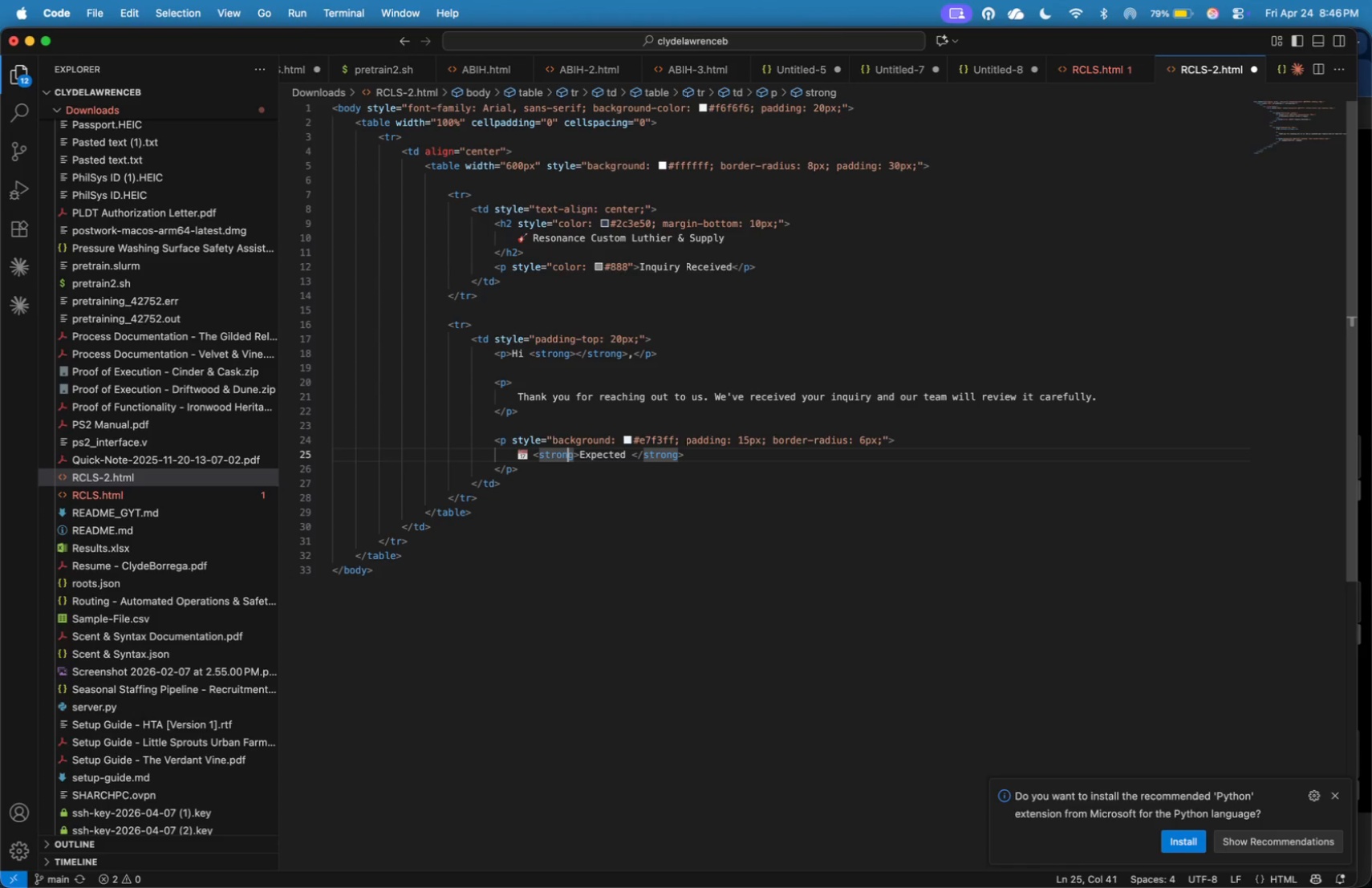 
key(ArrowLeft)
 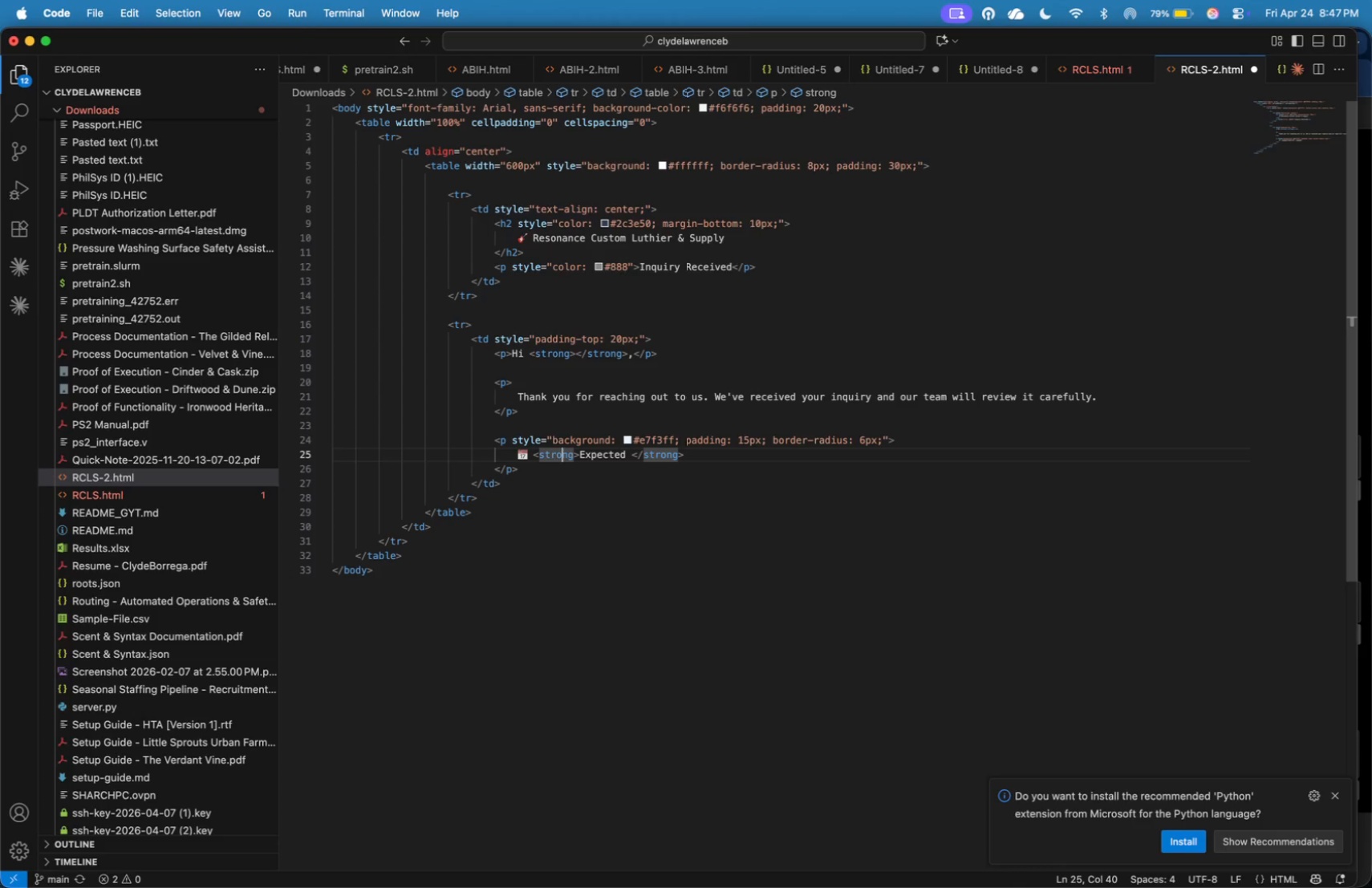 
key(ArrowRight)
 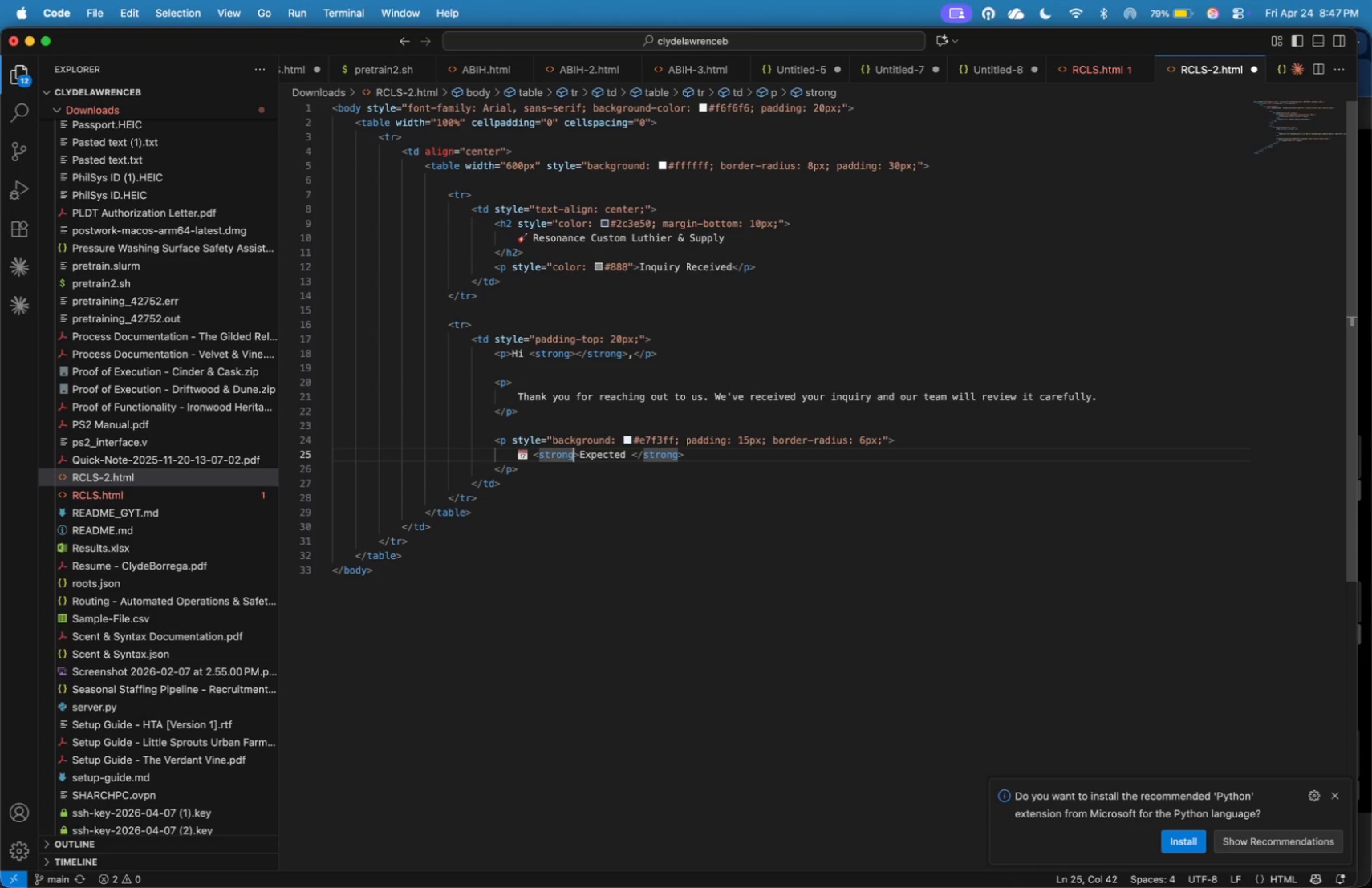 
key(ArrowRight)
 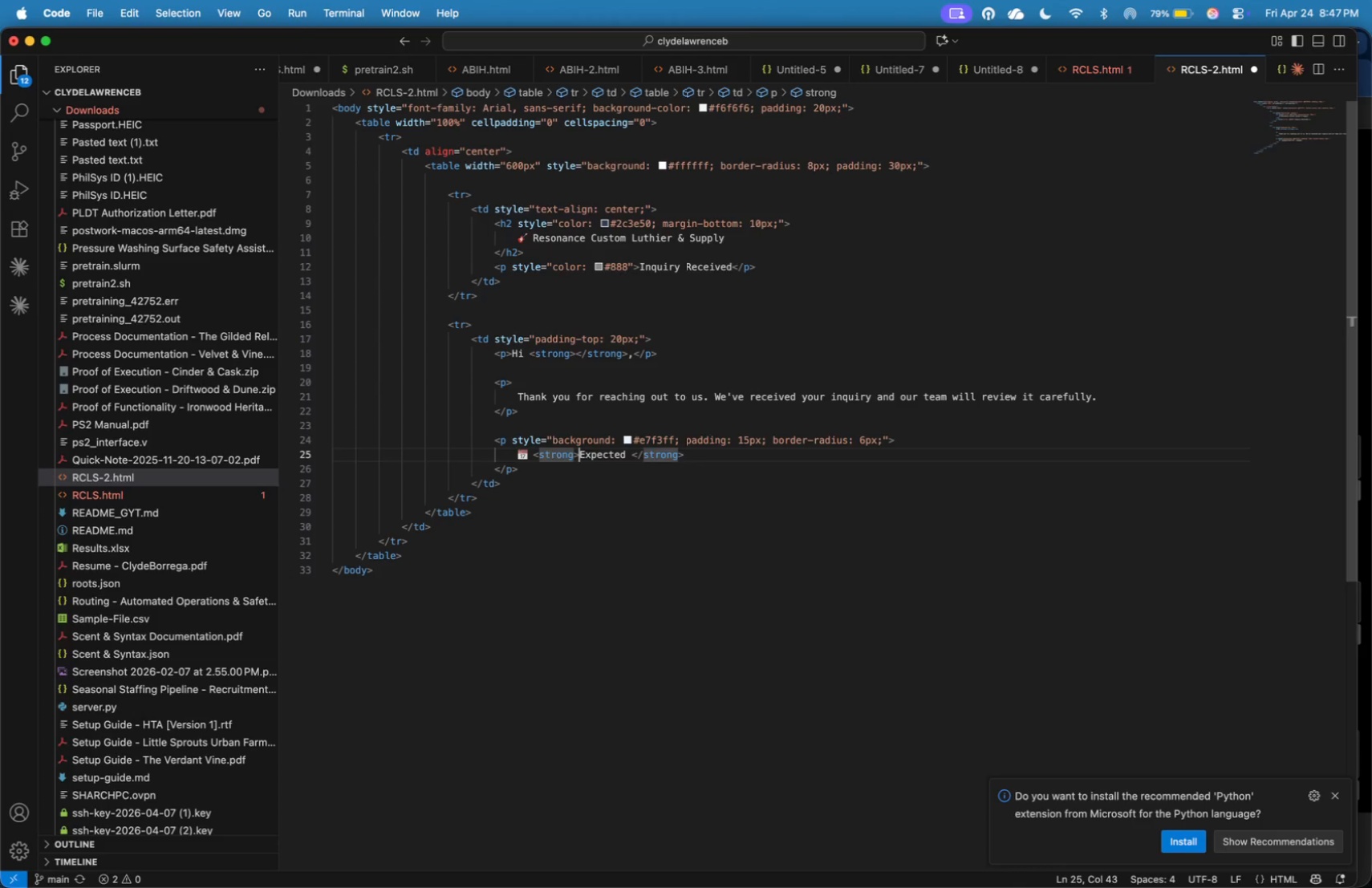 
key(ArrowRight)
 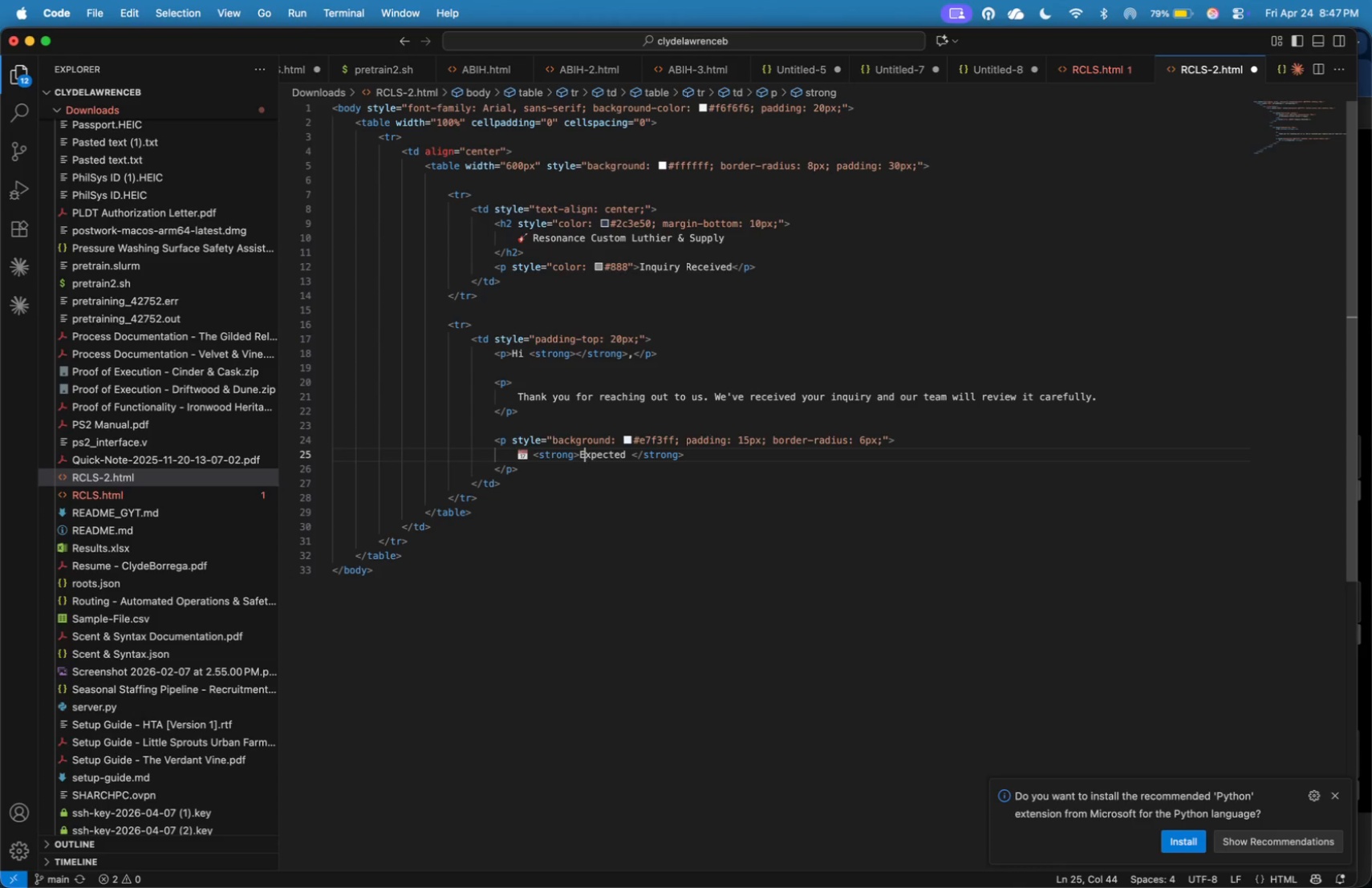 
key(ArrowRight)
 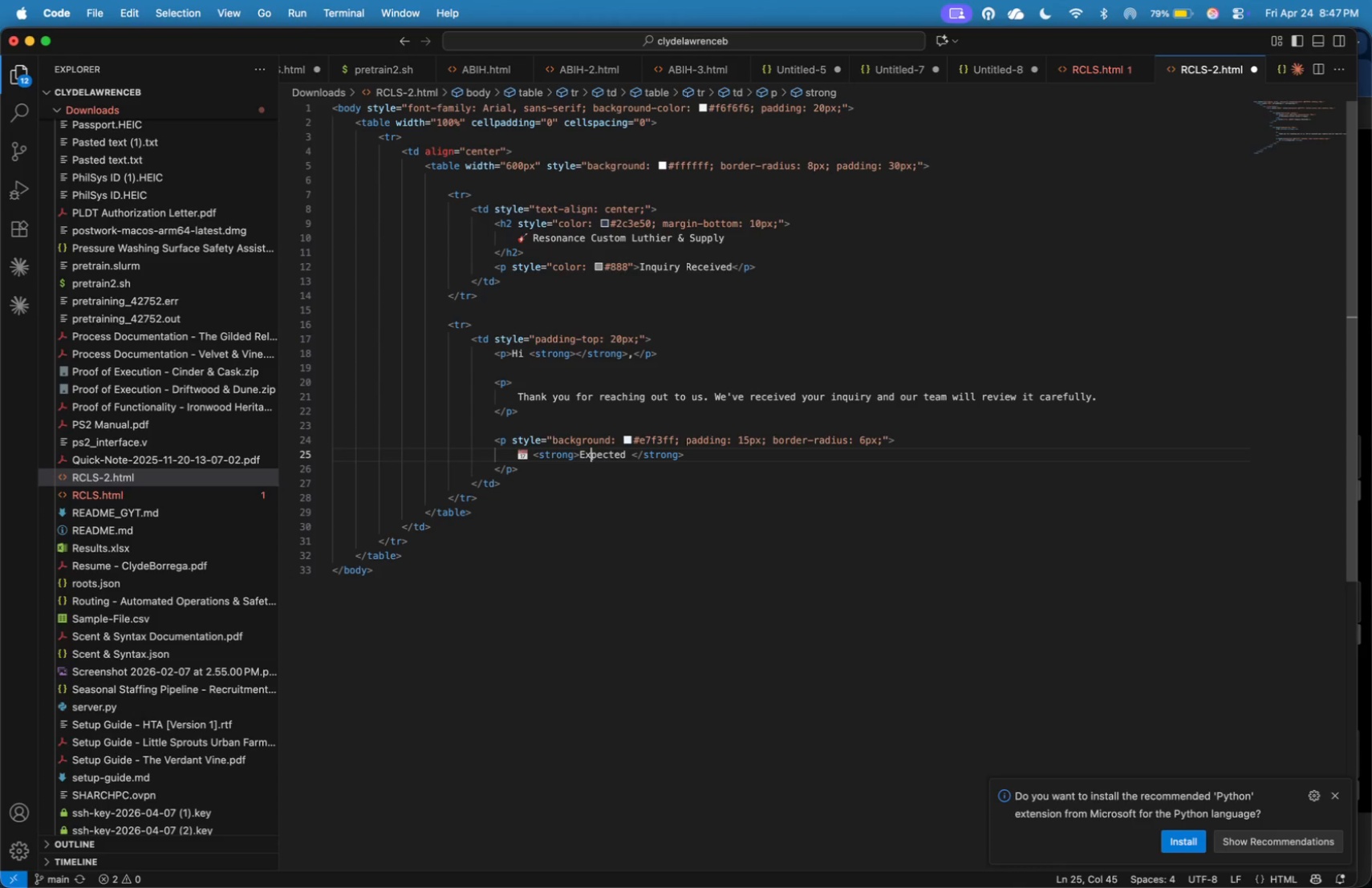 
key(ArrowRight)
 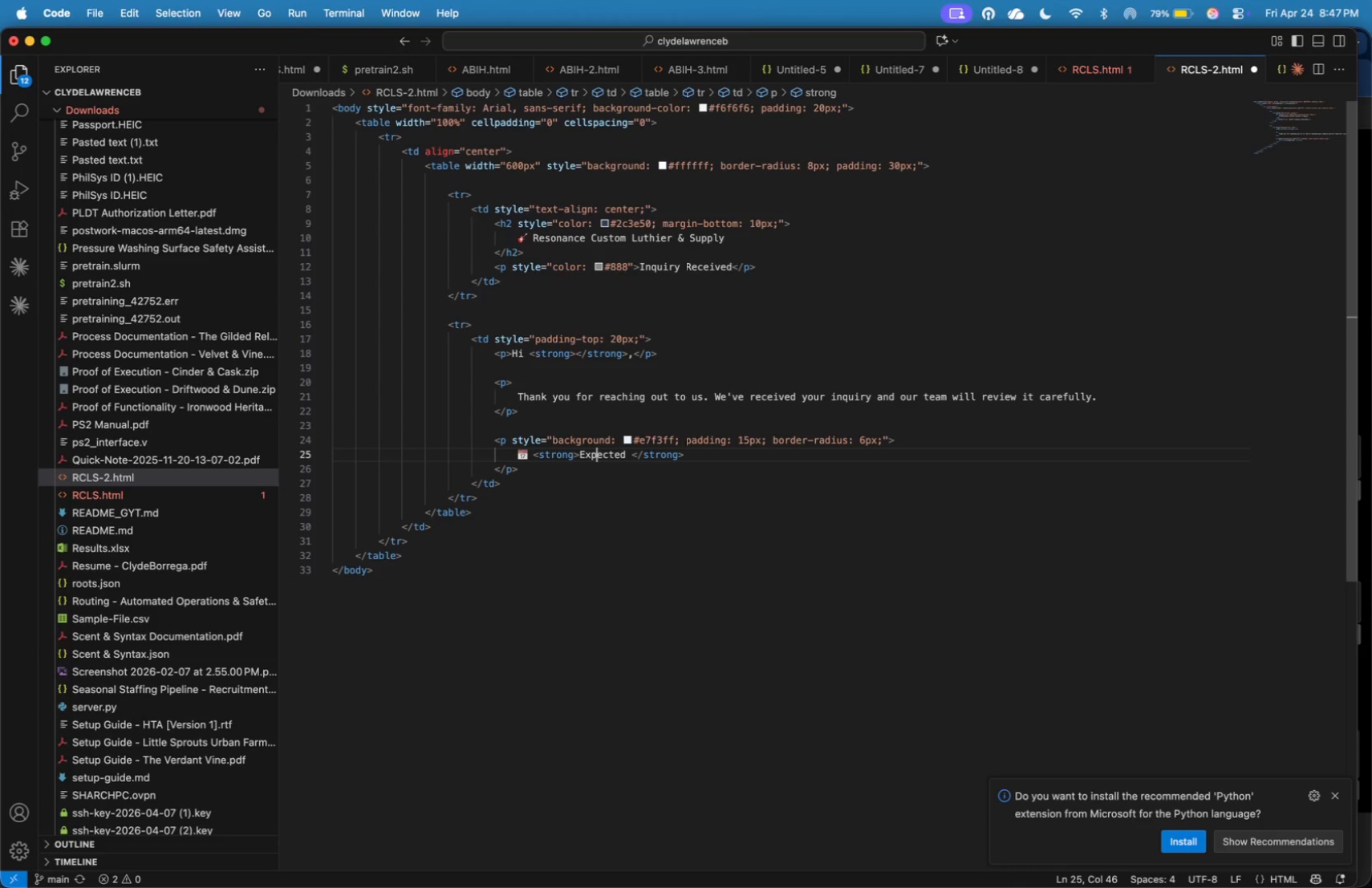 
key(ArrowRight)
 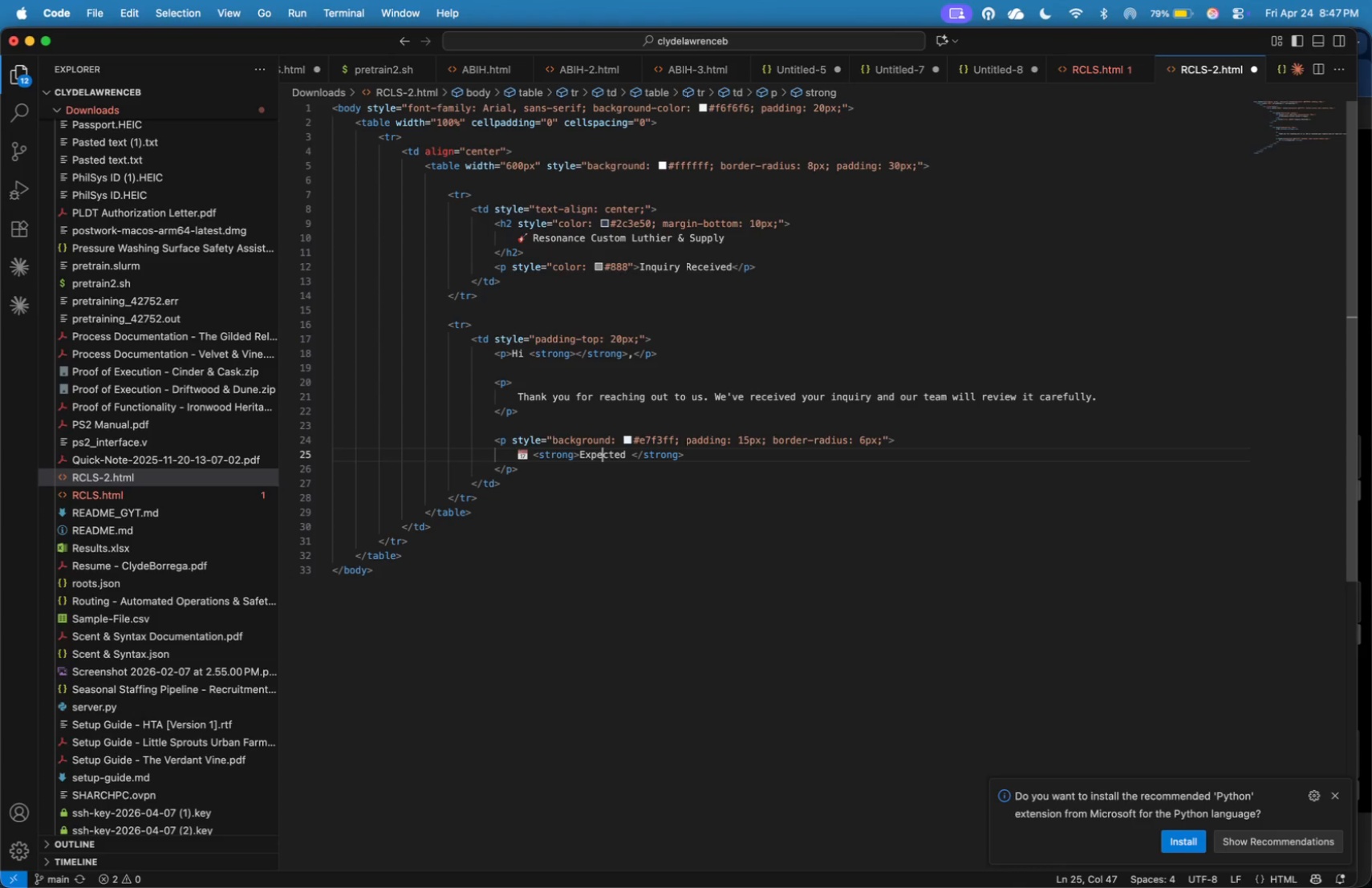 
key(ArrowRight)
 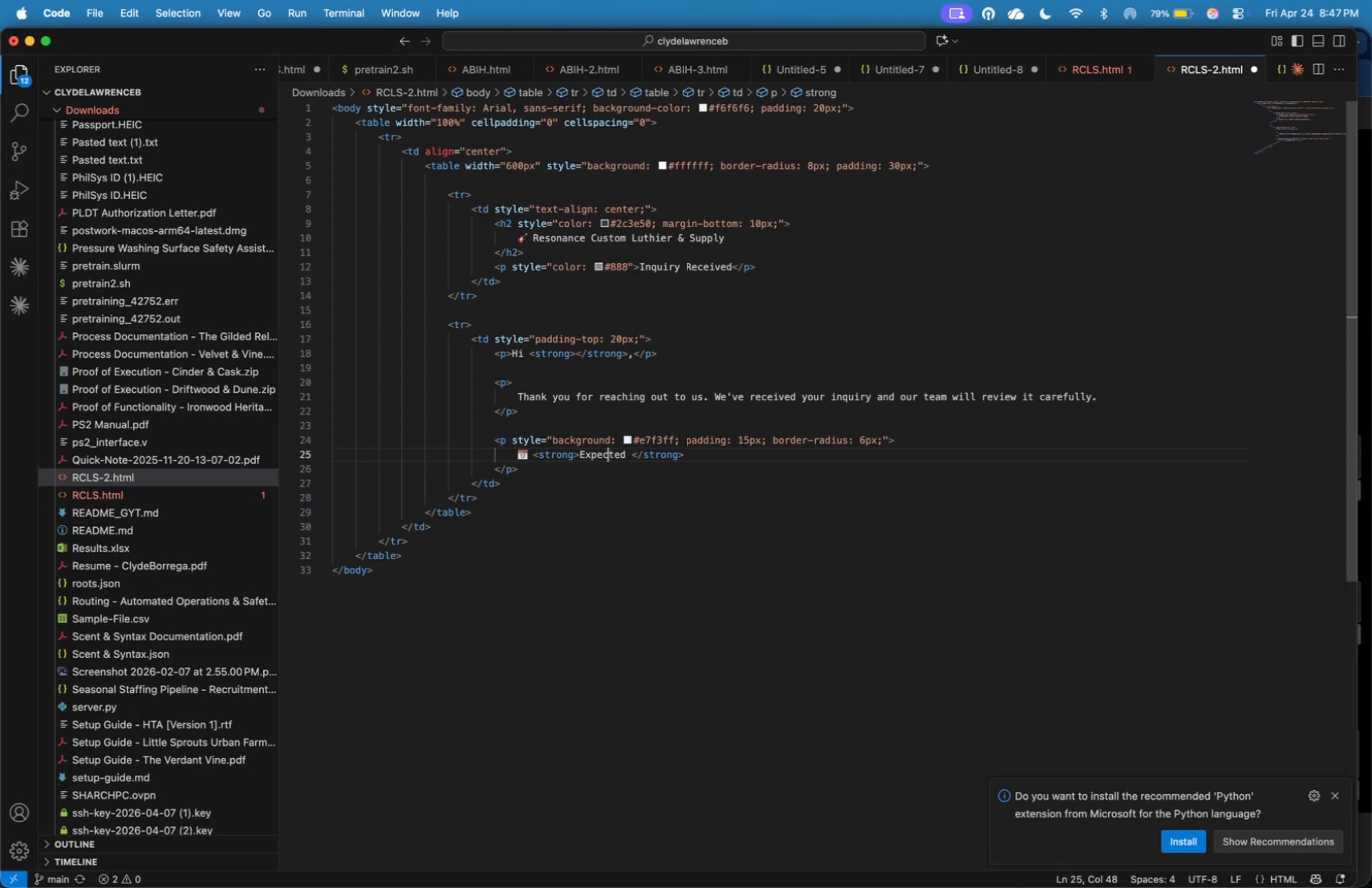 
key(ArrowRight)
 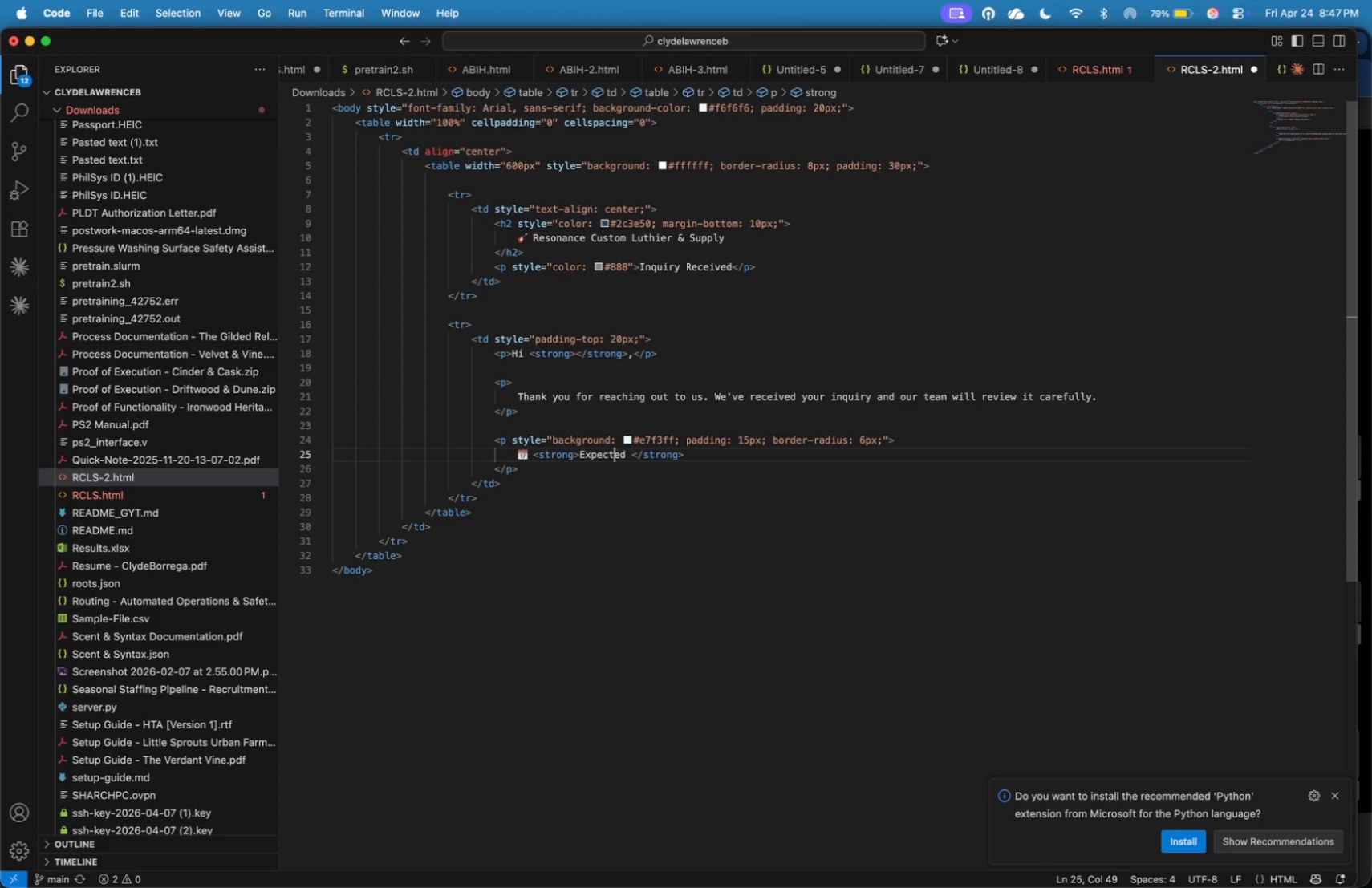 
key(ArrowRight)
 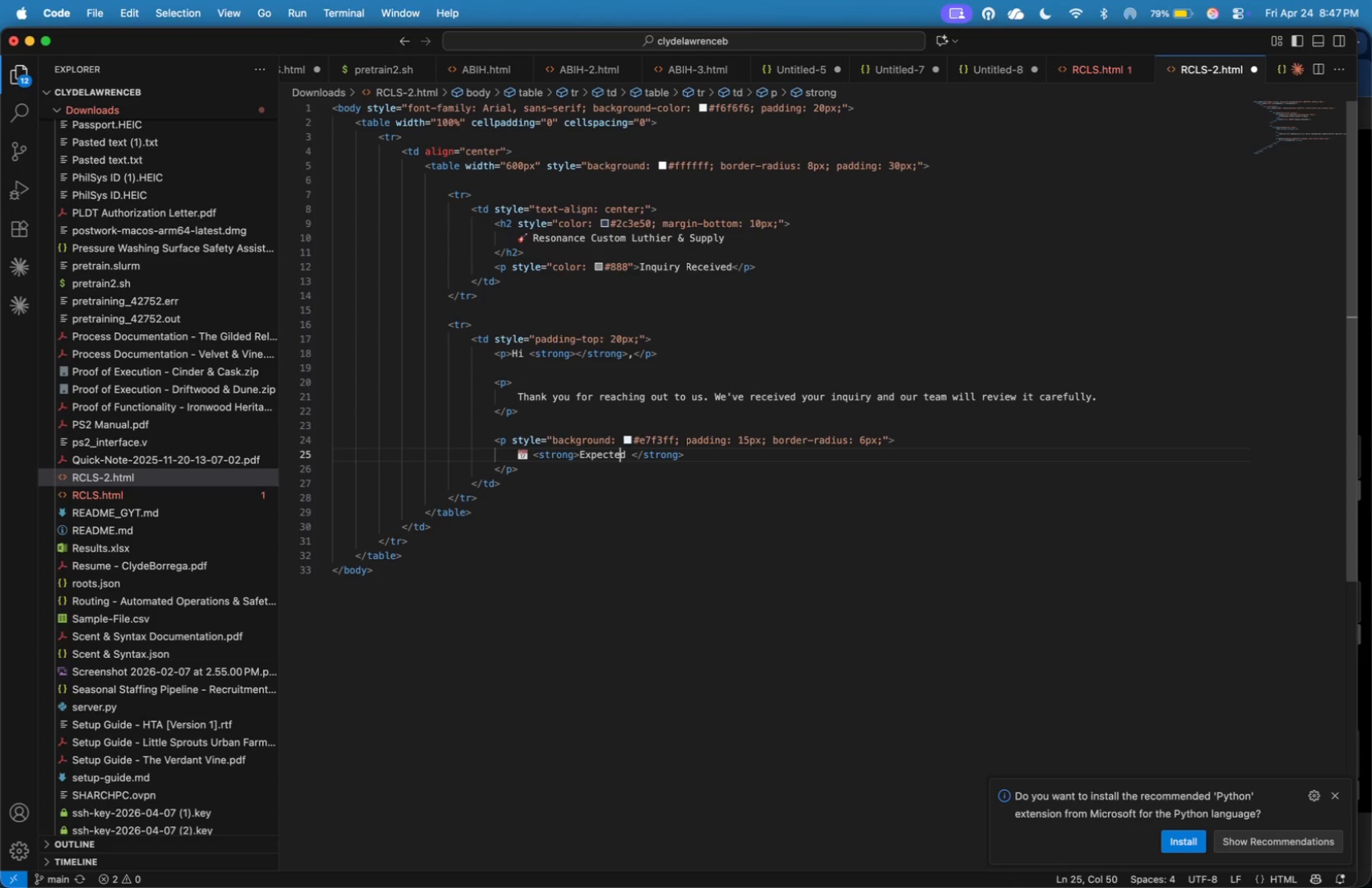 
key(ArrowRight)
 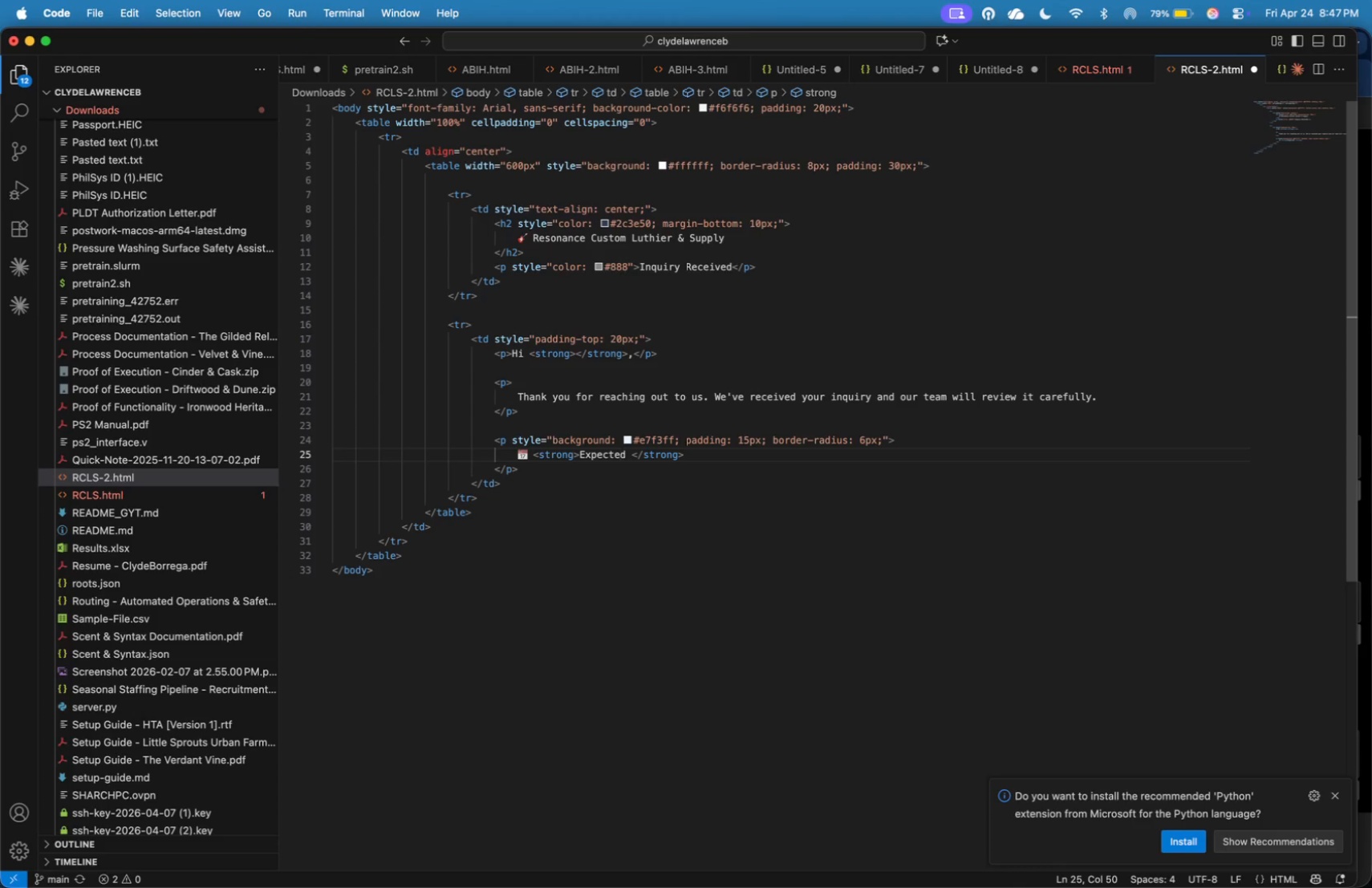 
key(ArrowRight)
 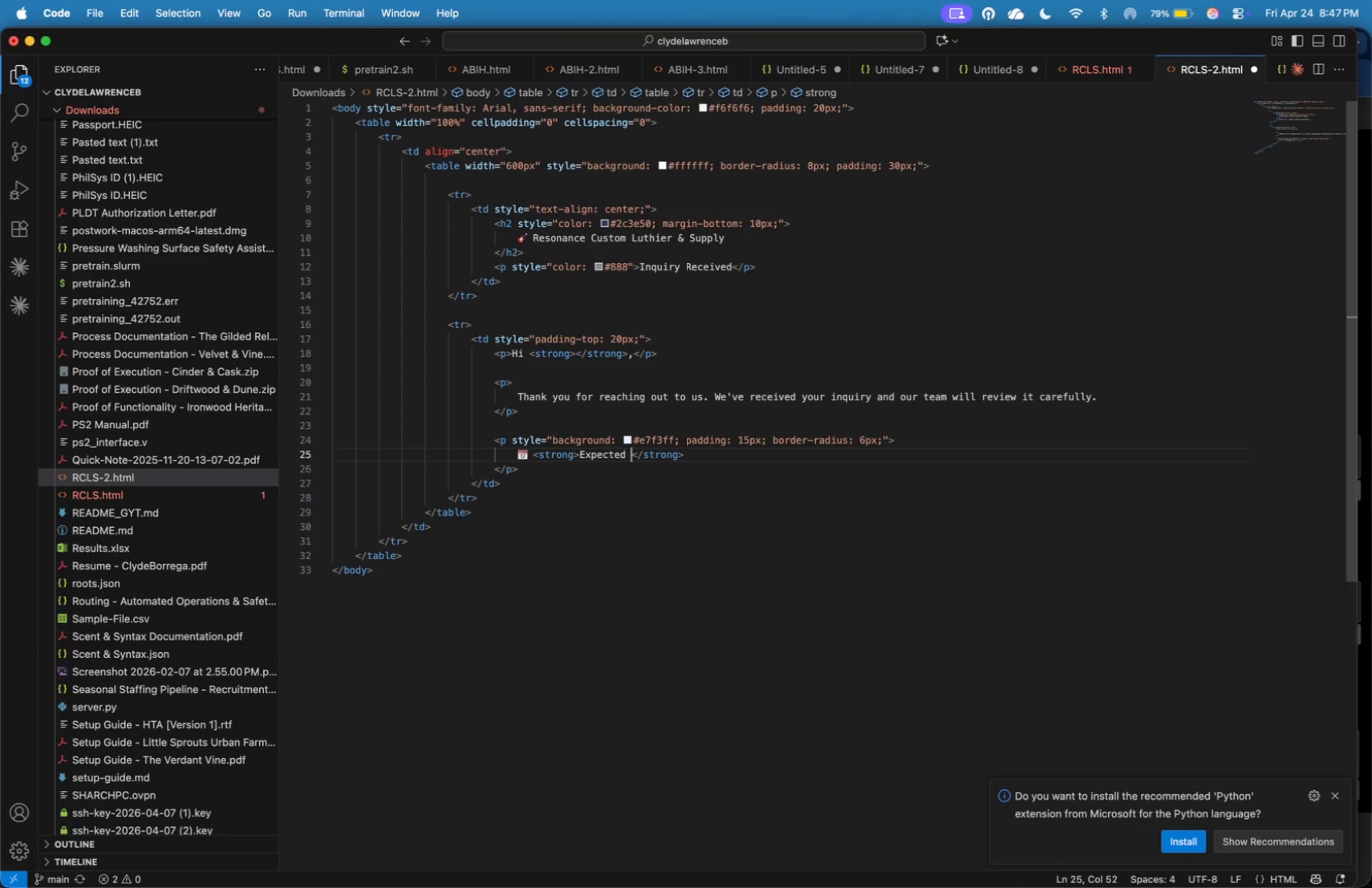 
key(ArrowRight)
 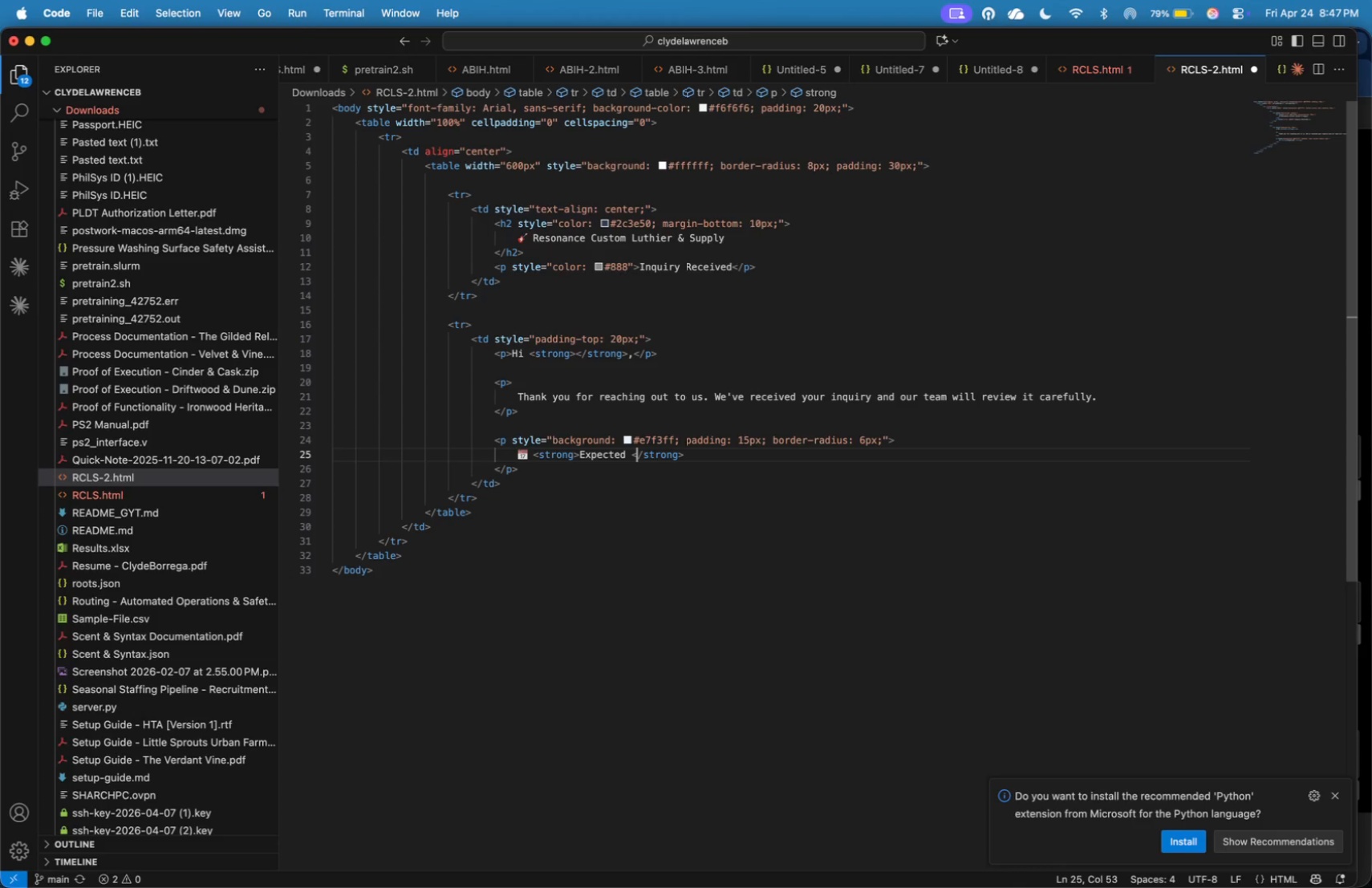 
key(ArrowRight)
 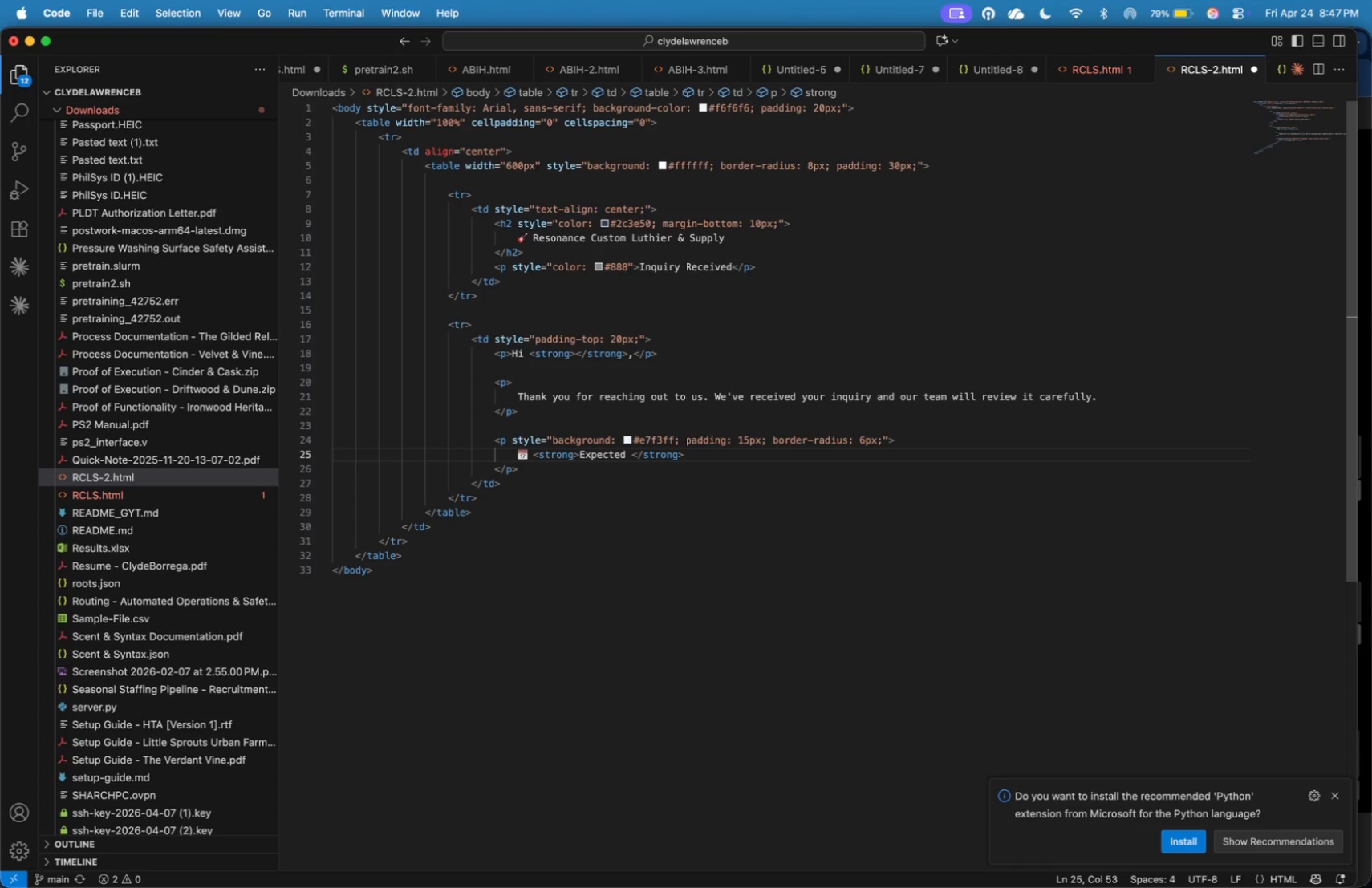 
key(ArrowLeft)
 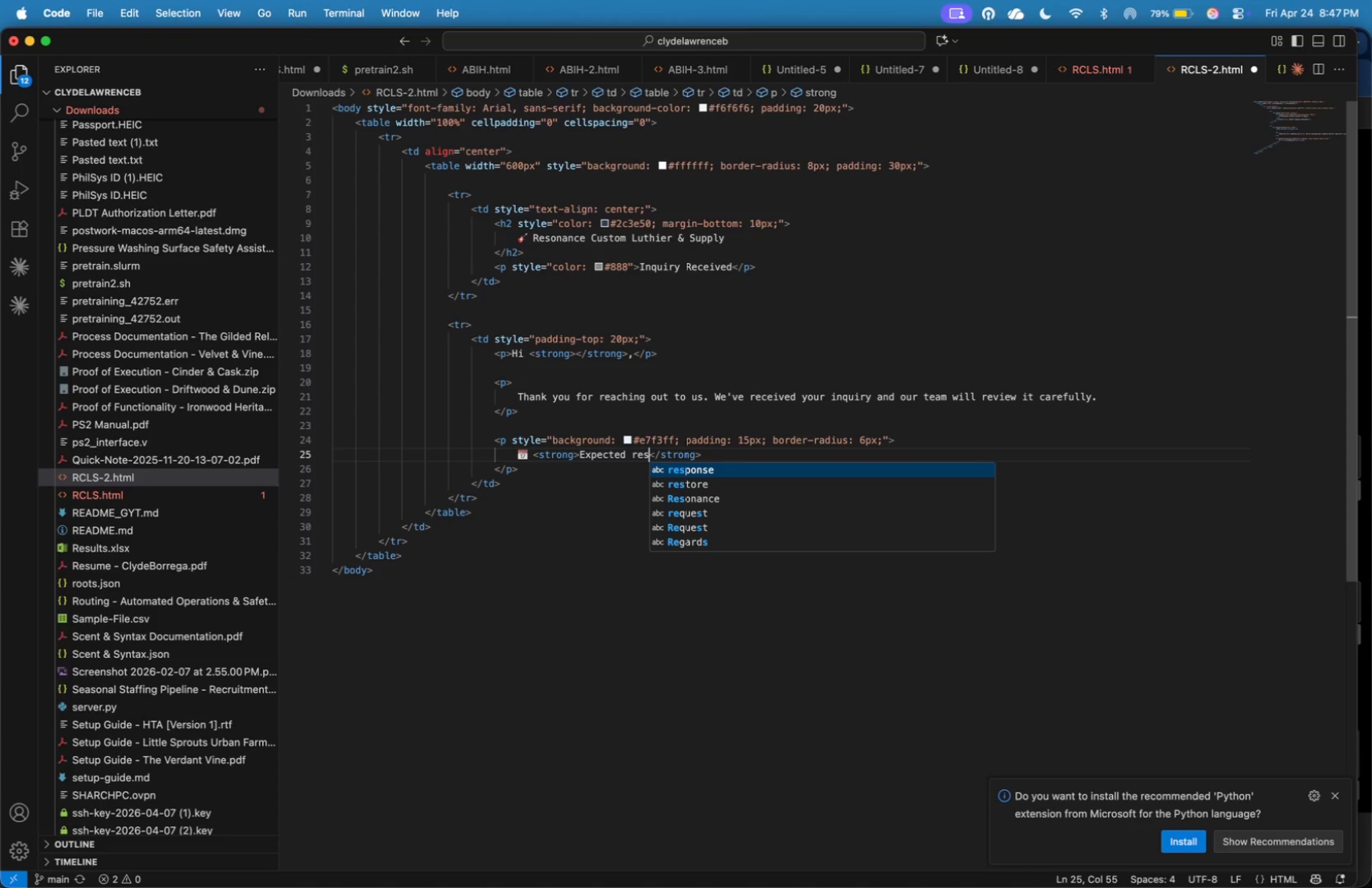 
type(response time: )
 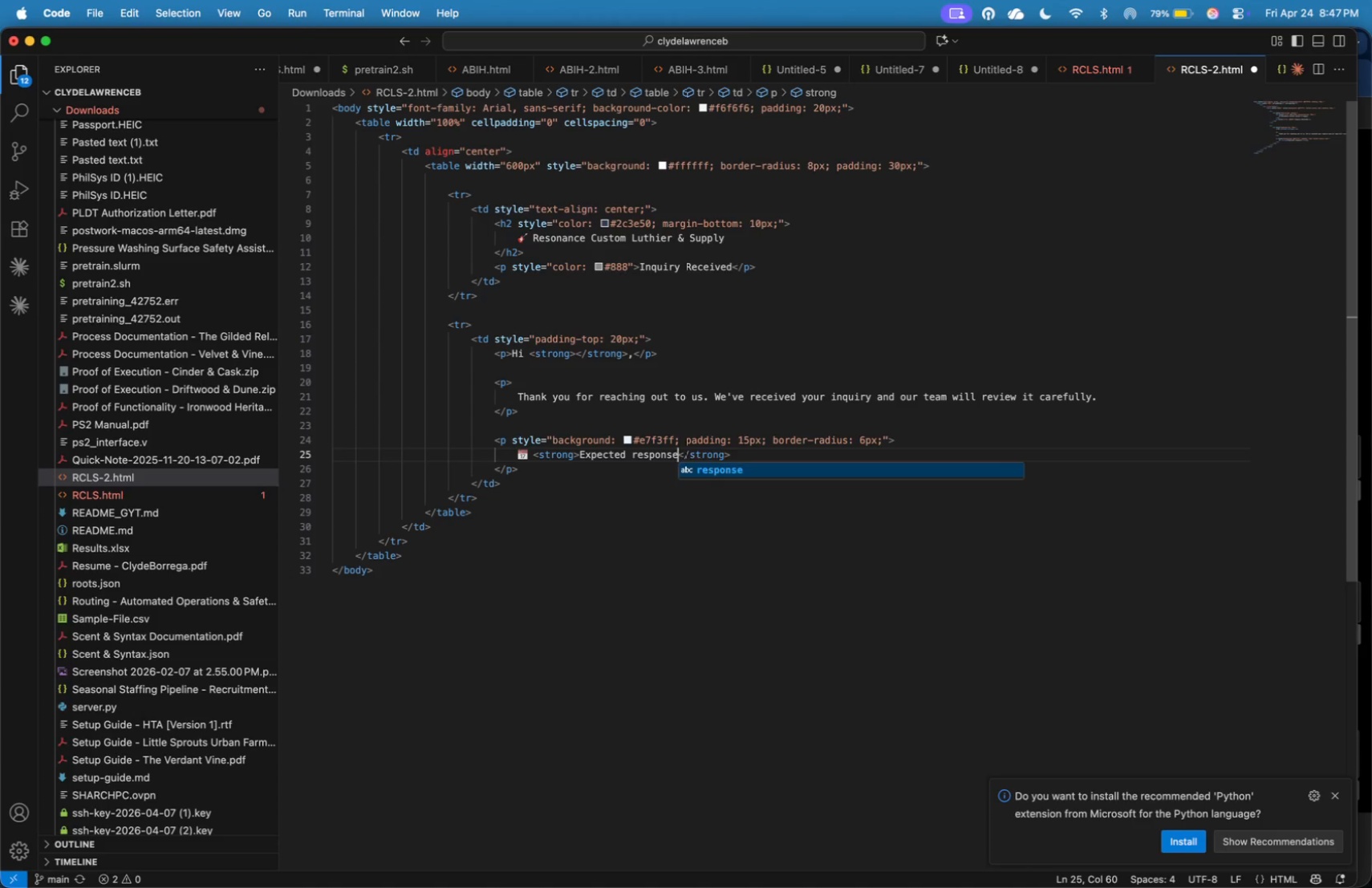 
type(within 2 business days)
 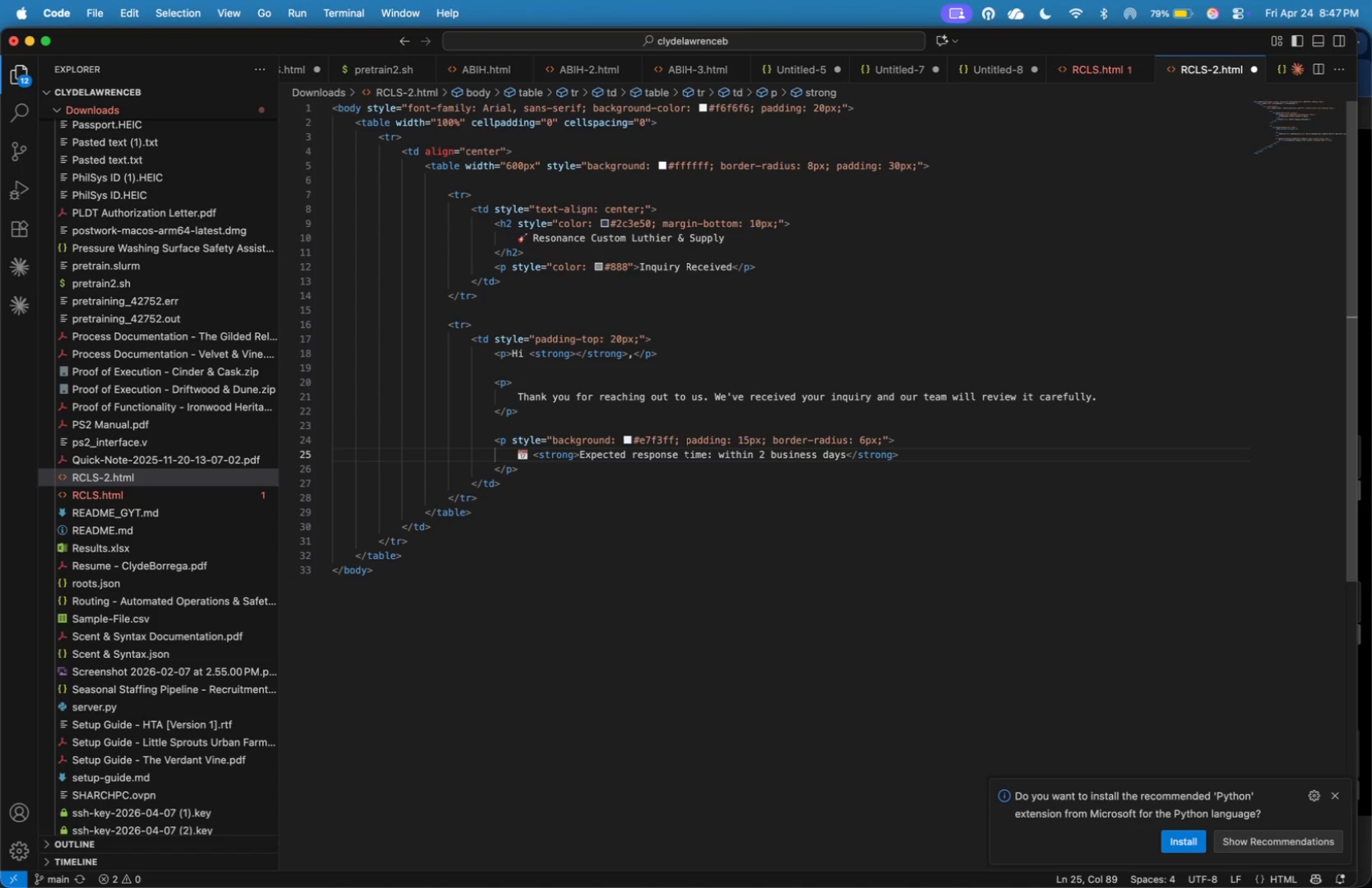 
wait(8.56)
 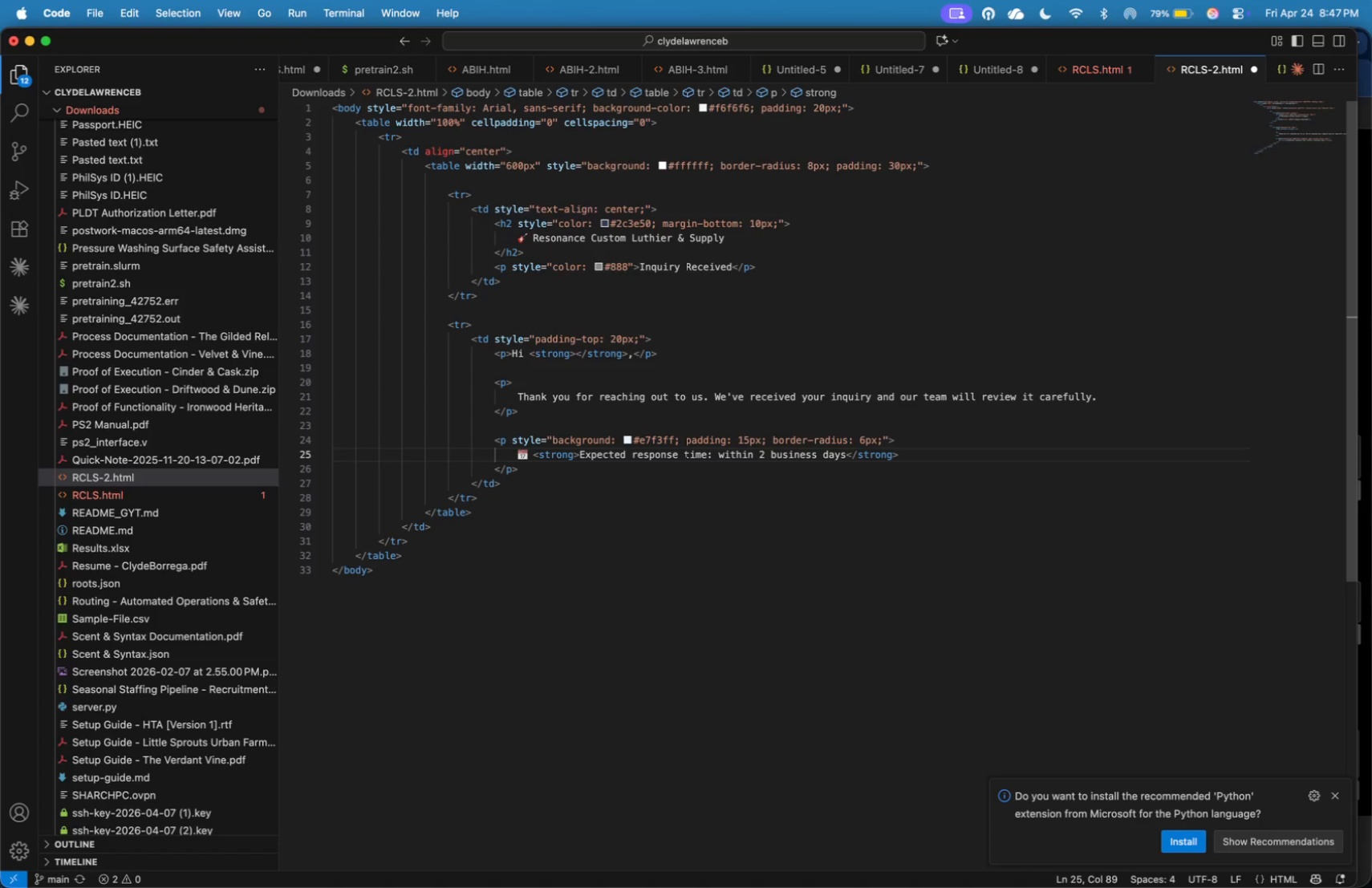 
key(ArrowRight)
 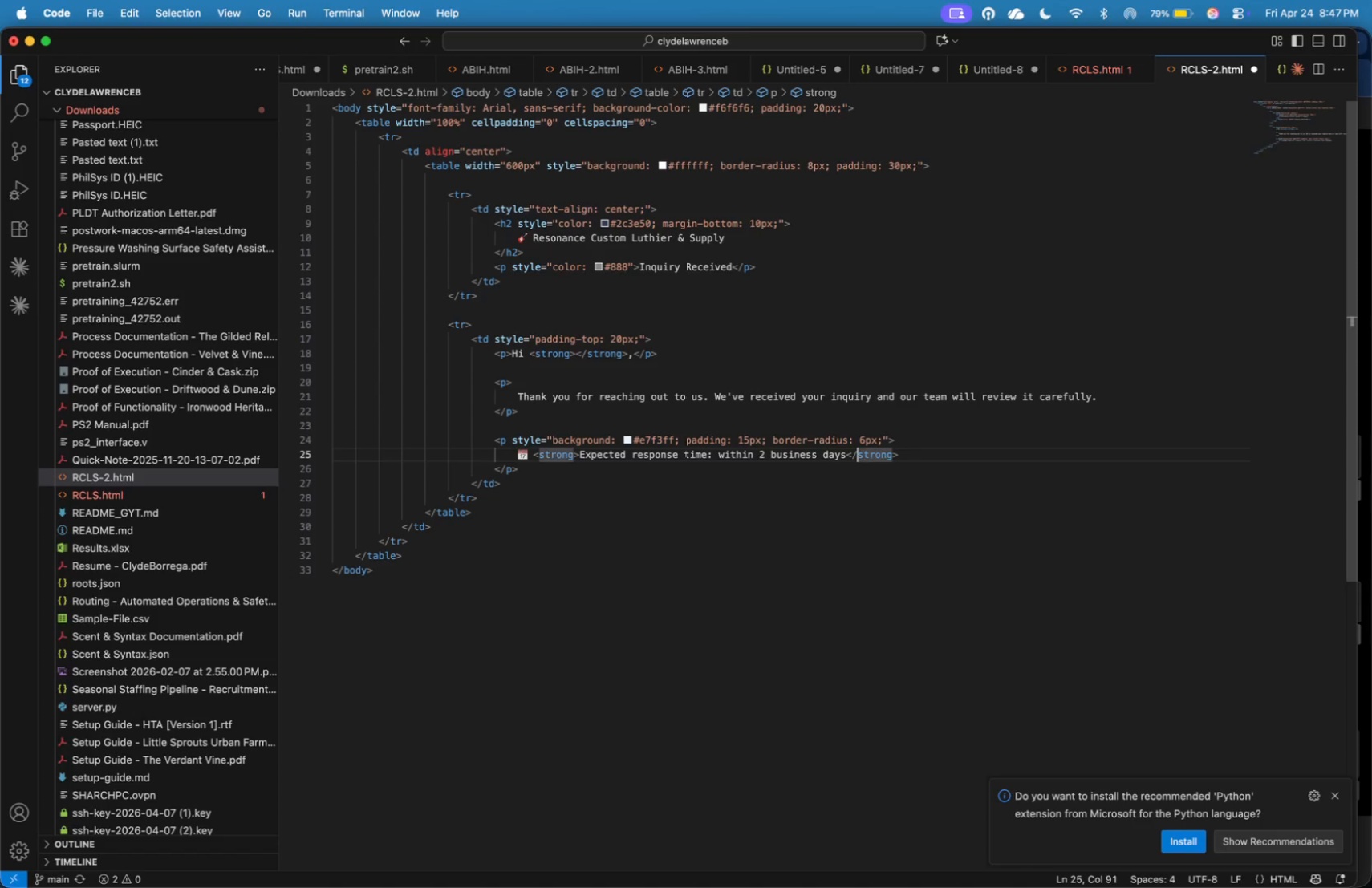 
key(ArrowRight)
 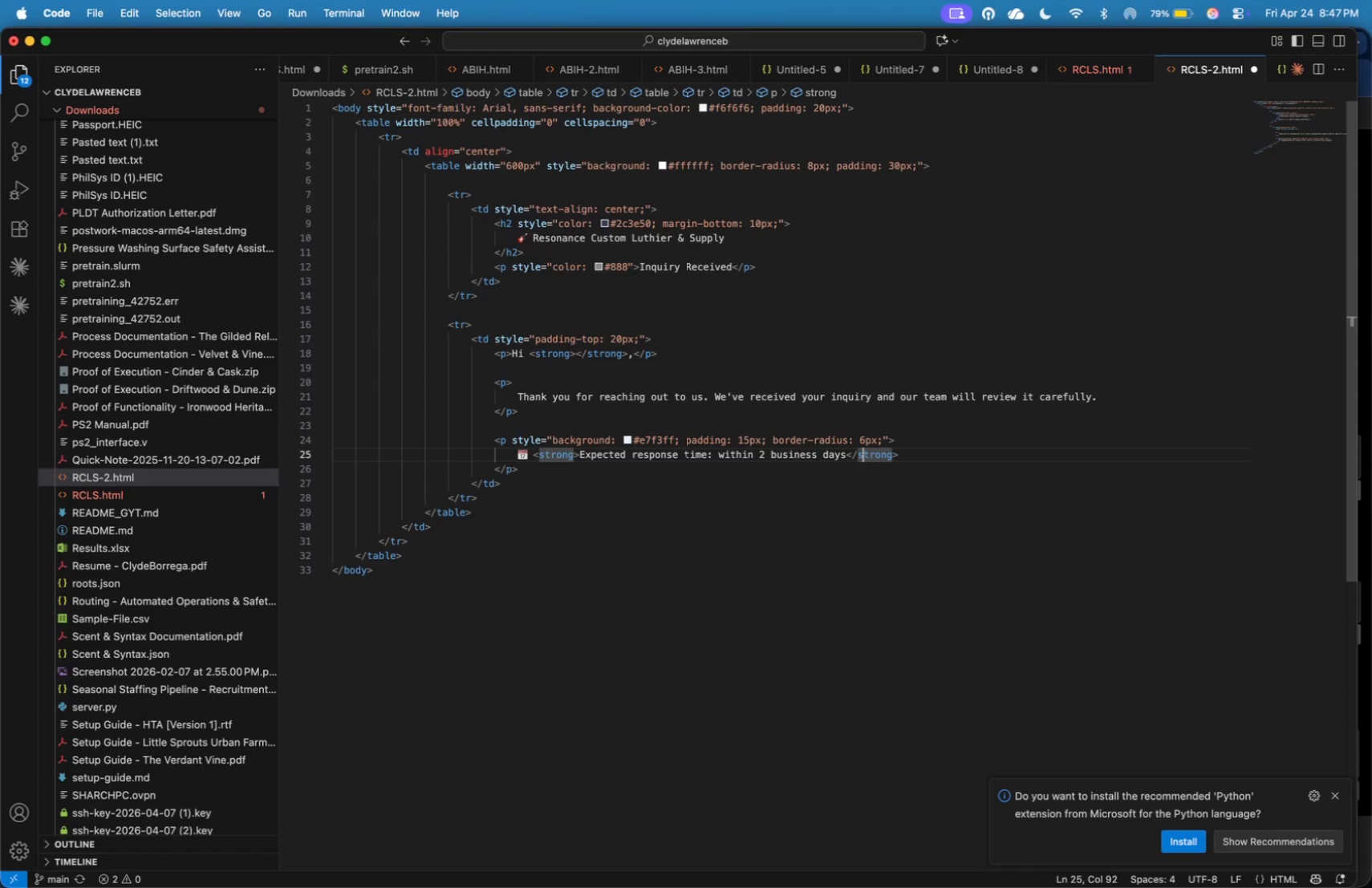 
key(ArrowRight)
 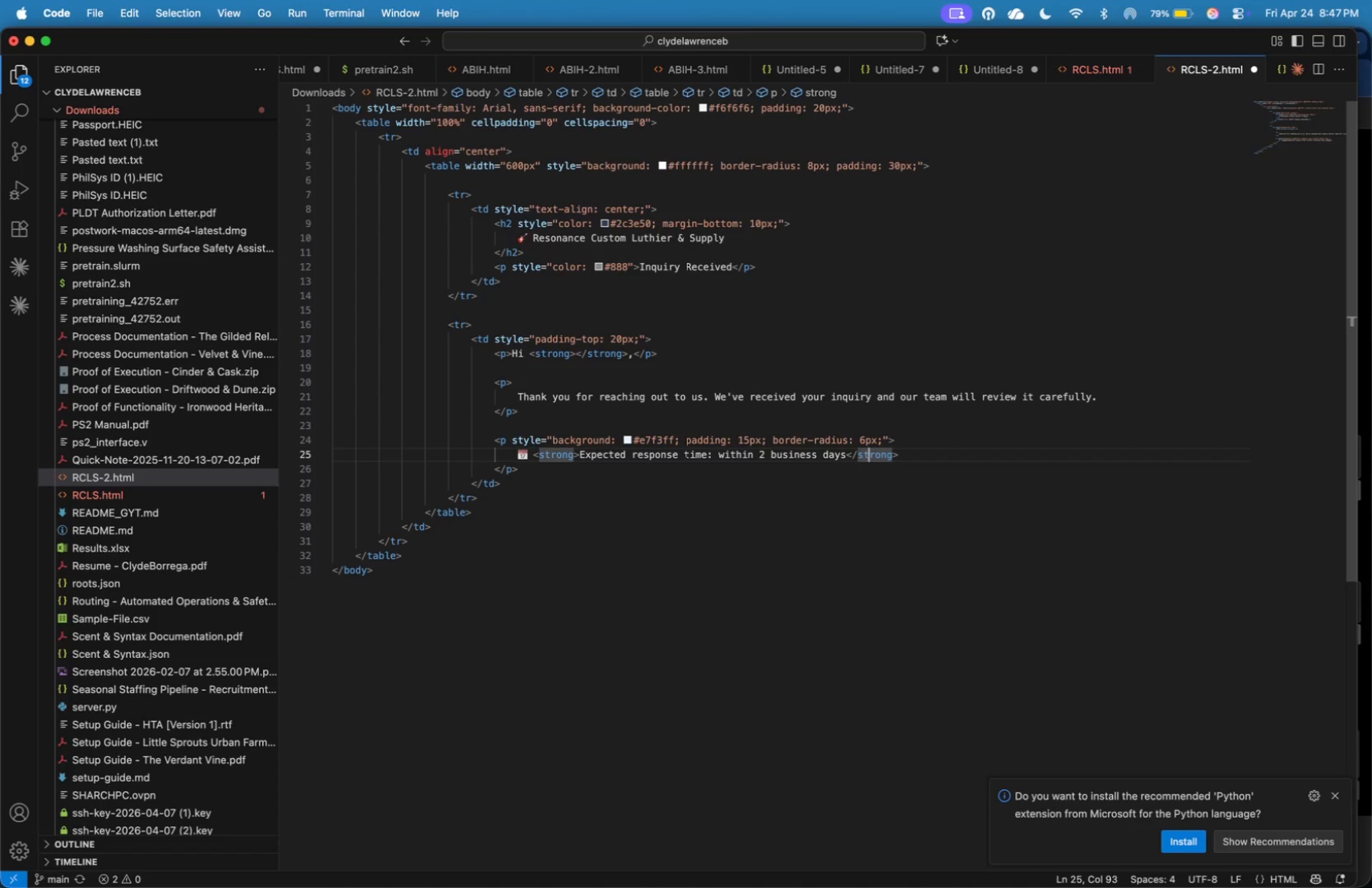 
key(ArrowRight)
 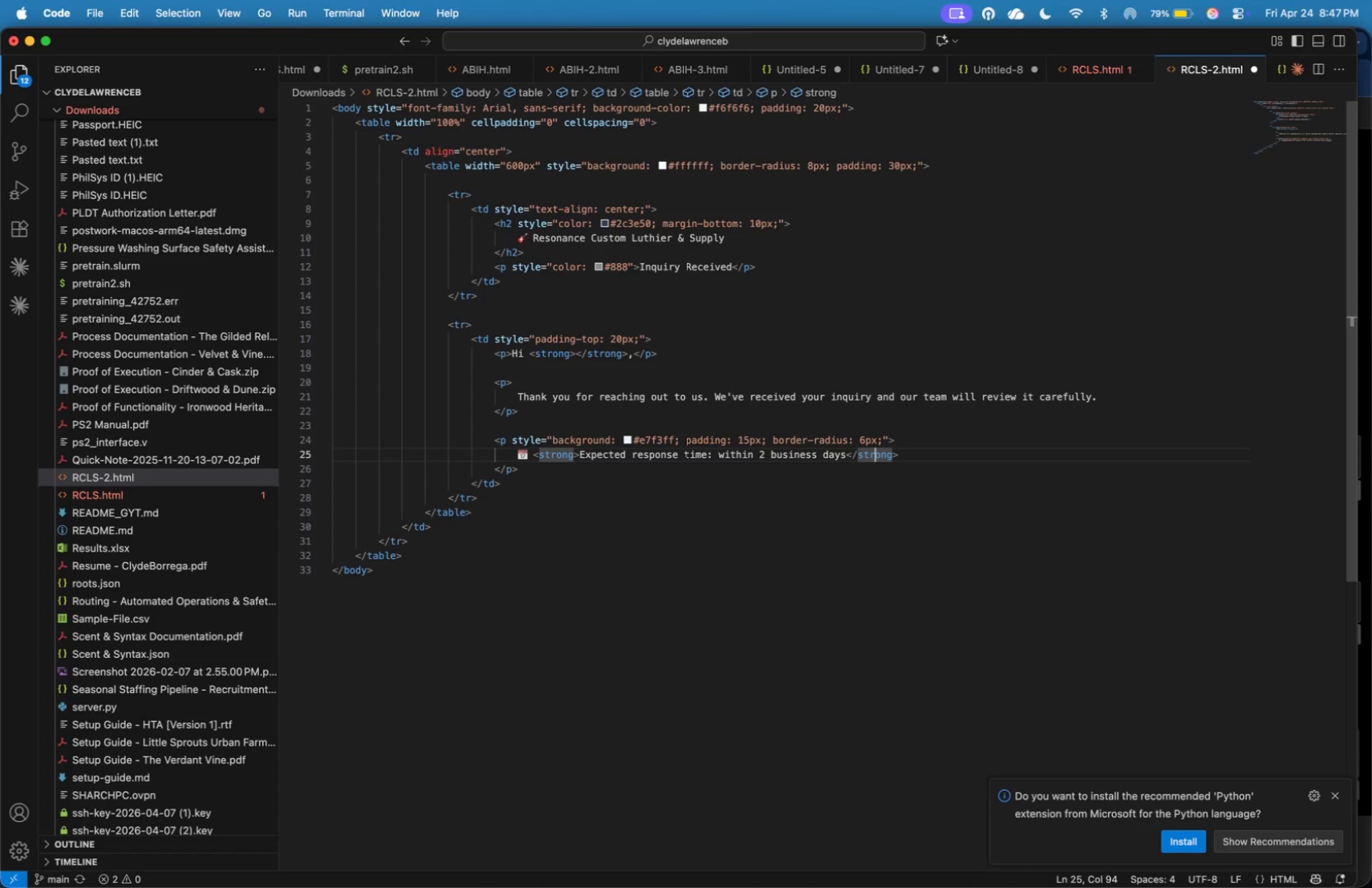 
key(ArrowRight)
 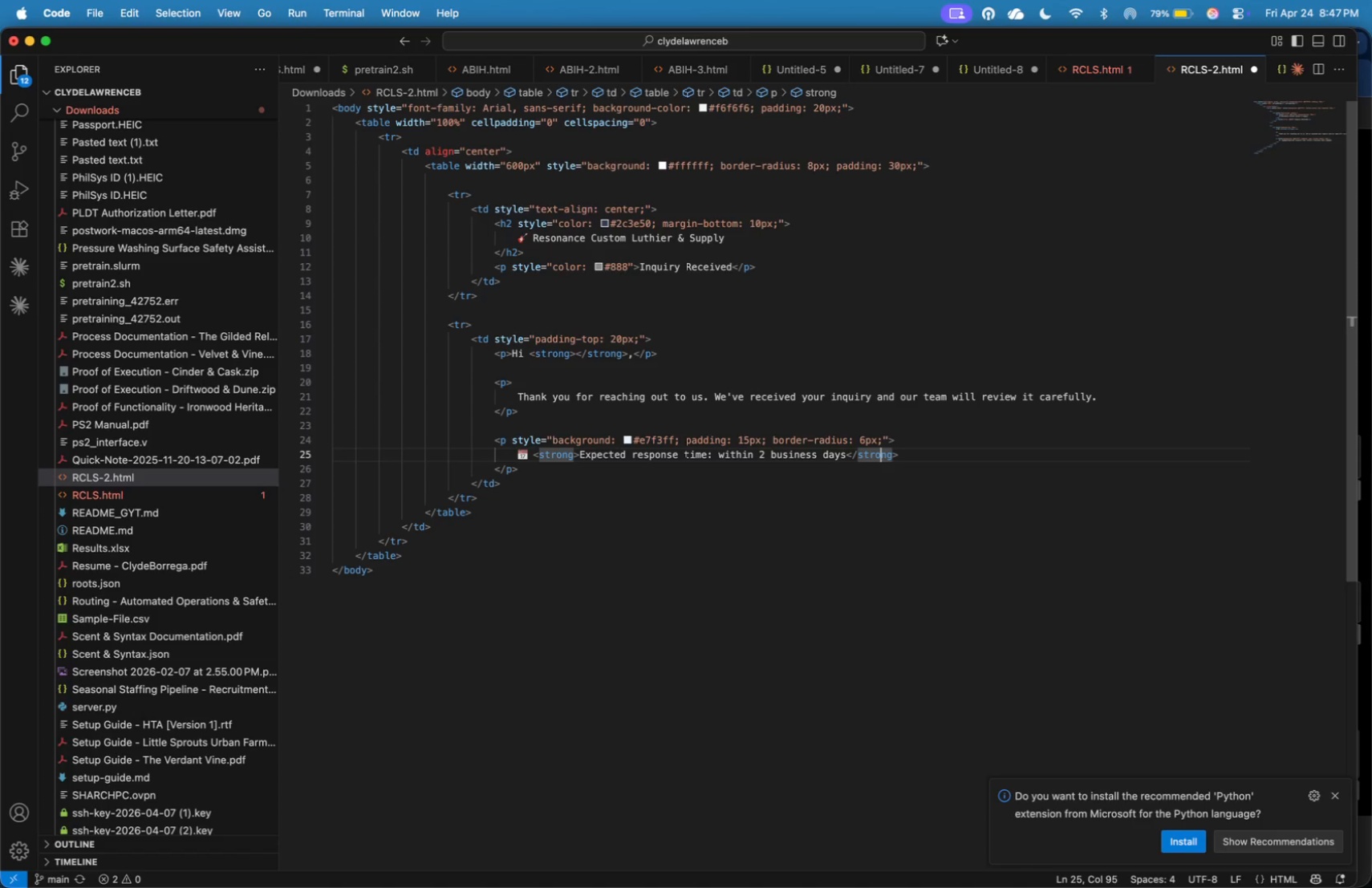 
key(ArrowRight)
 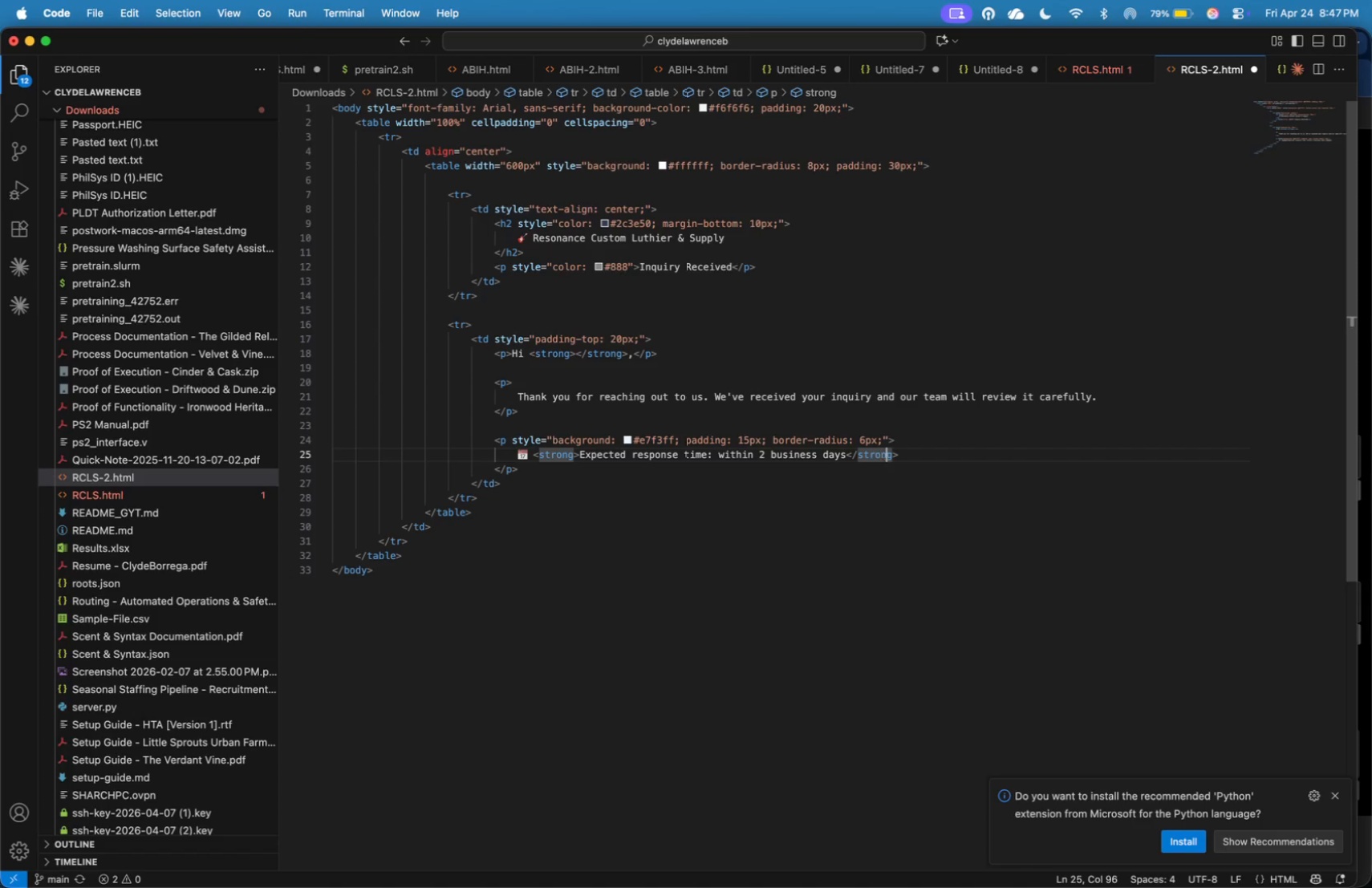 
key(ArrowRight)
 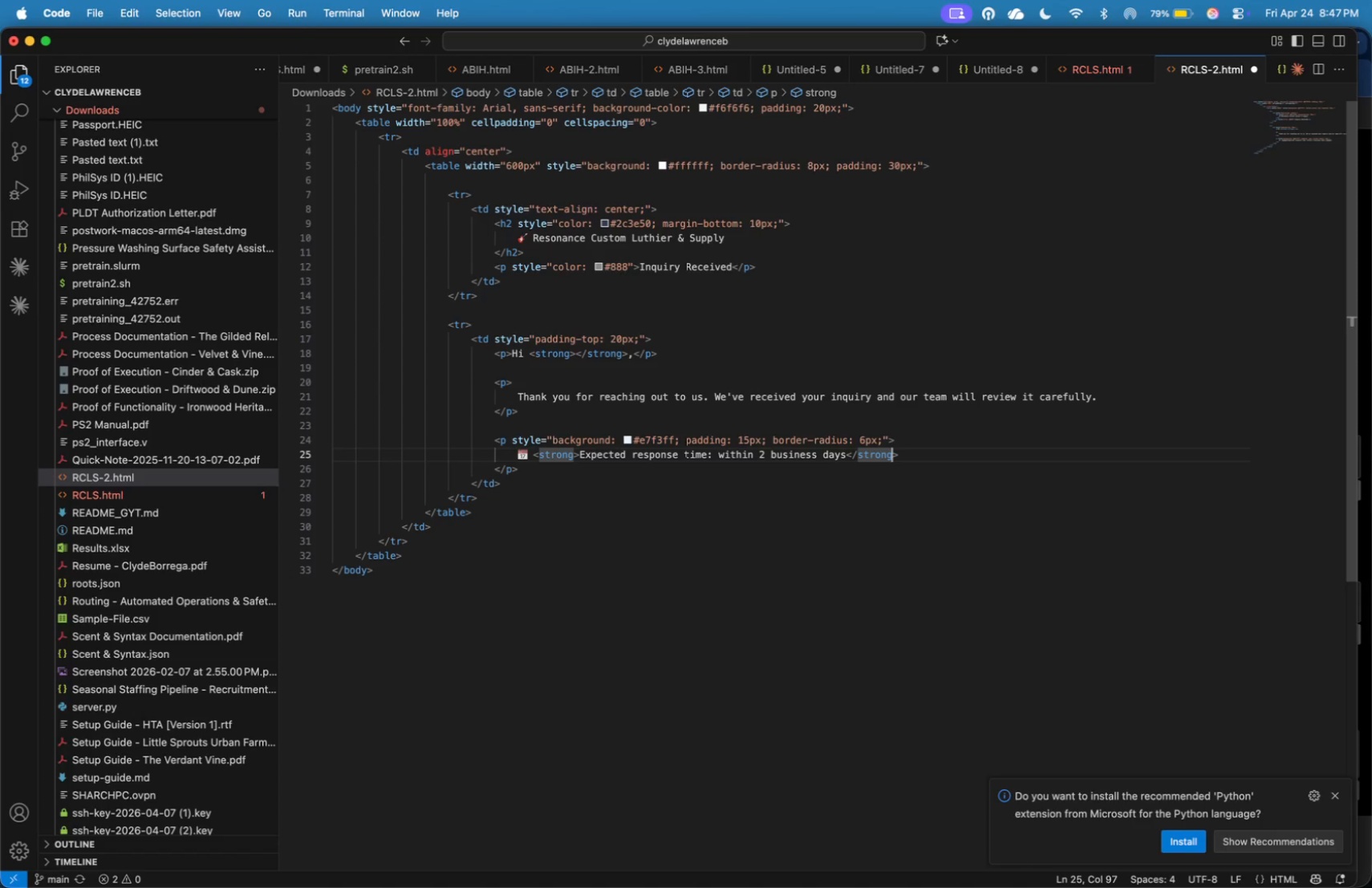 
key(ArrowRight)
 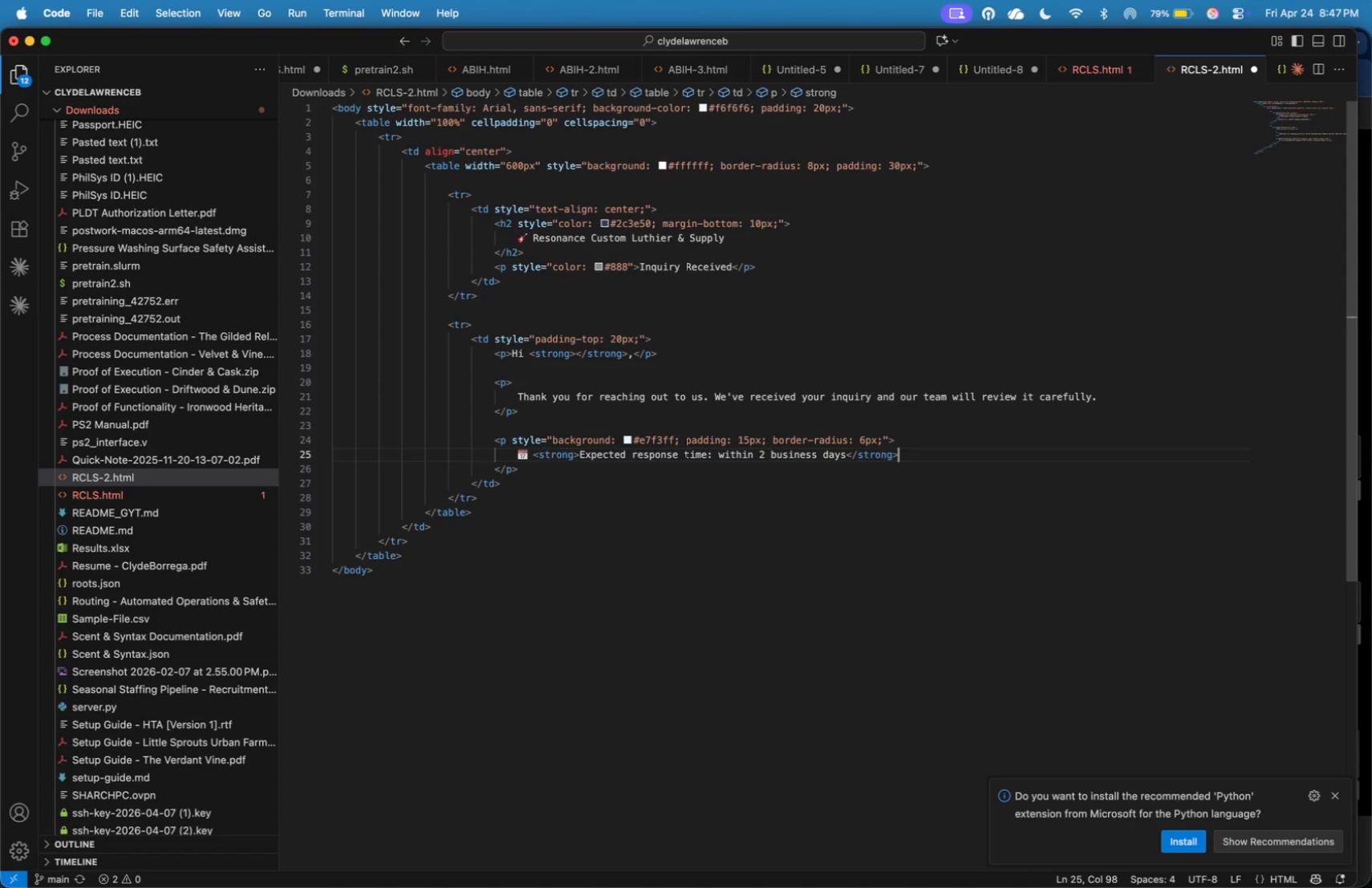 
key(ArrowRight)
 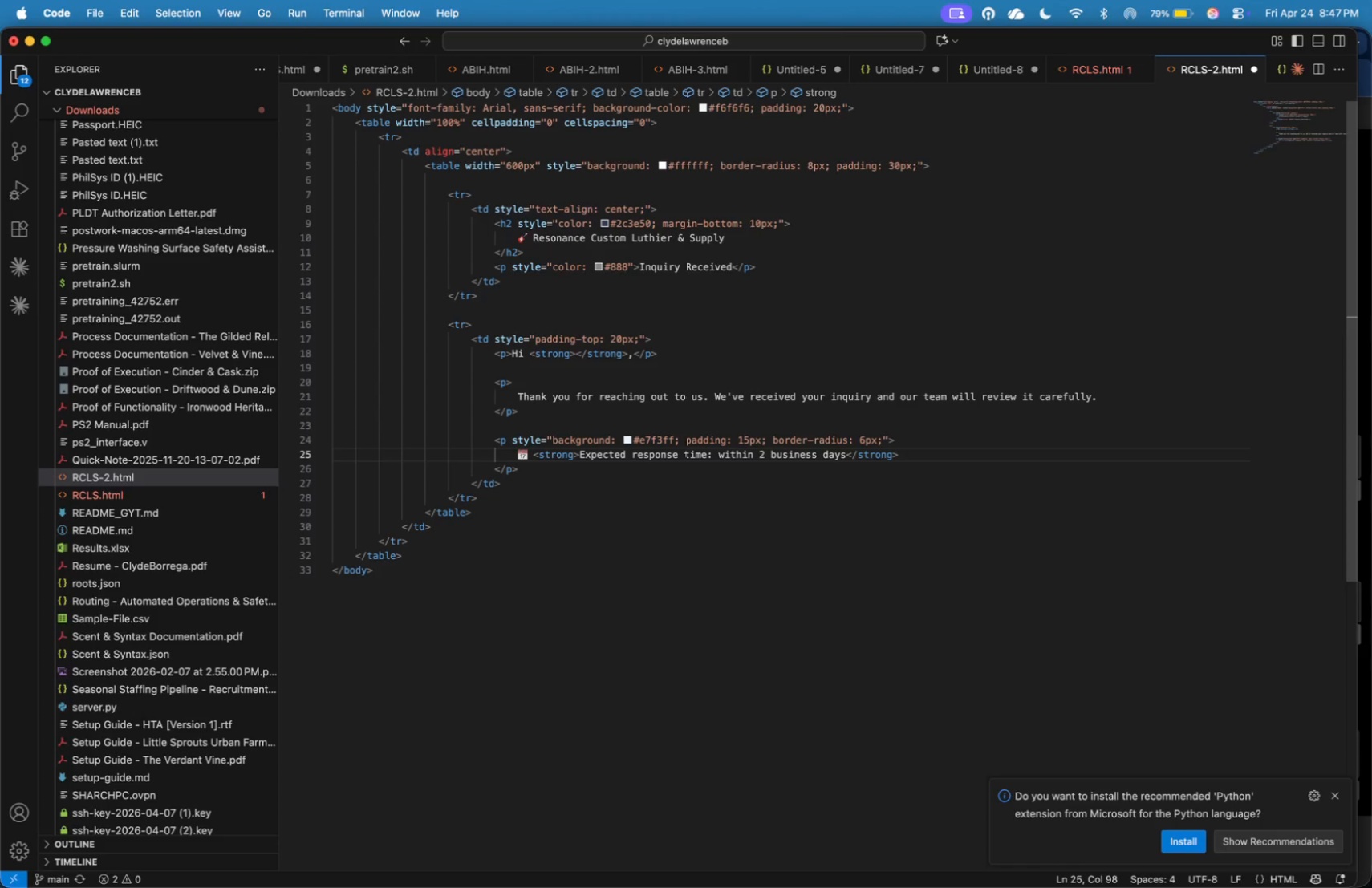 
key(ArrowDown)
 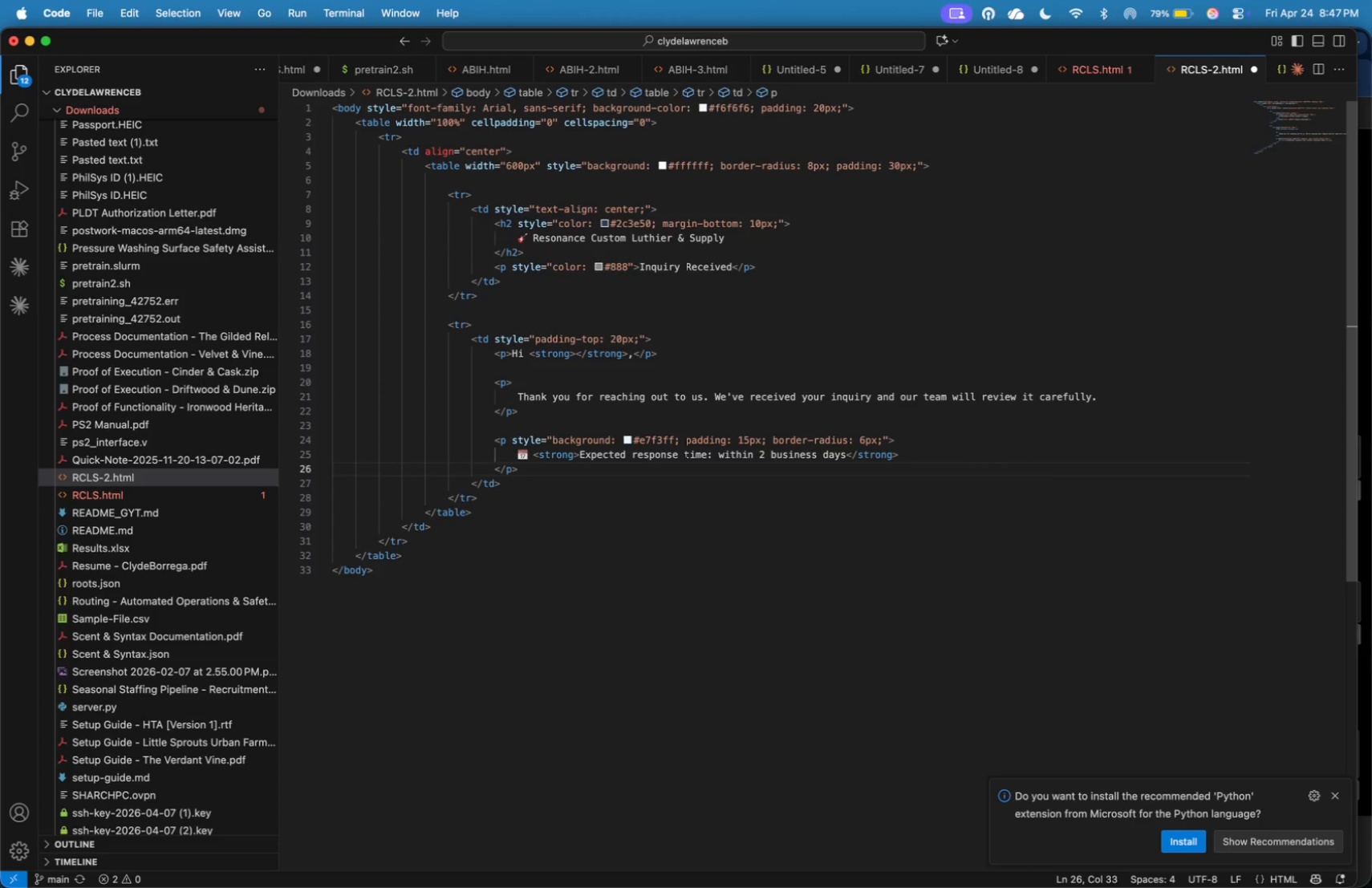 
key(Enter)
 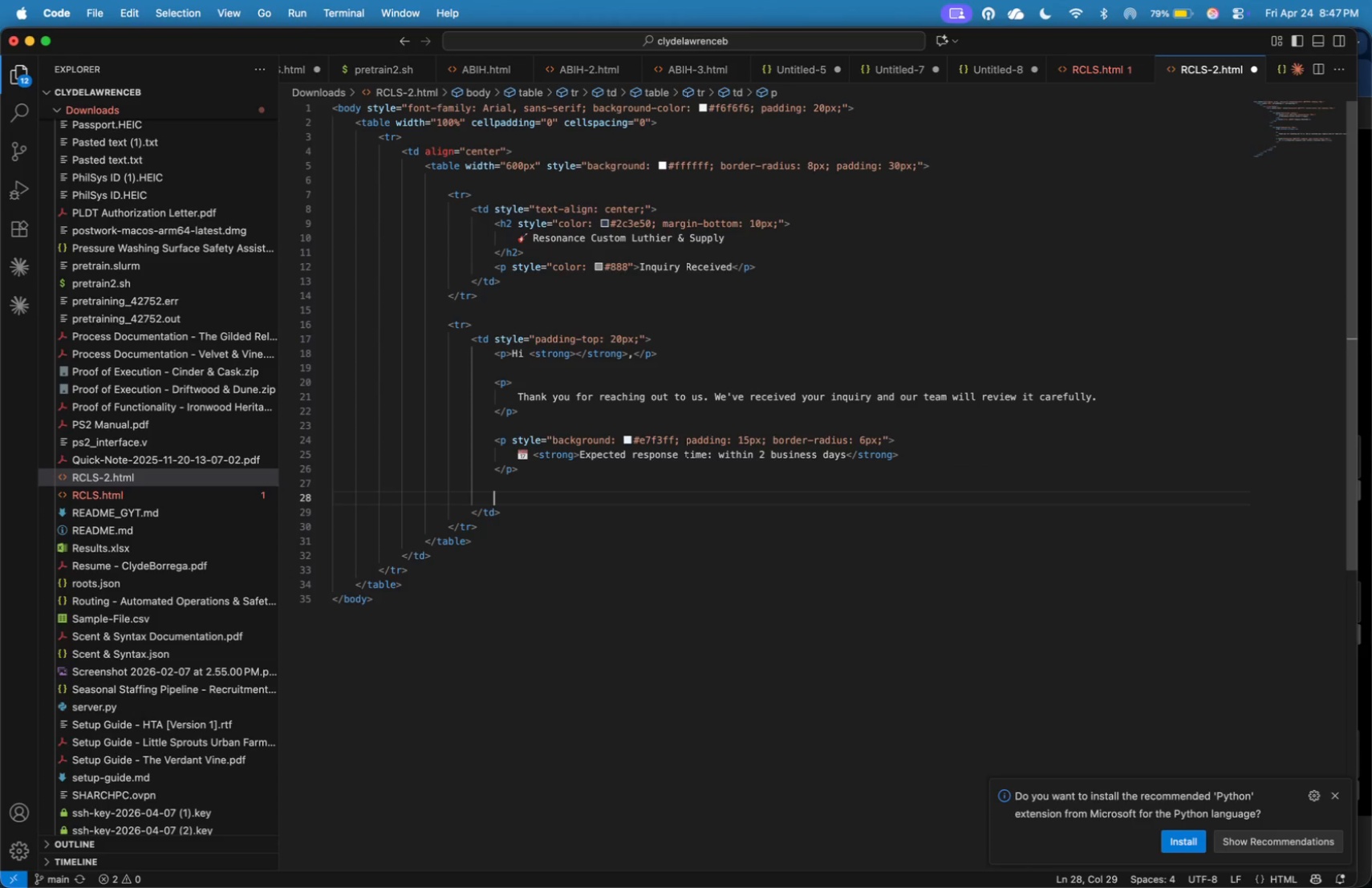 
key(Enter)
 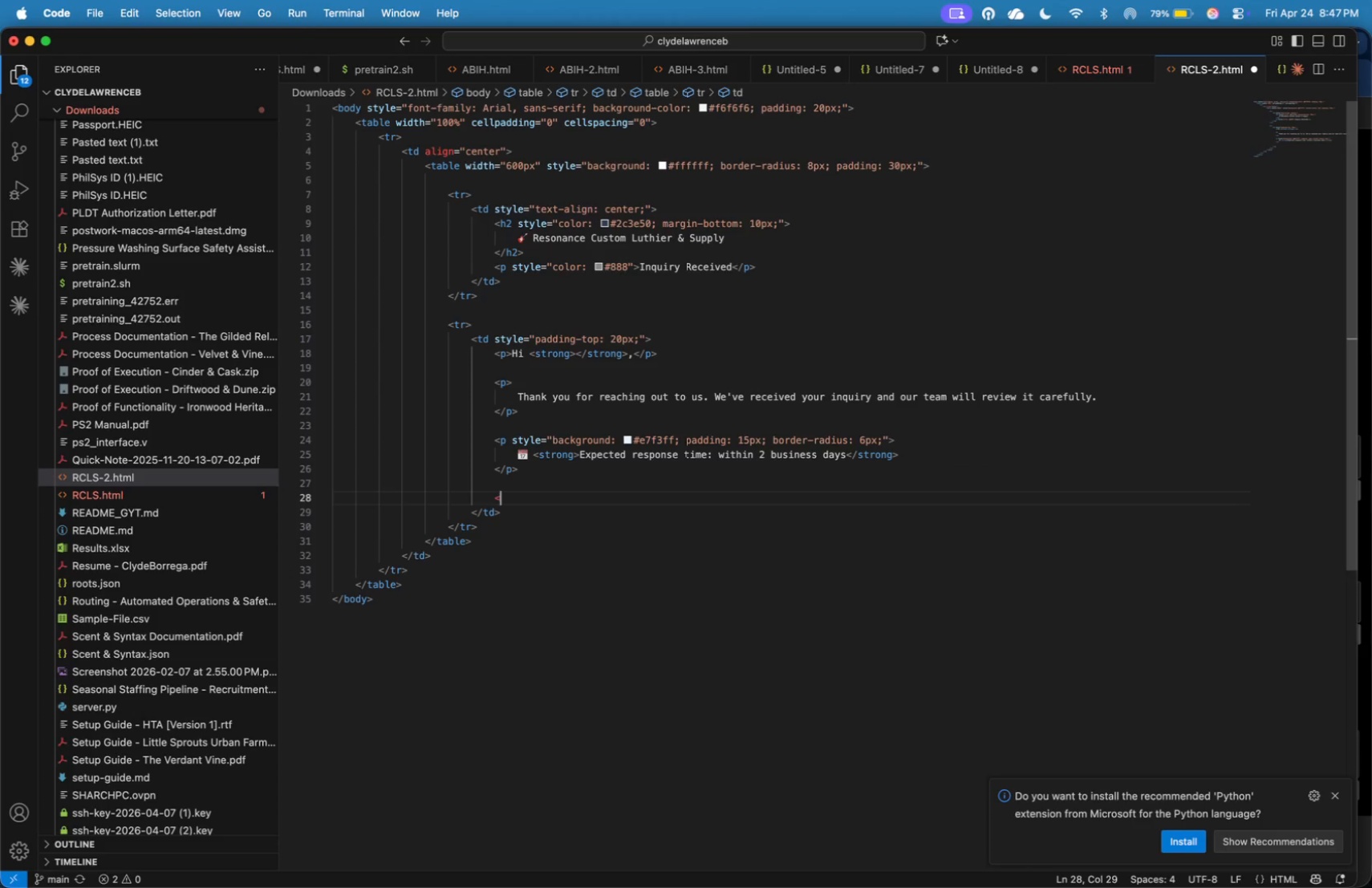 
key(Shift+Comma)
 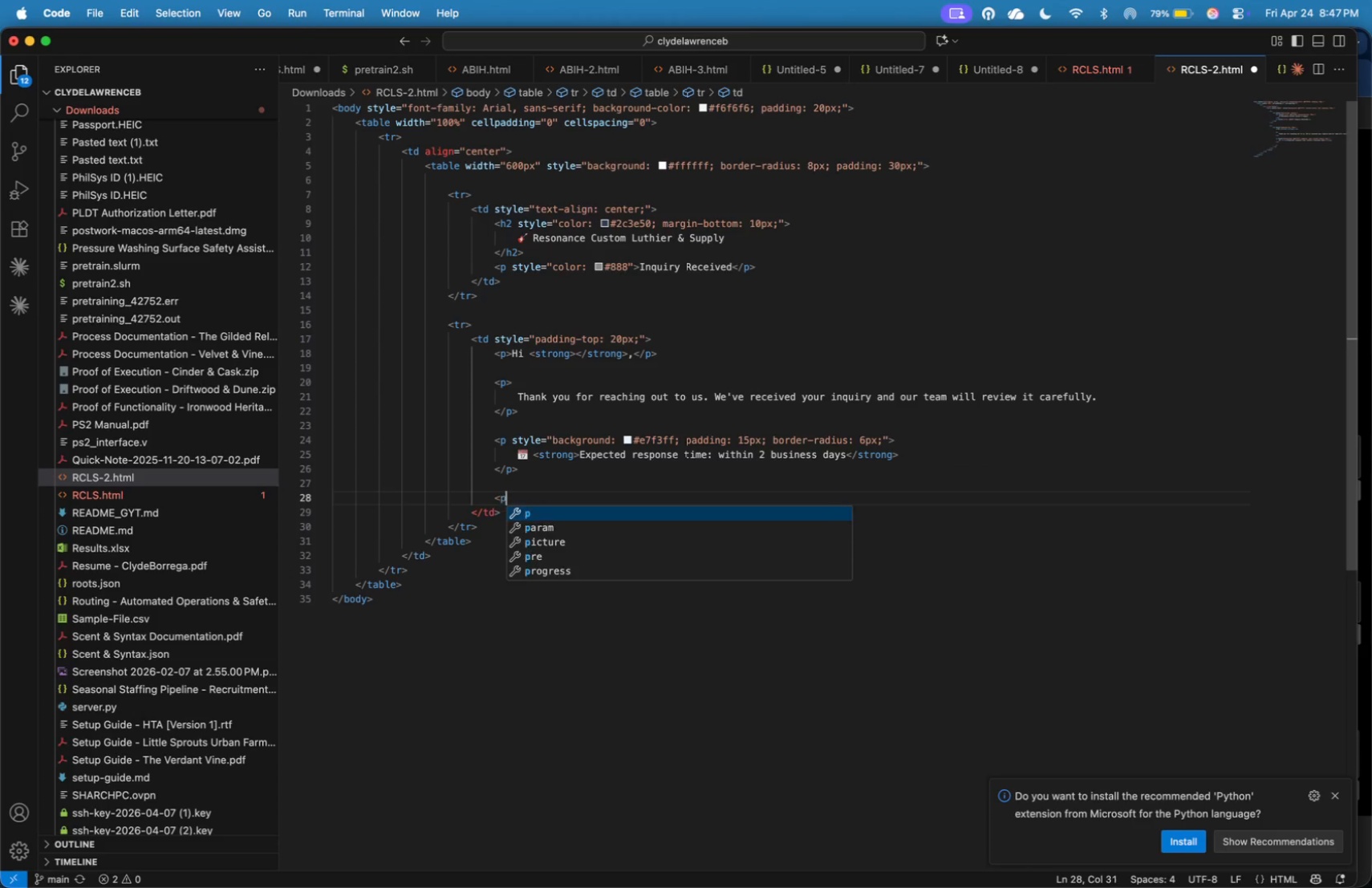 
key(P)
 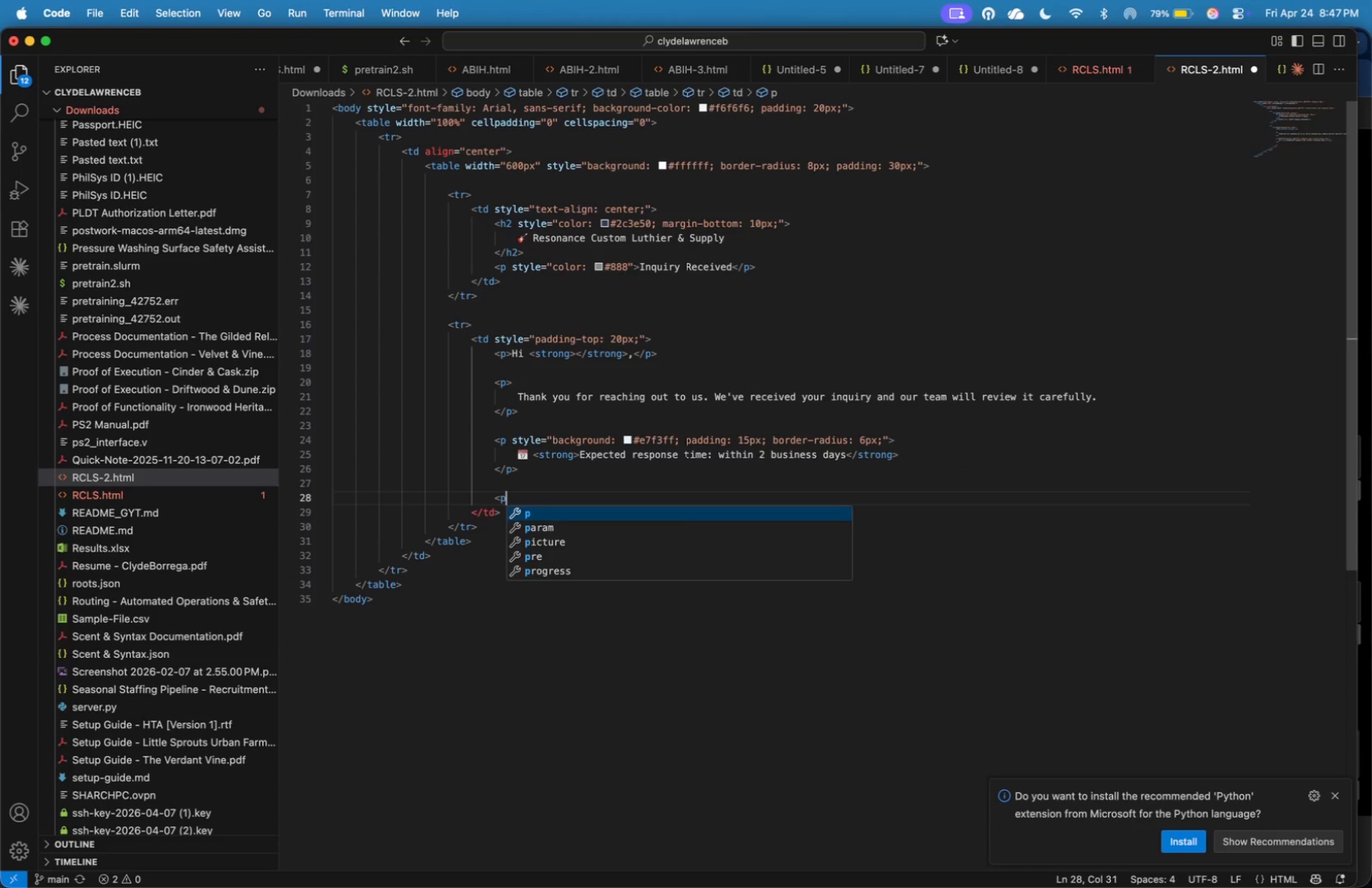 
key(Shift+Period)
 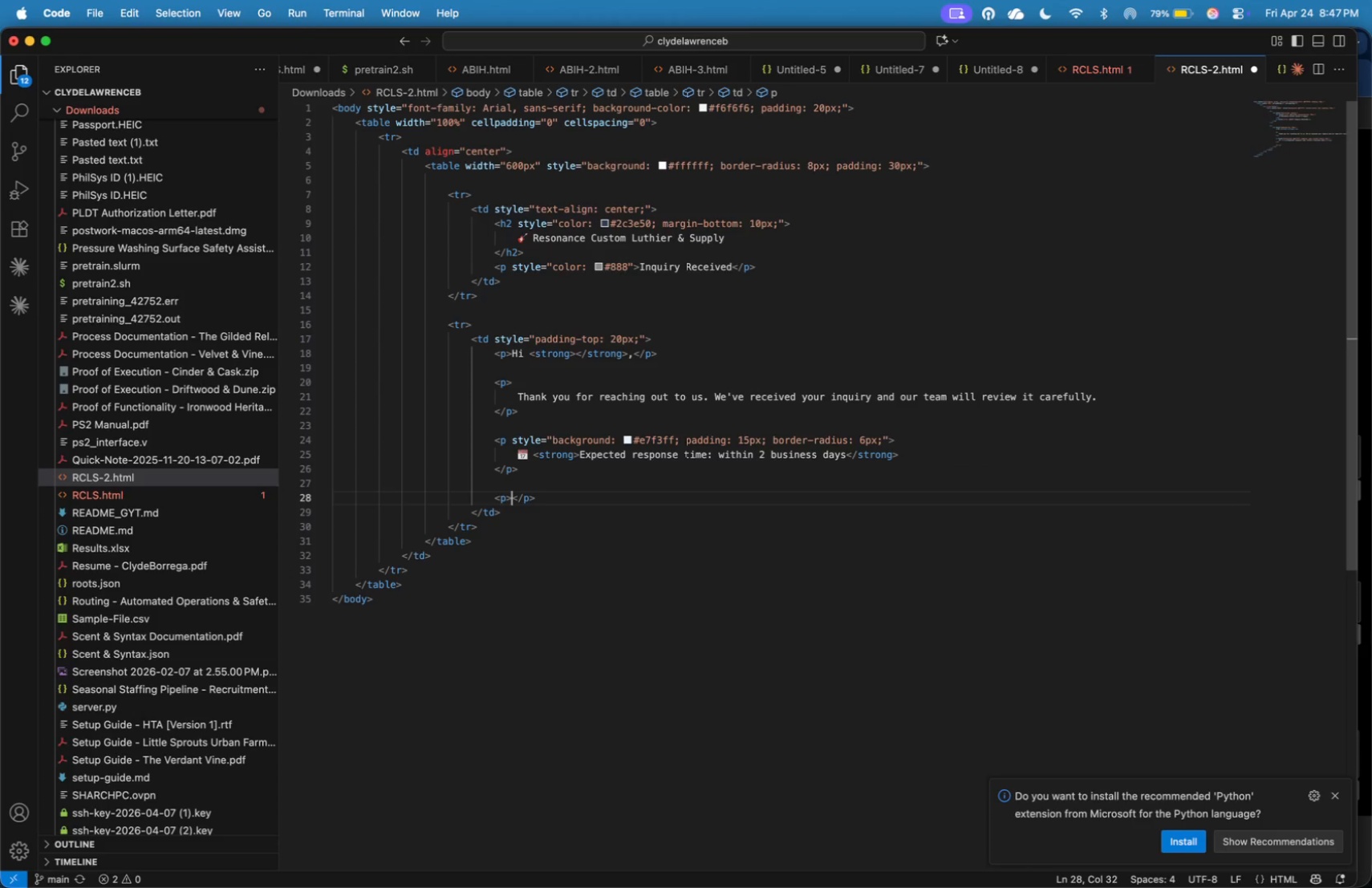 
hold_key(key=ShiftLeft, duration=0.93)
 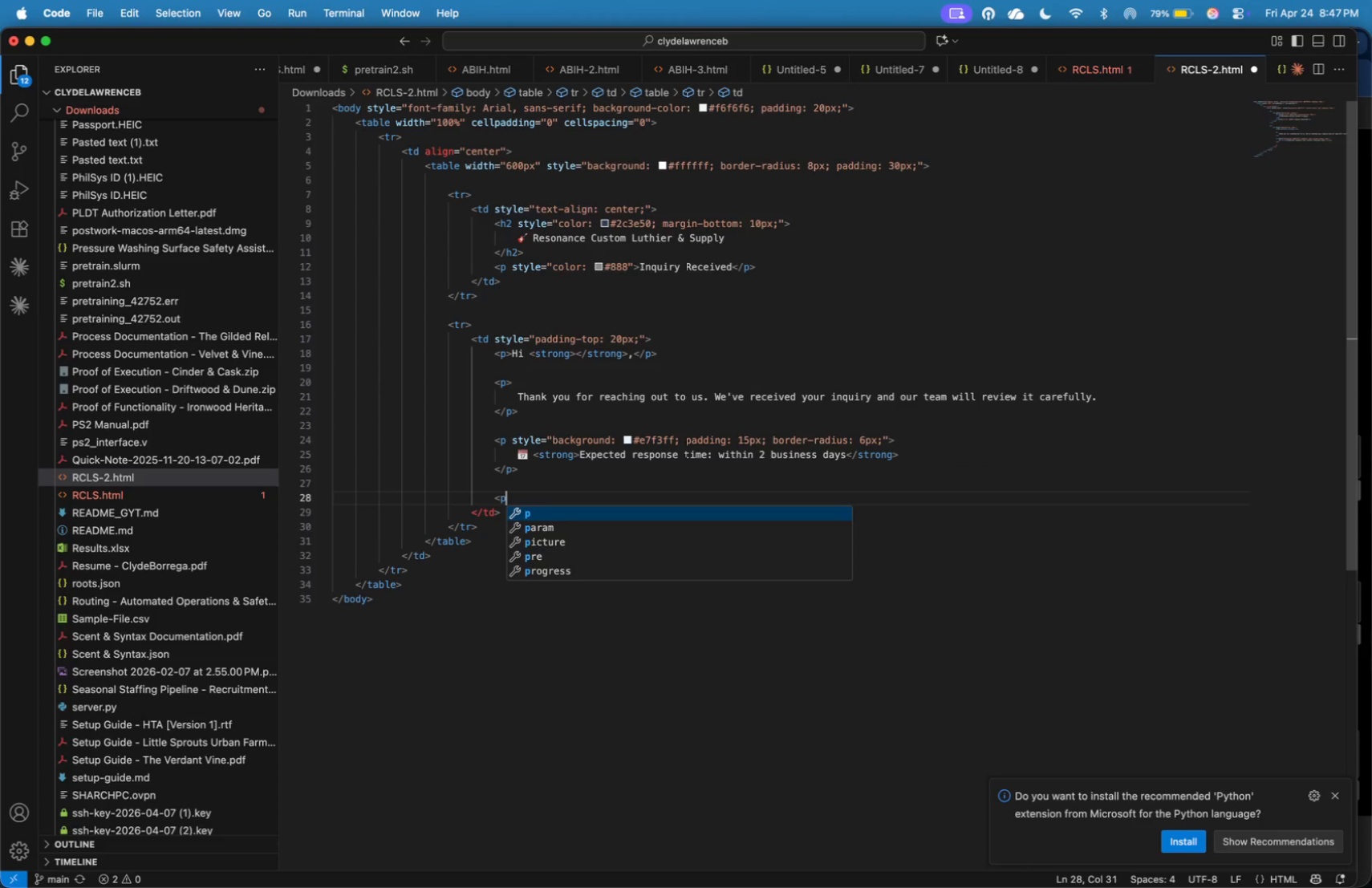 
key(Enter)
 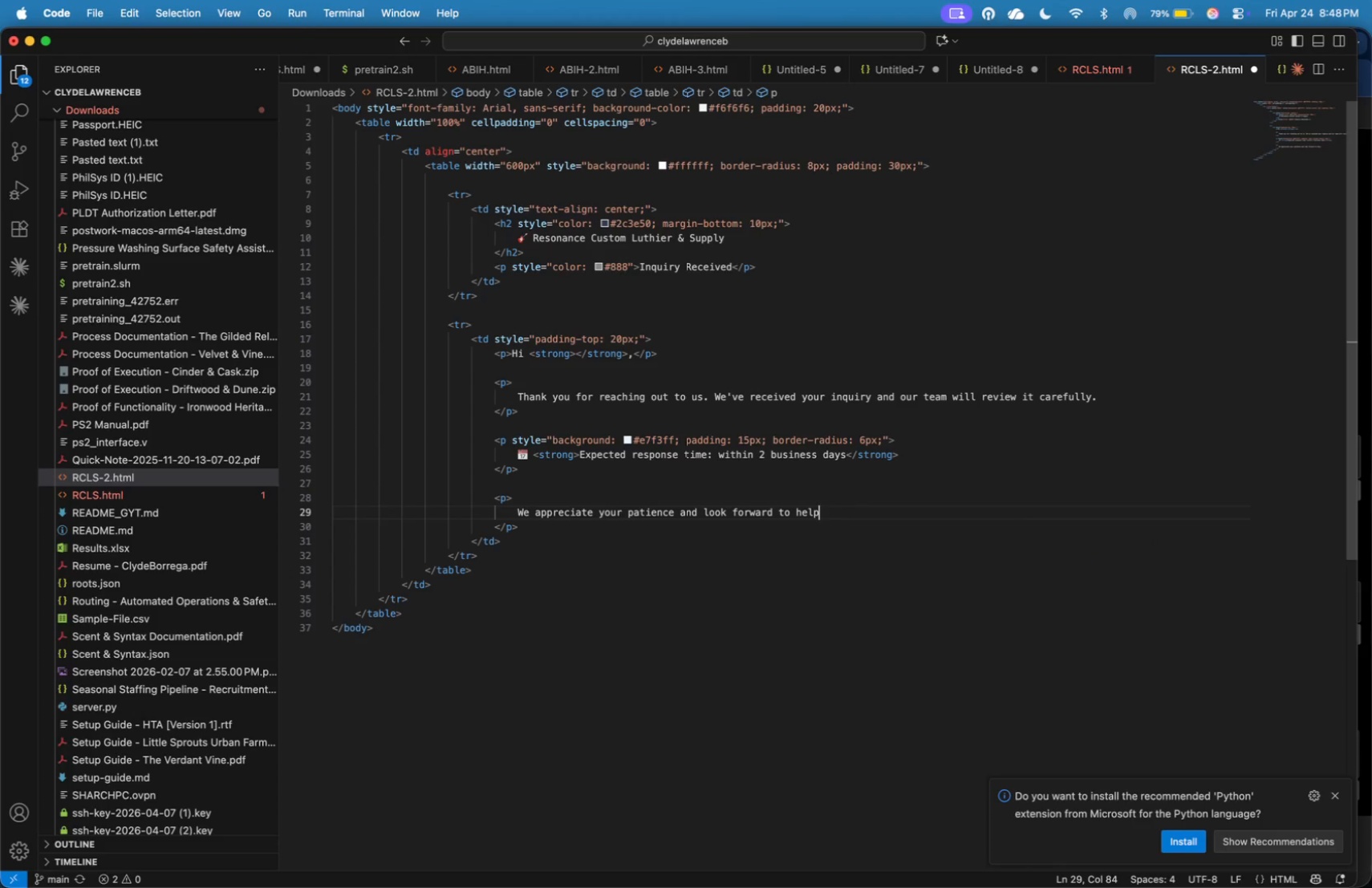 
type(Ww)
key(Backspace)
type(e appreciate your patience and look forward to helping you)
 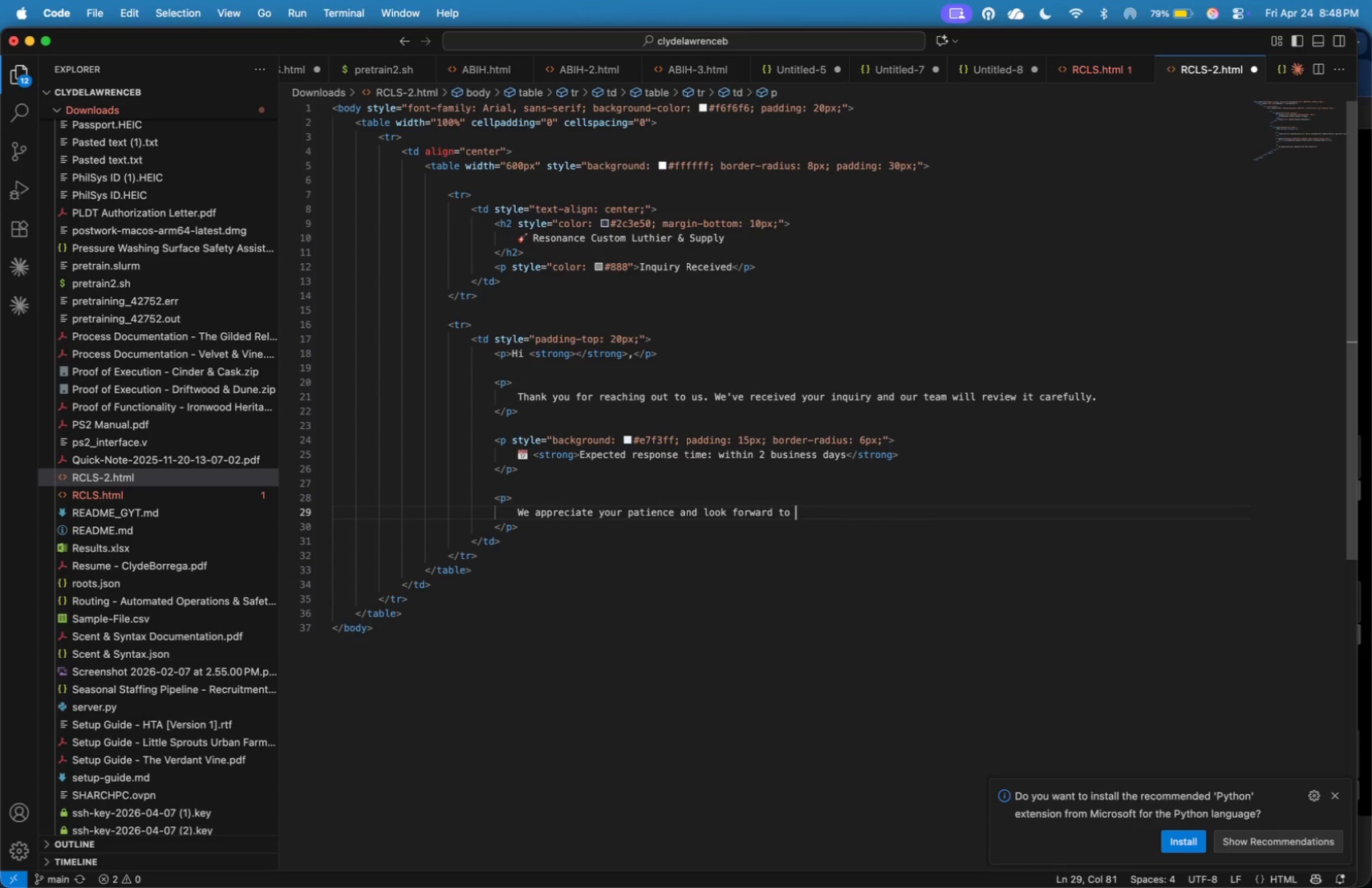 
wait(6.36)
 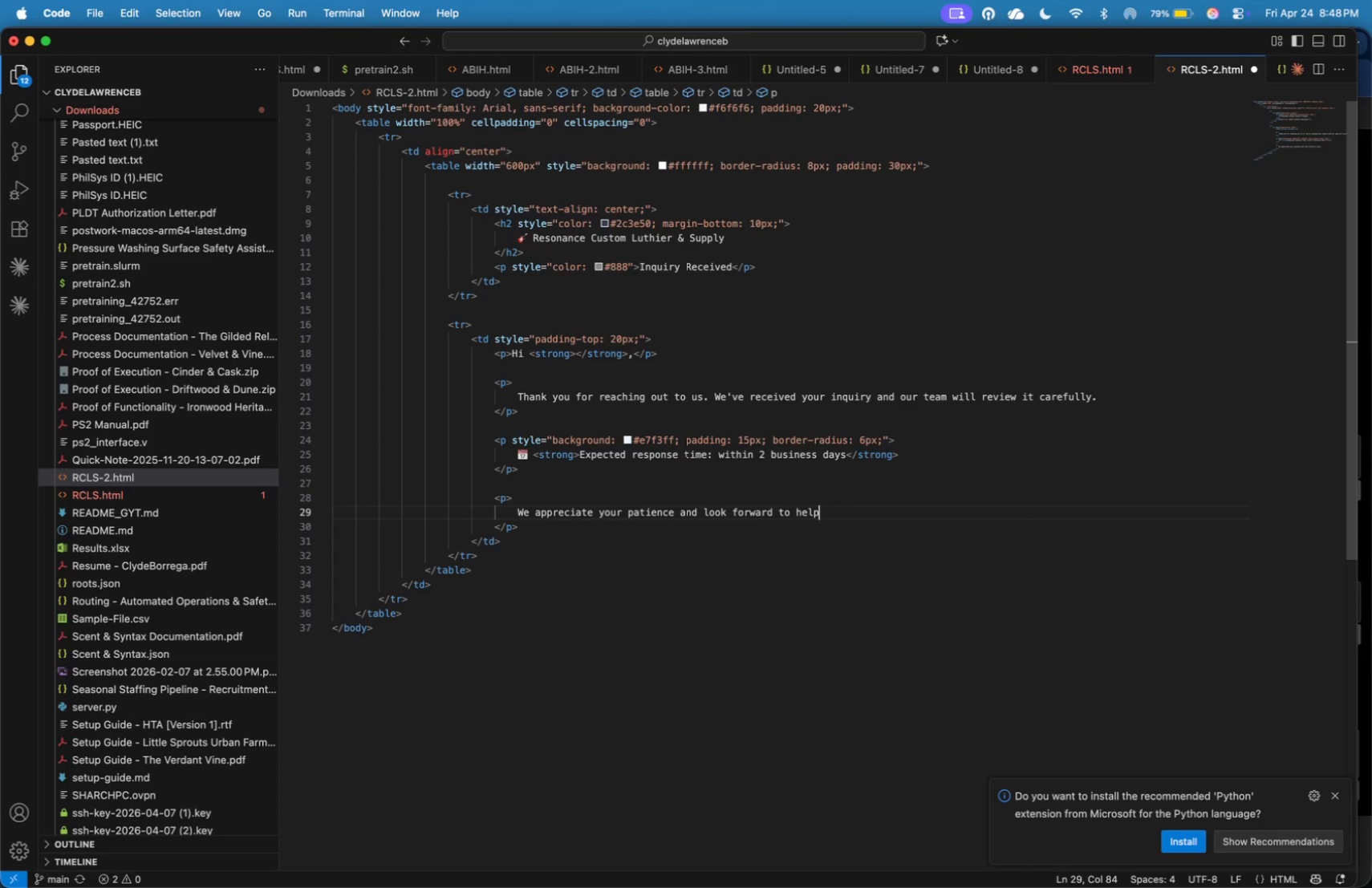 
type( with your instrument)
 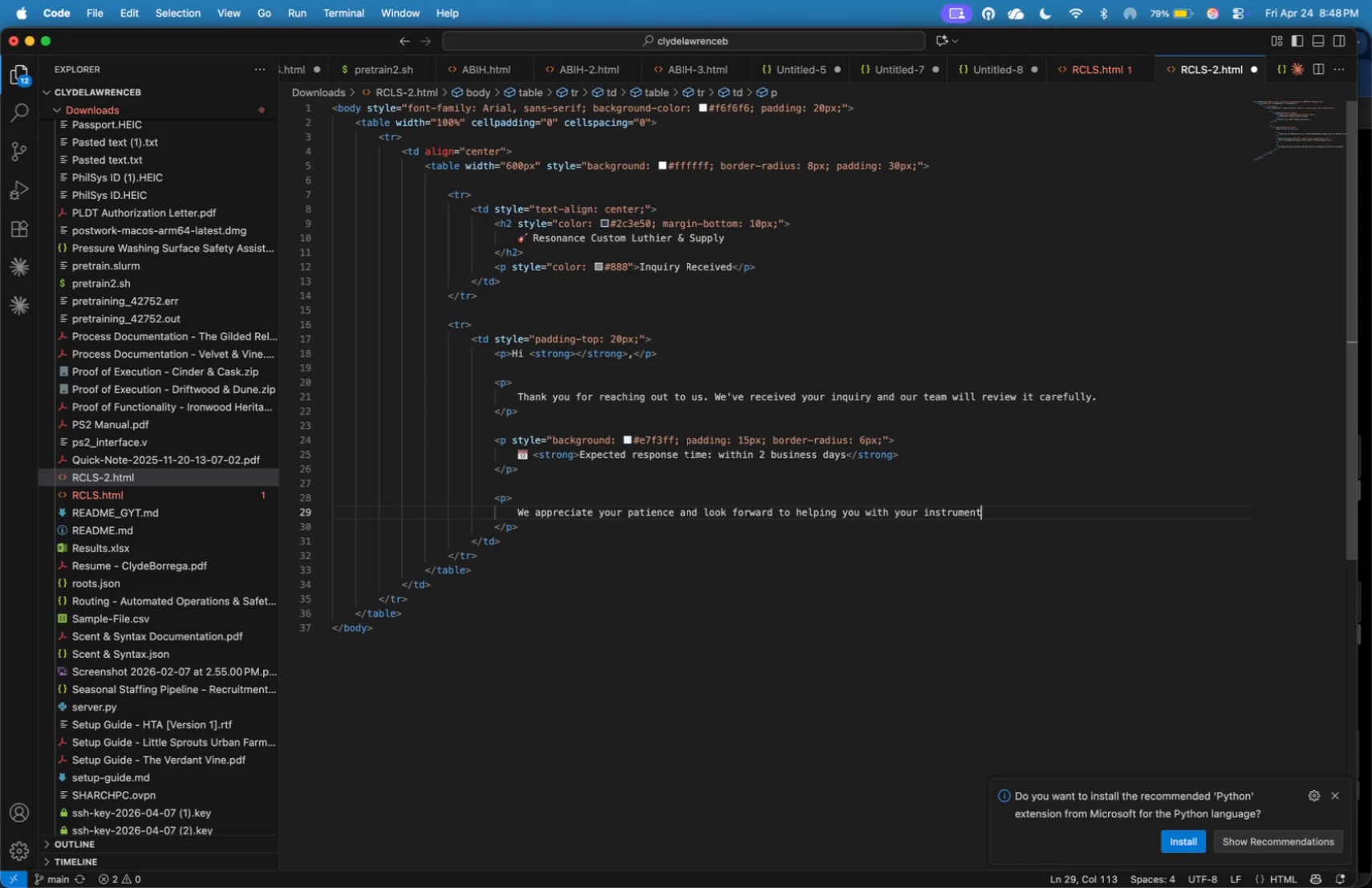 
wait(12.82)
 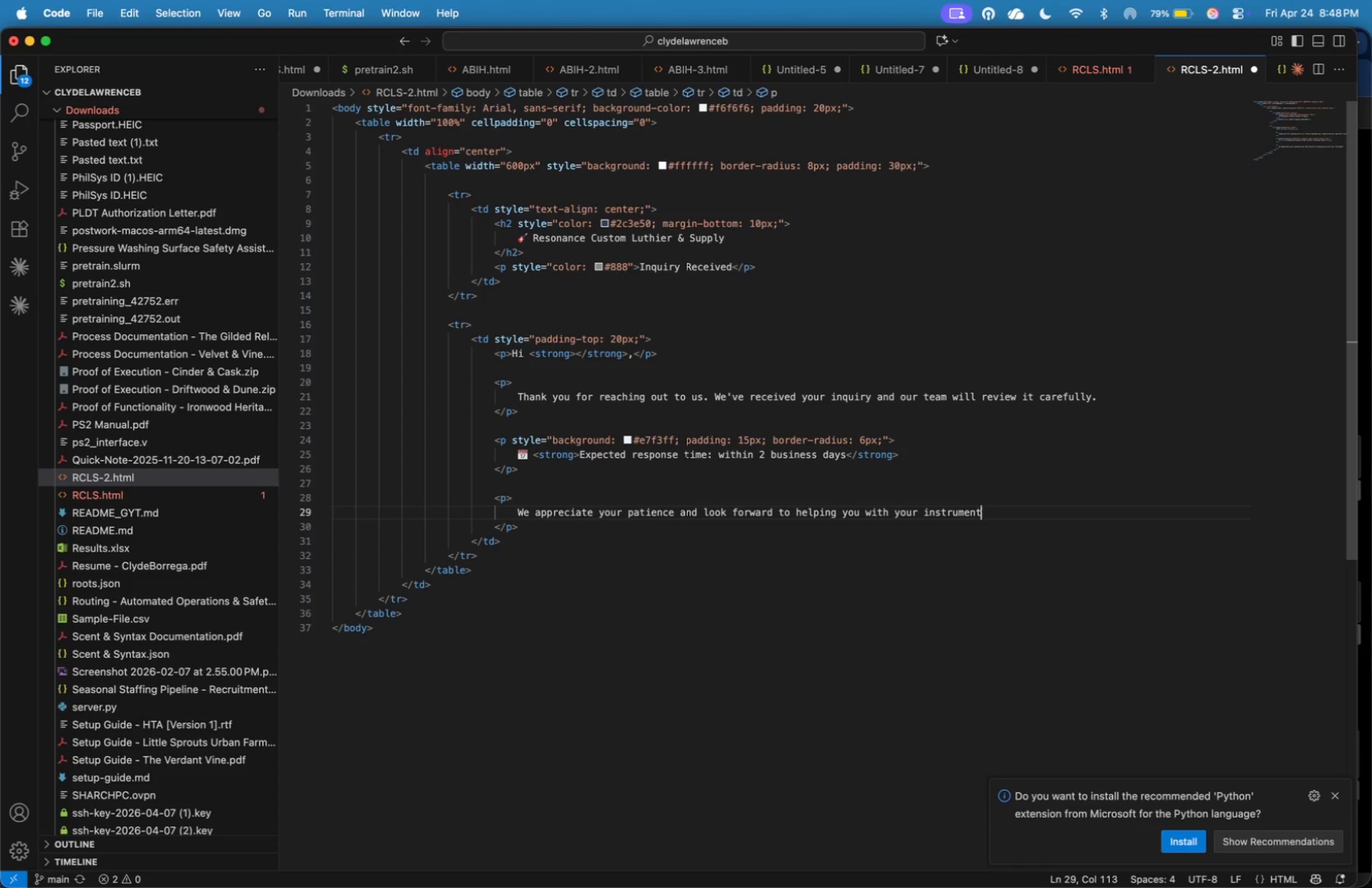 
key(Period)
 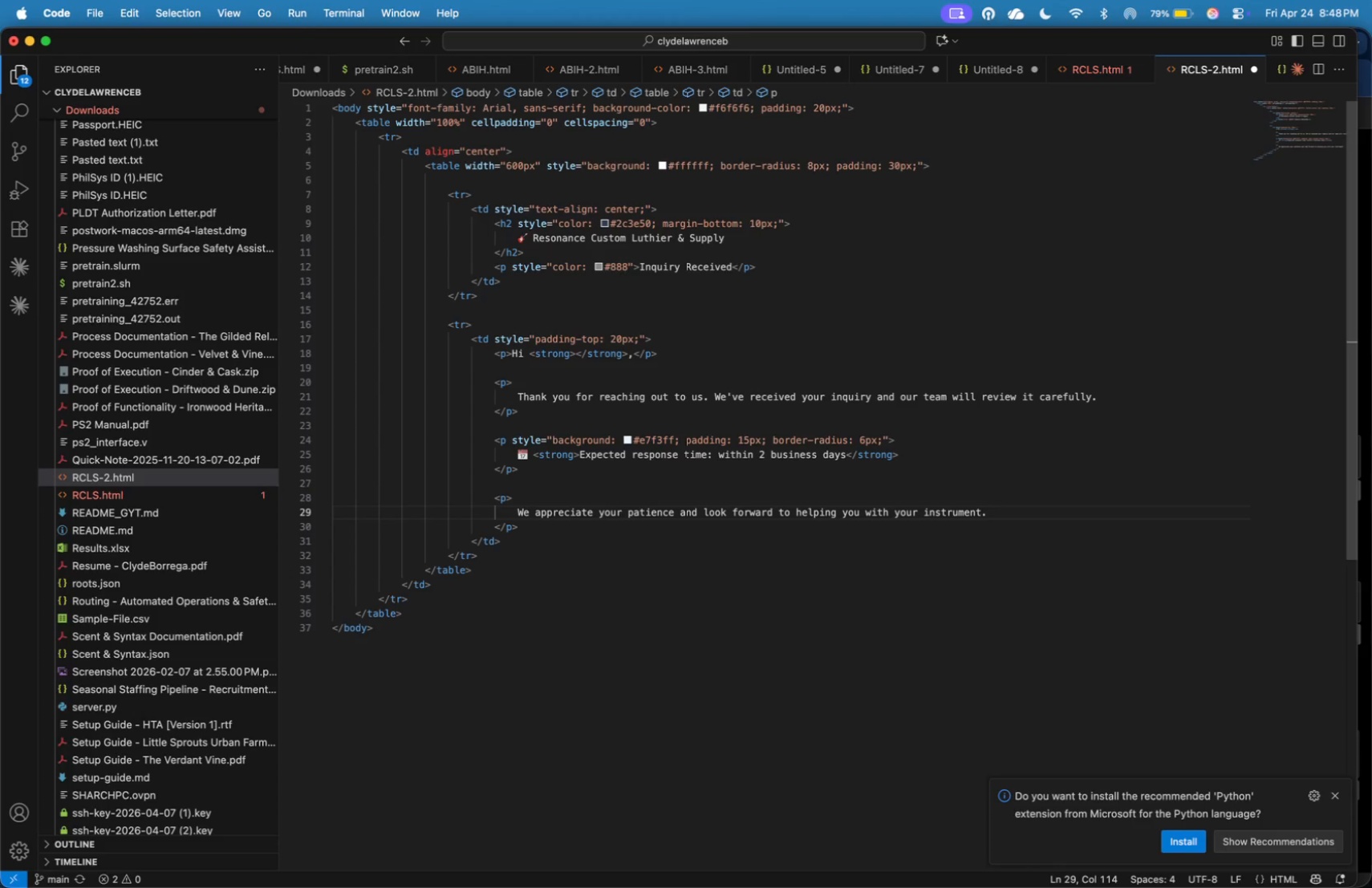 
key(ArrowDown)
 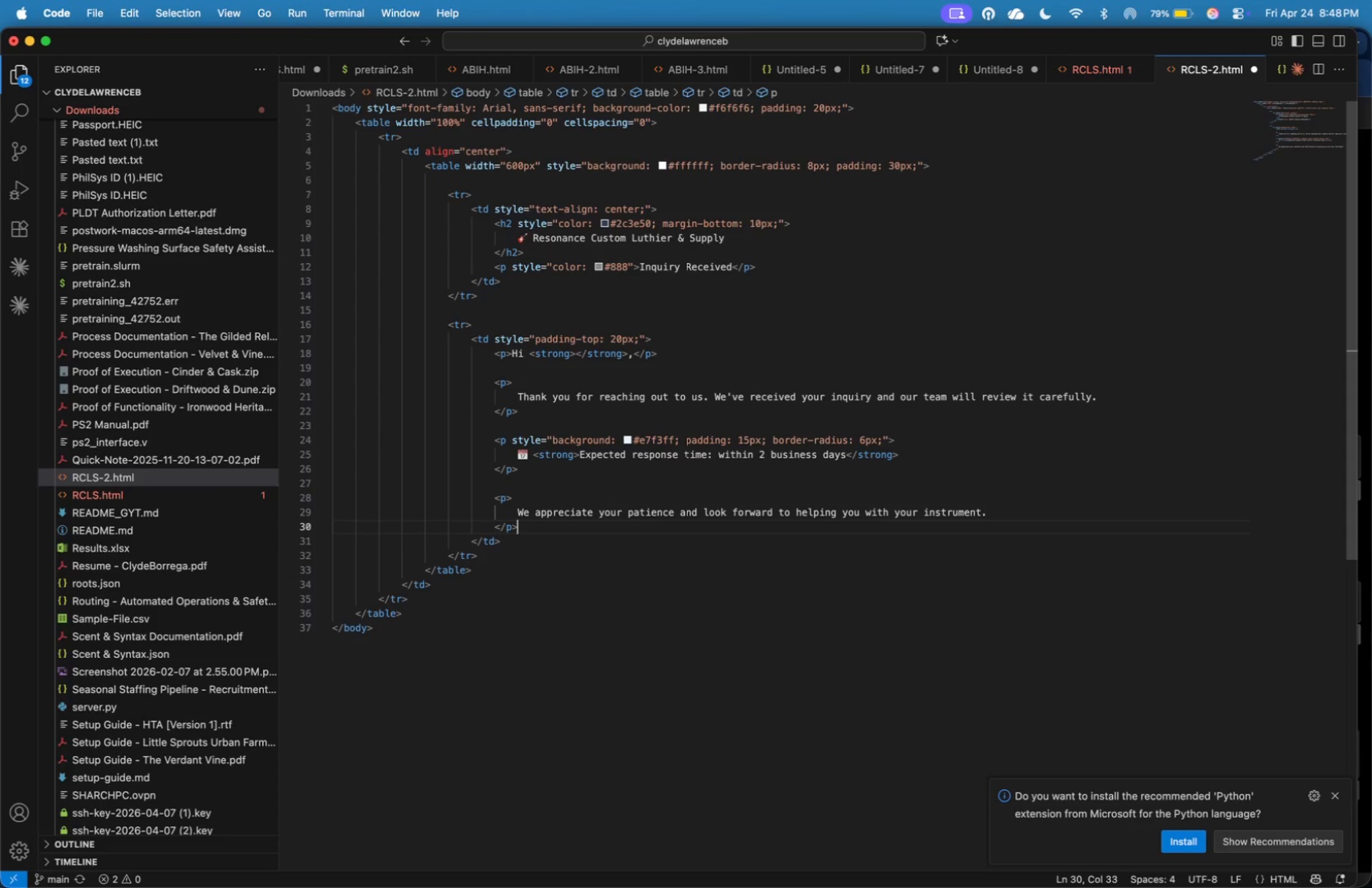 
key(Enter)
 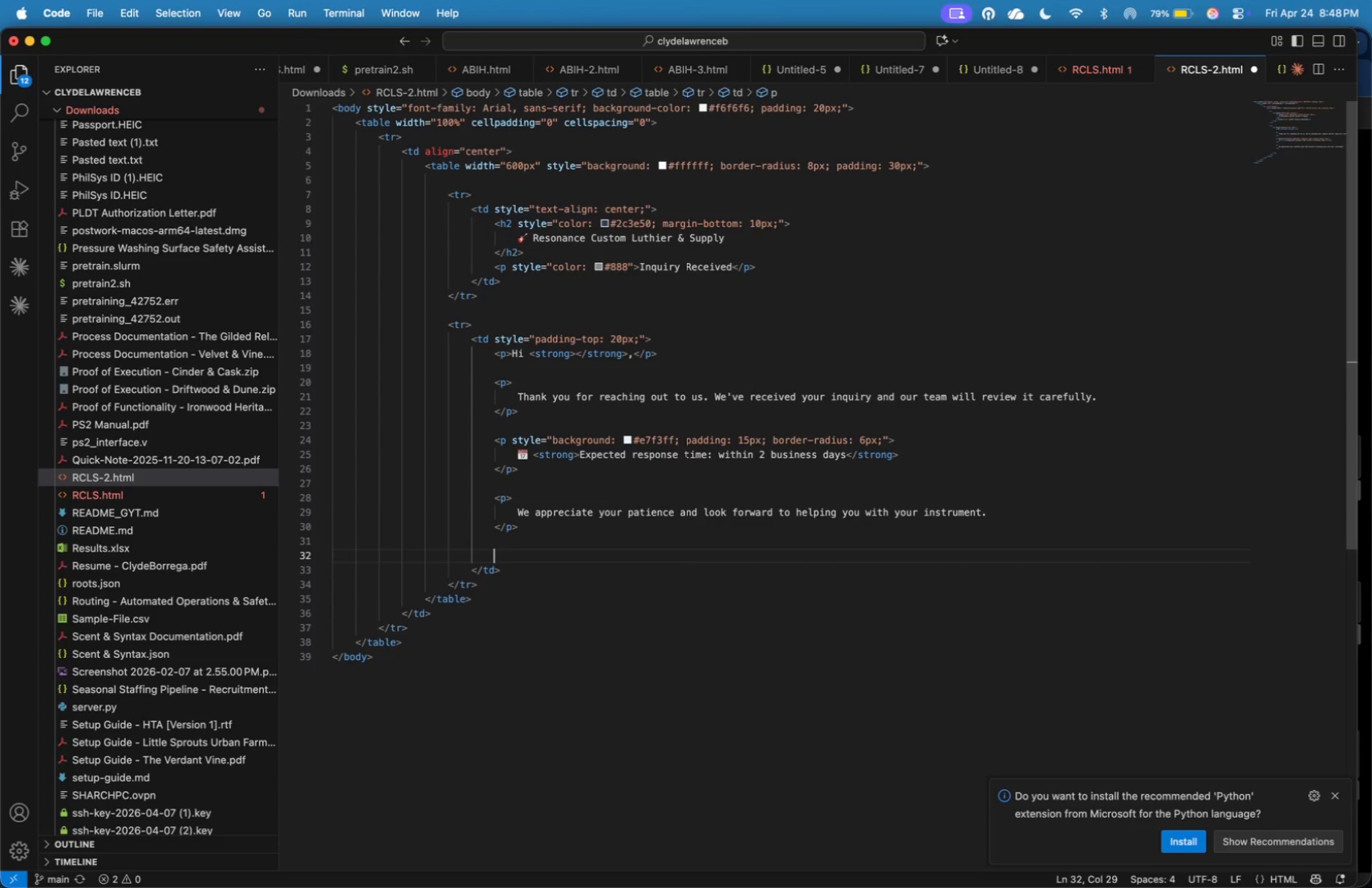 
key(Enter)
 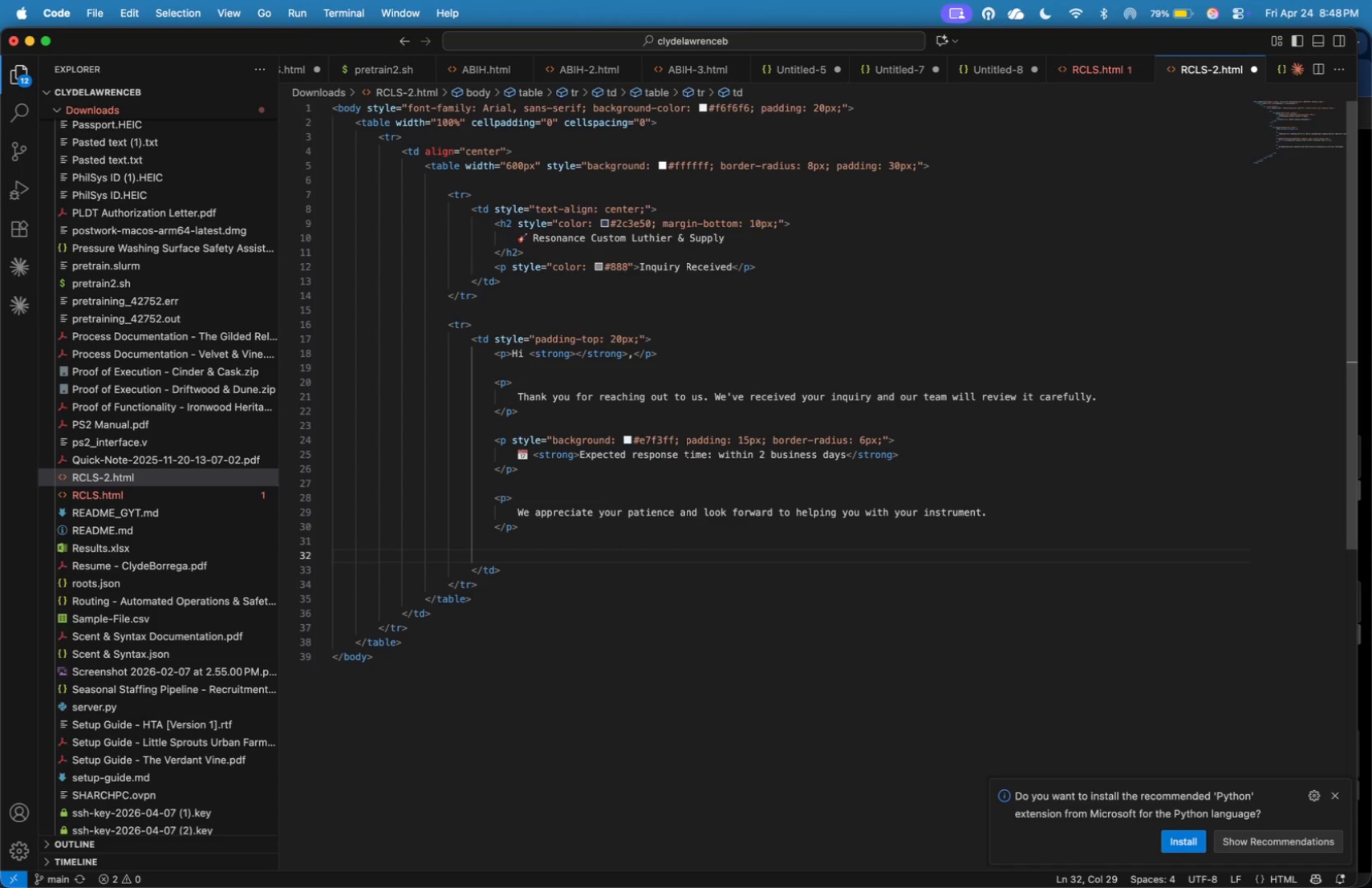 
wait(8.48)
 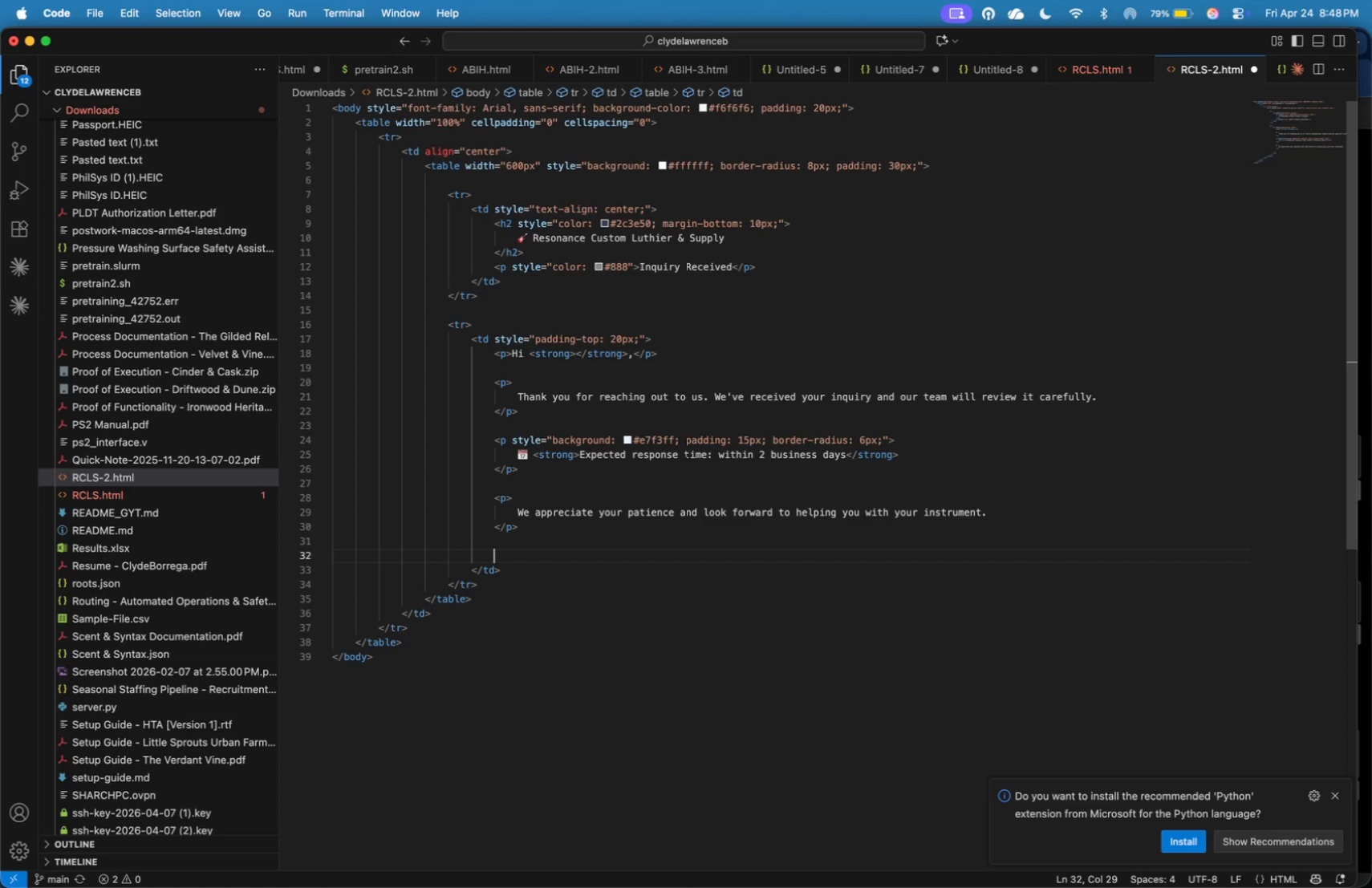 
type(<hr>)
 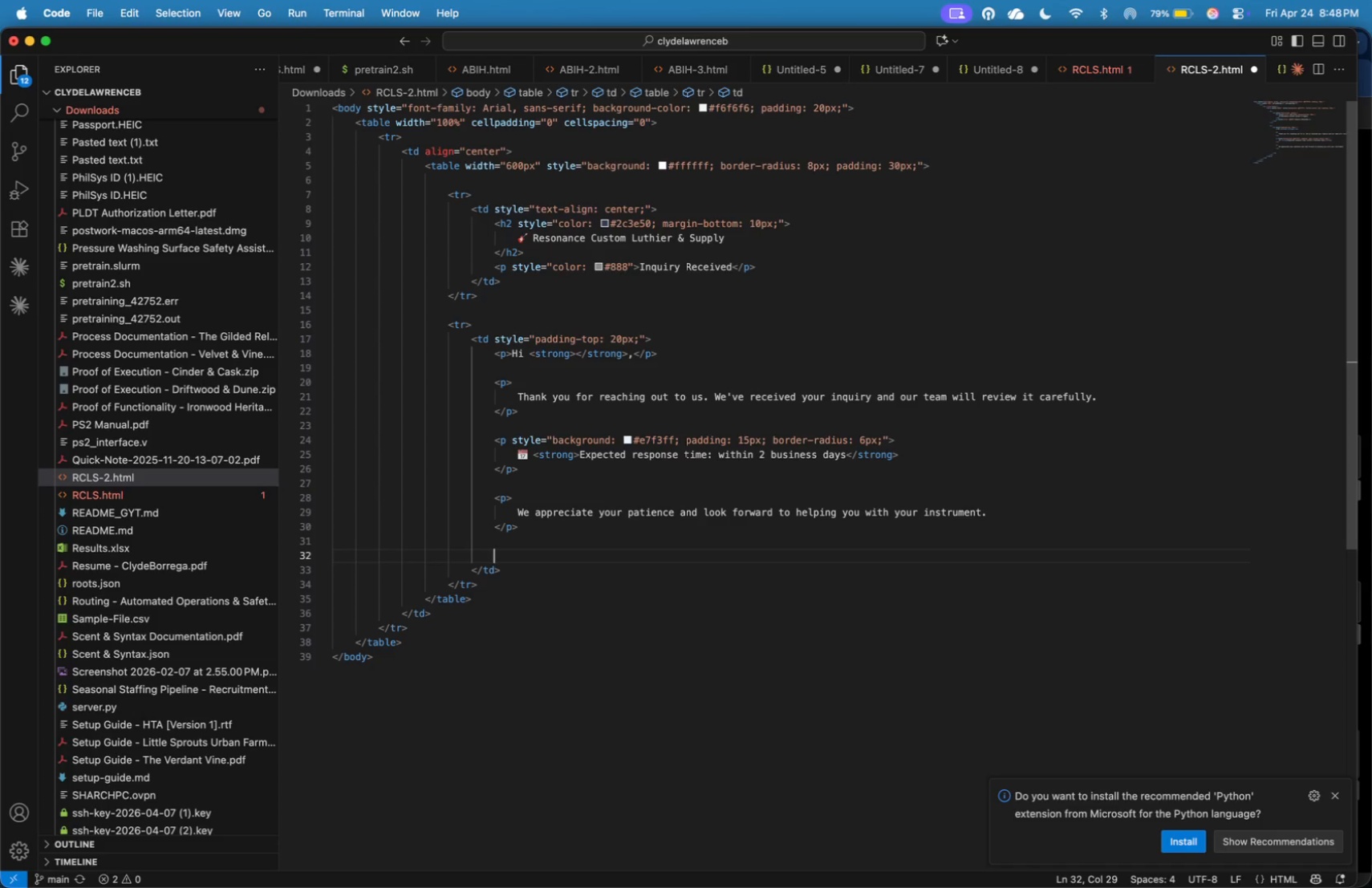 
key(ArrowLeft)
 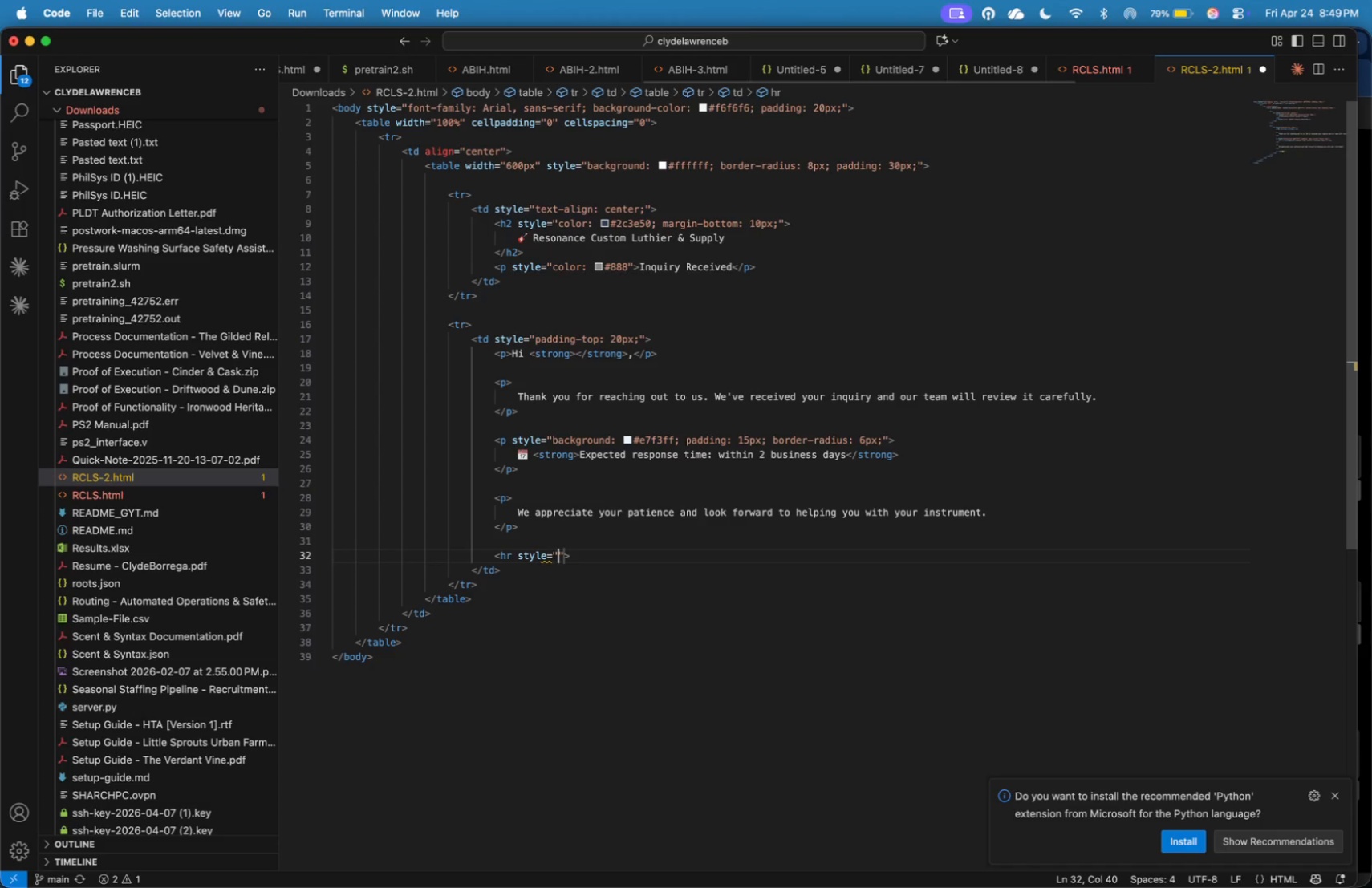 
type( style=margin: 25px 0;)
 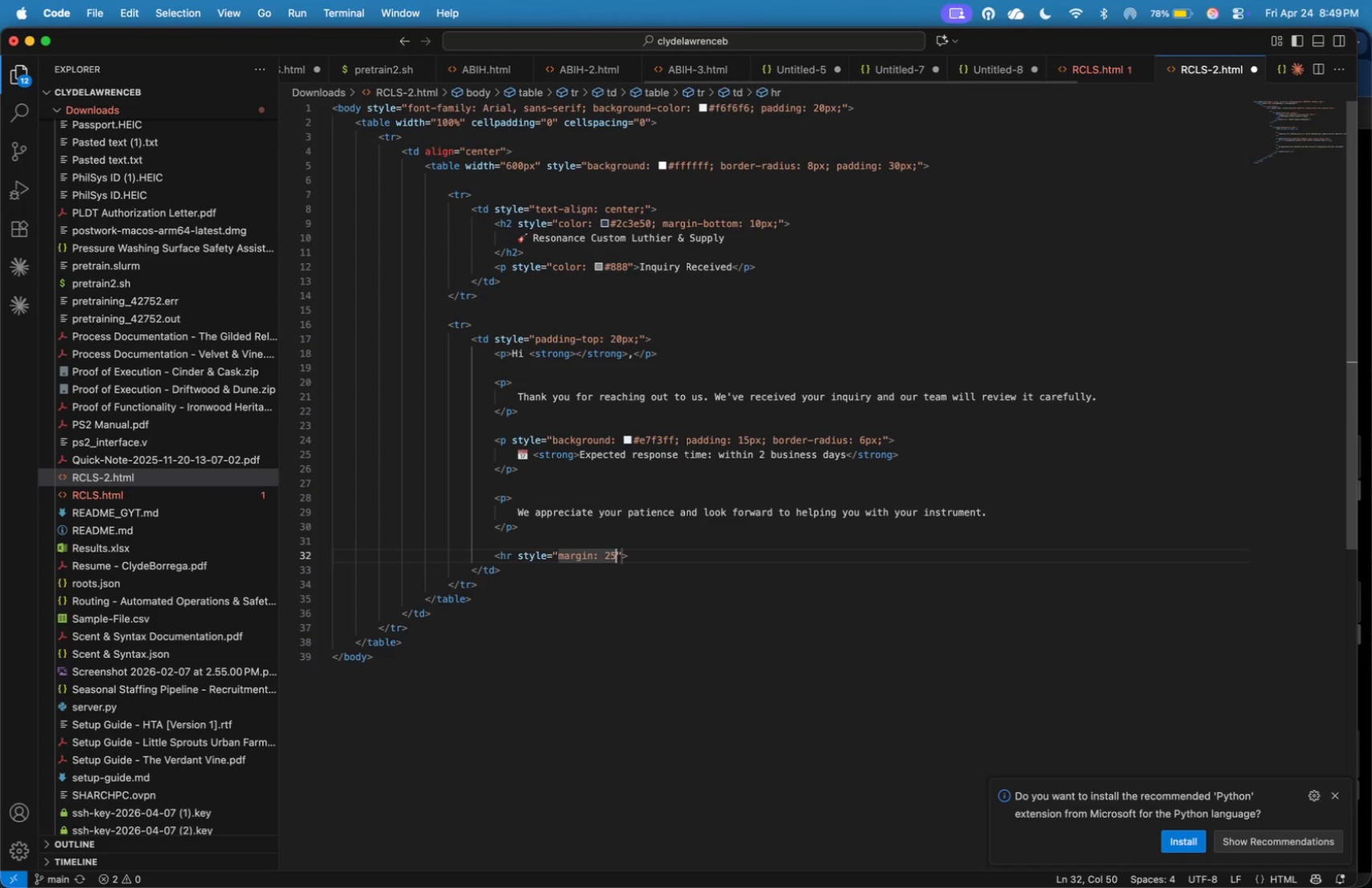 
key(ArrowRight)
 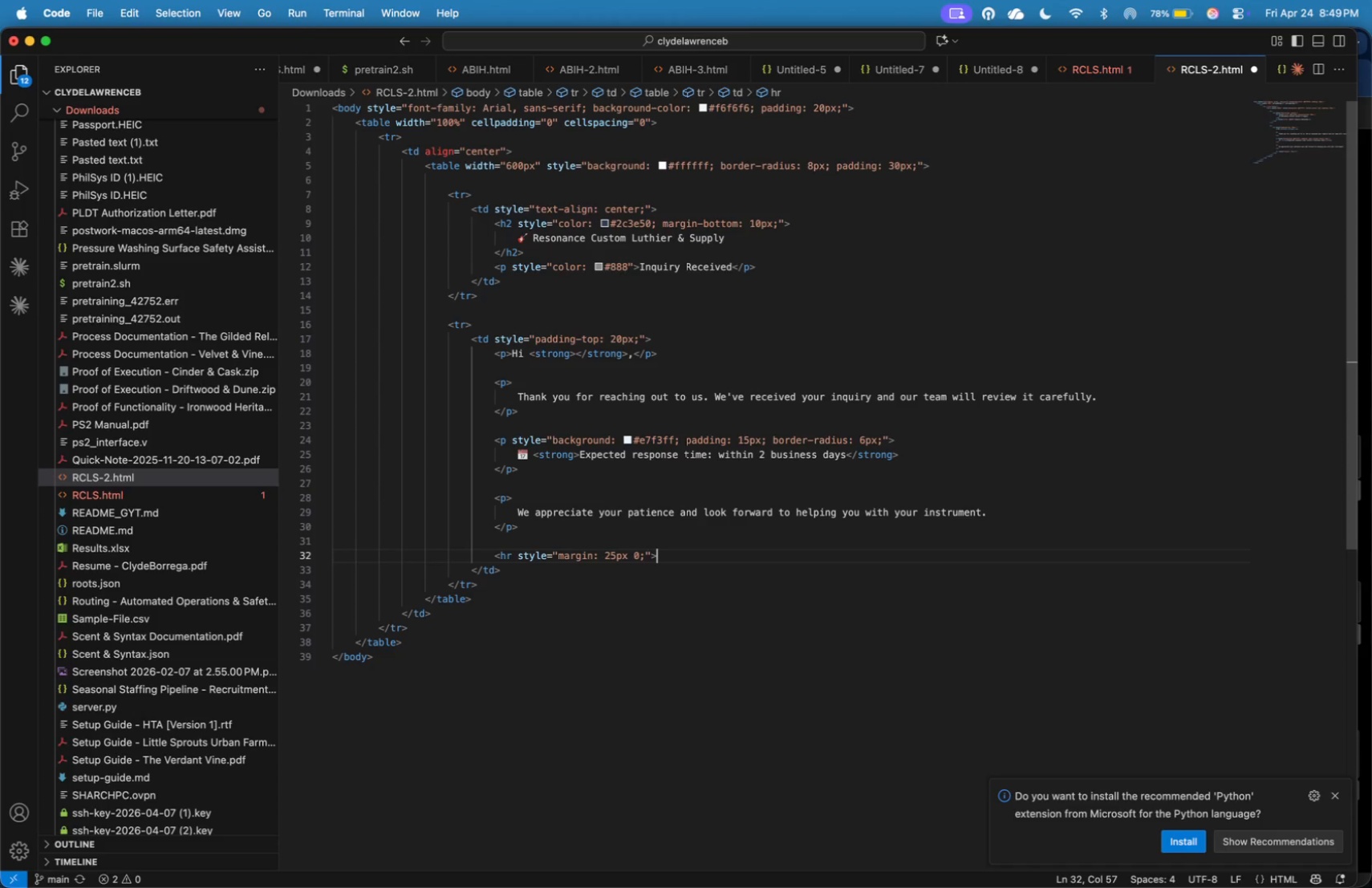 
key(ArrowRight)
 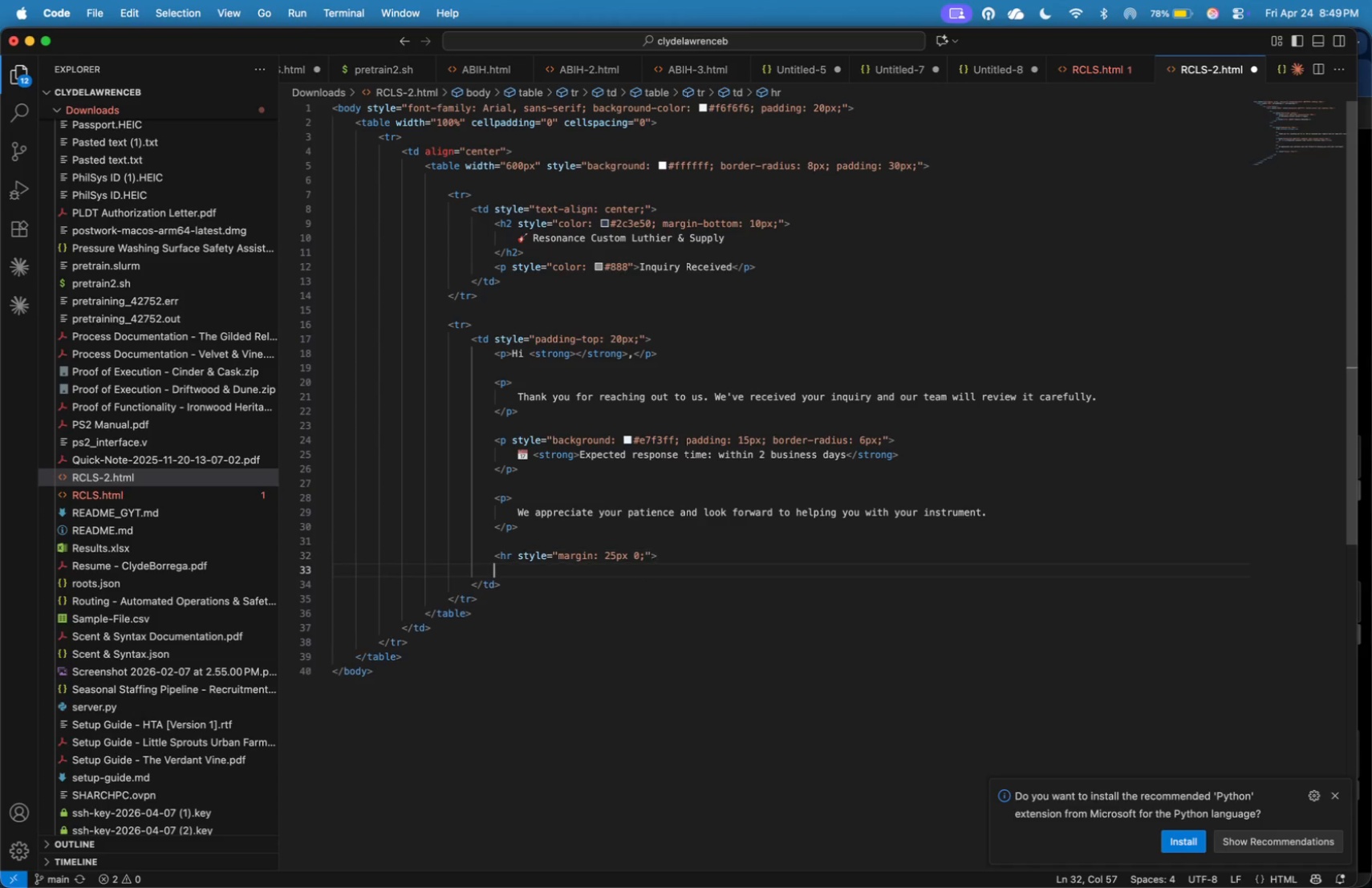 
key(Enter)
 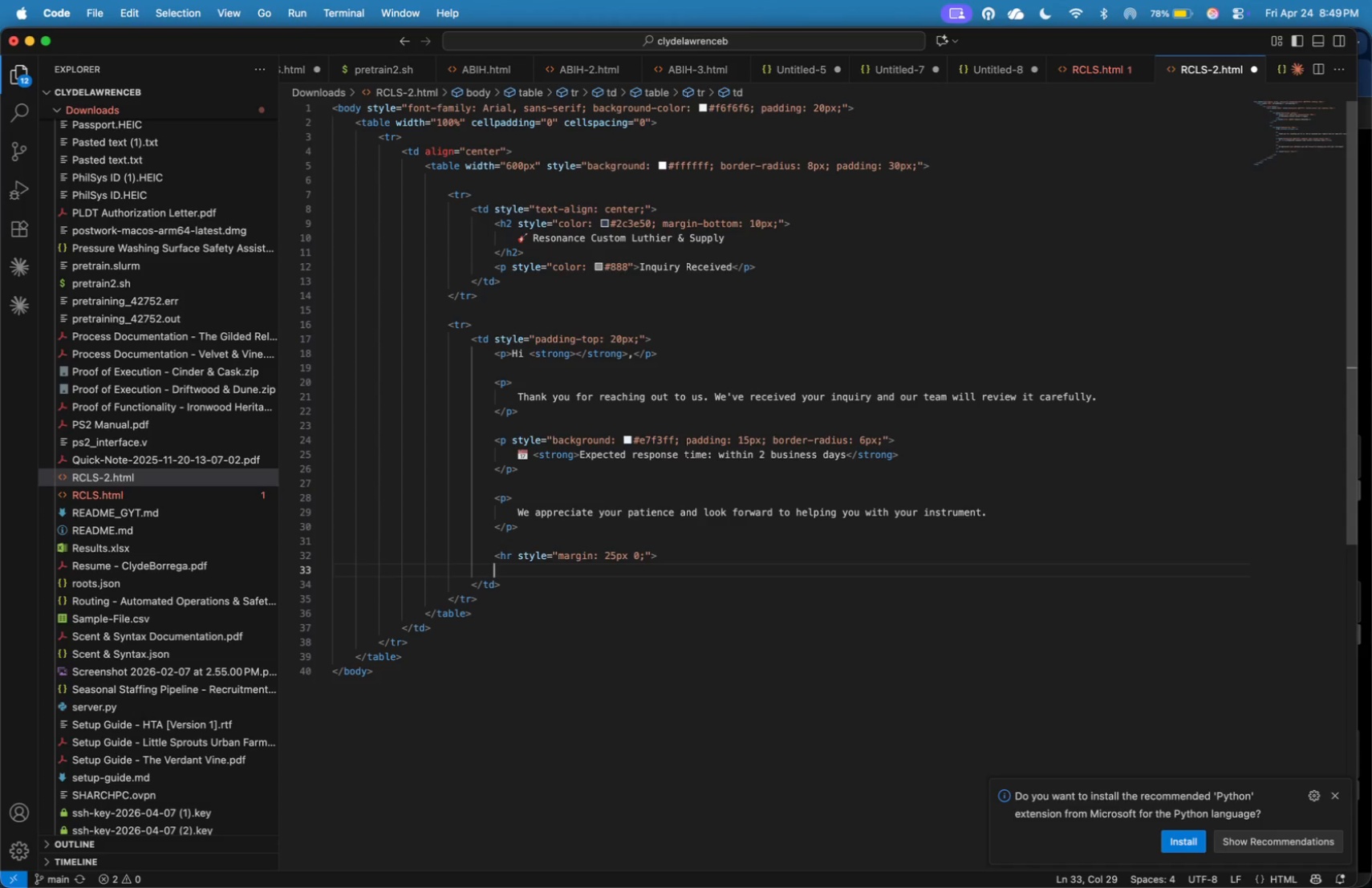 
key(Enter)
 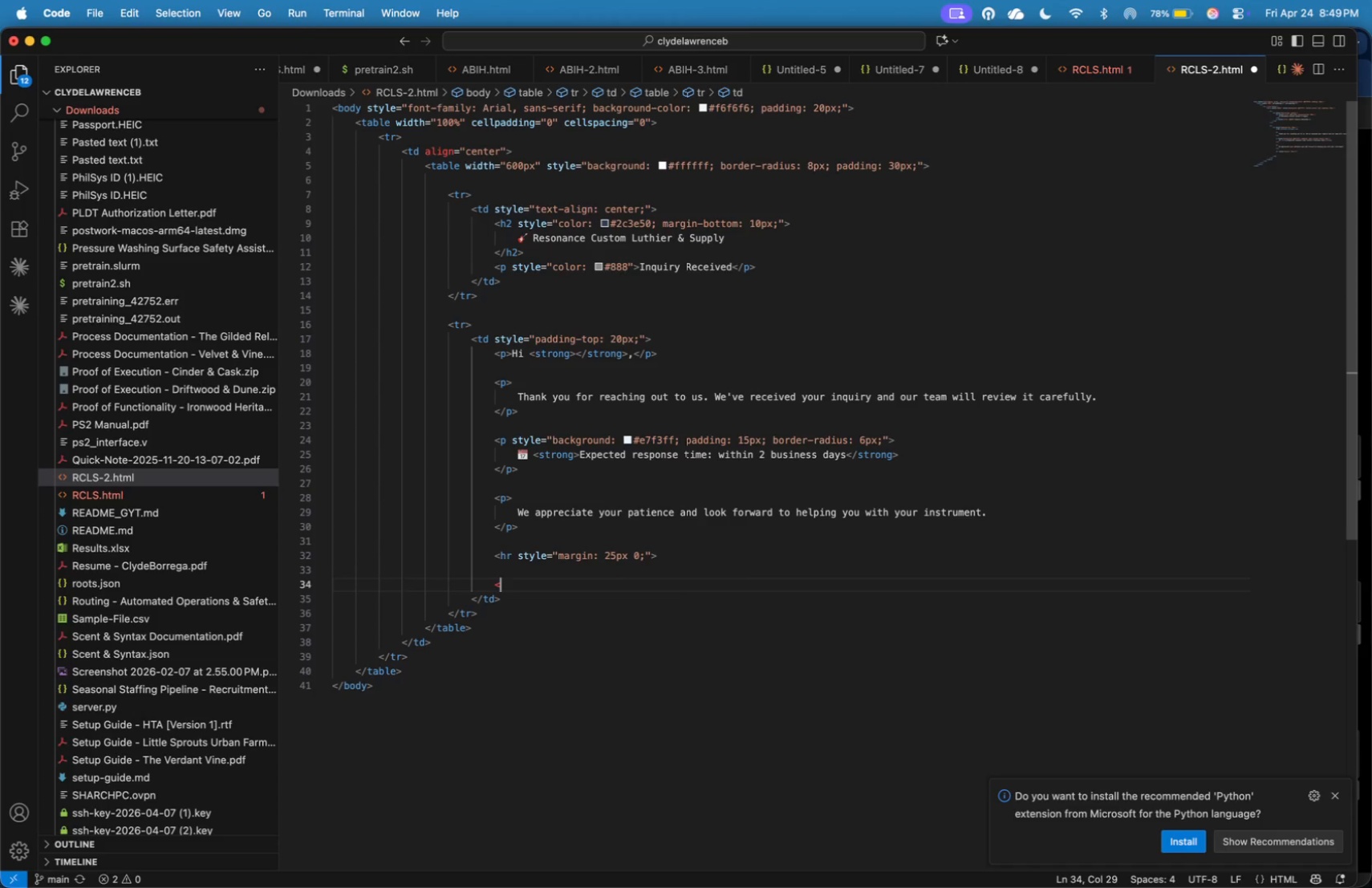 
key(Shift+Comma)
 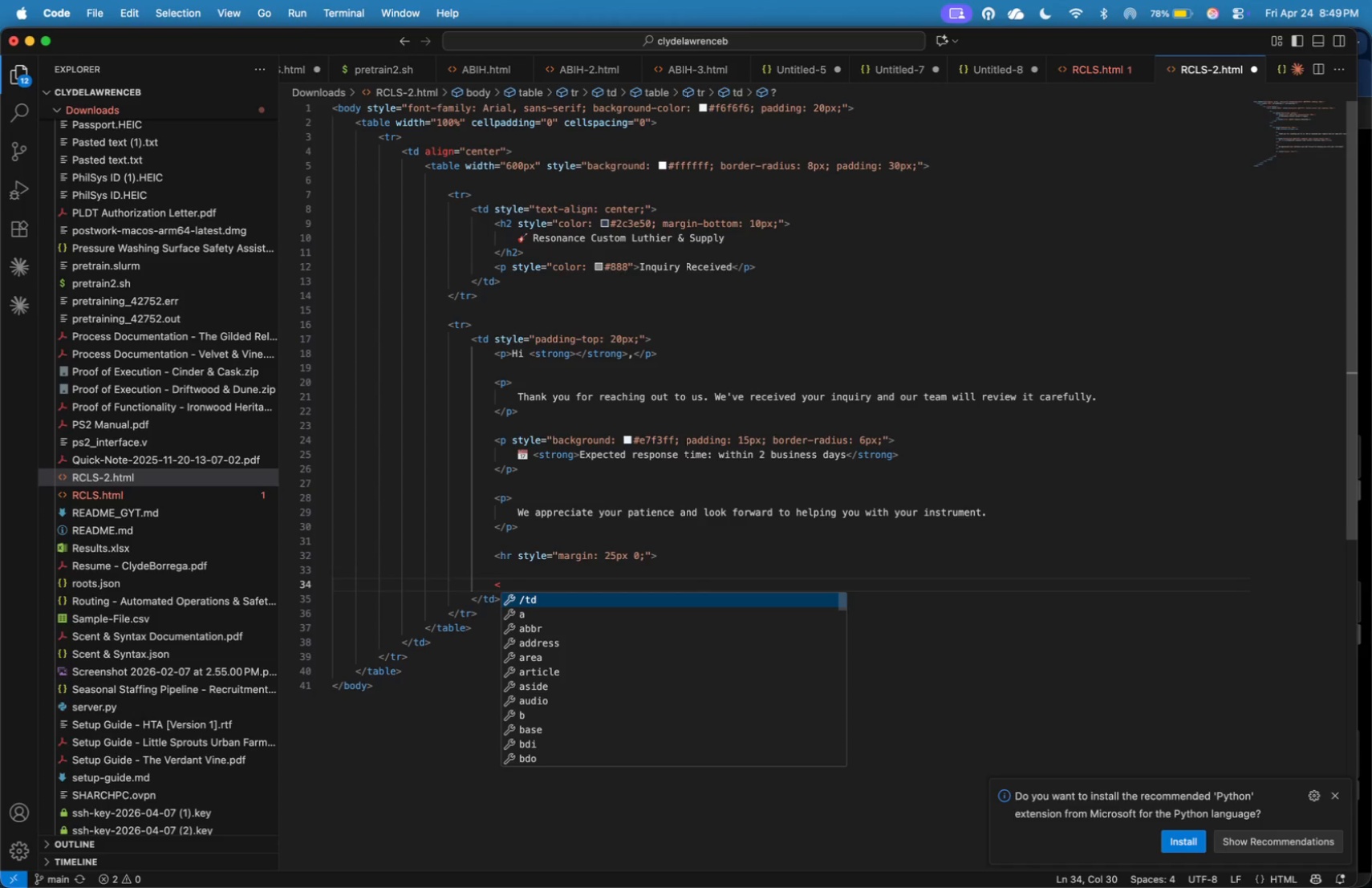 
key(P)
 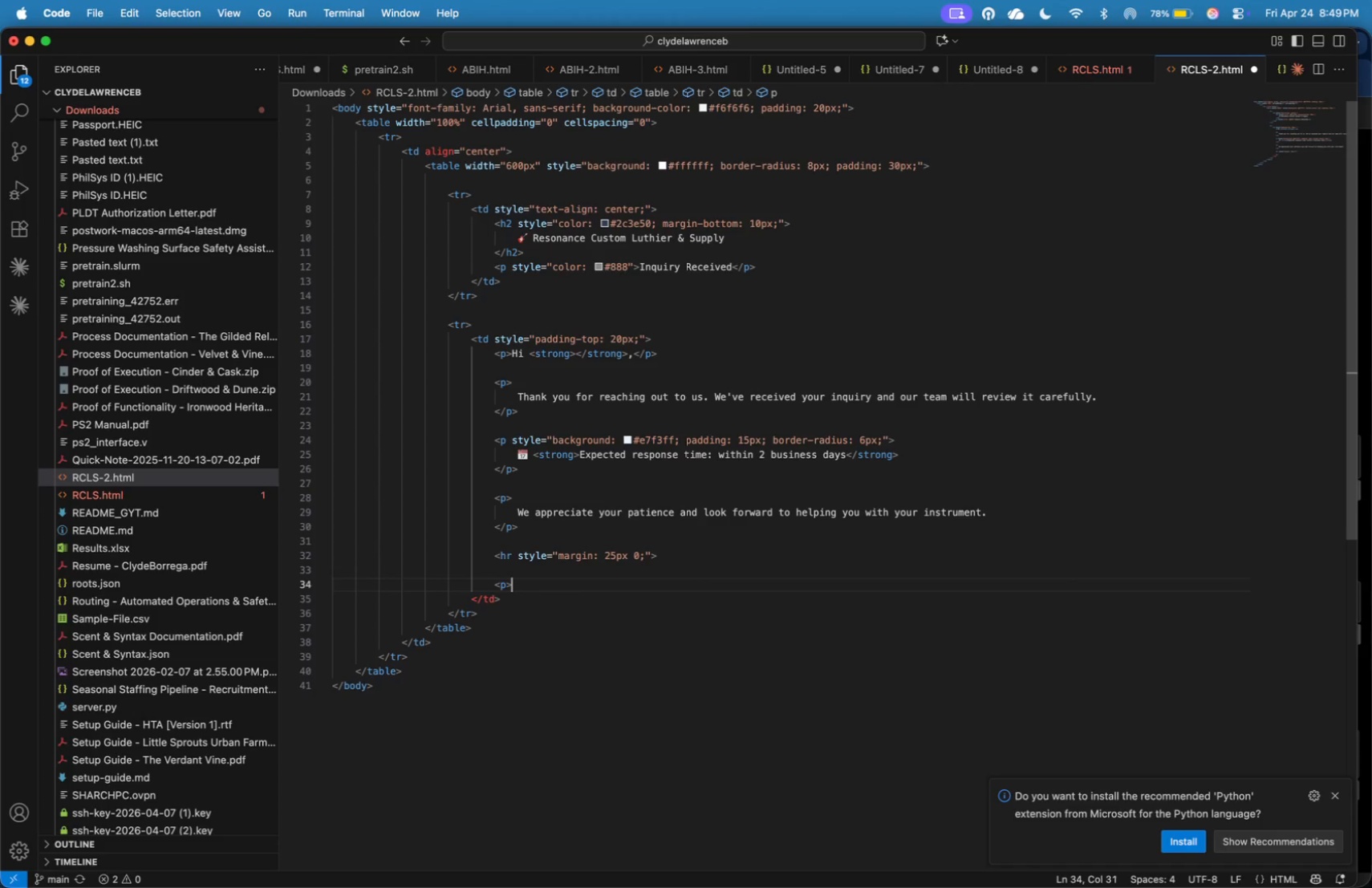 
key(Shift+Period)
 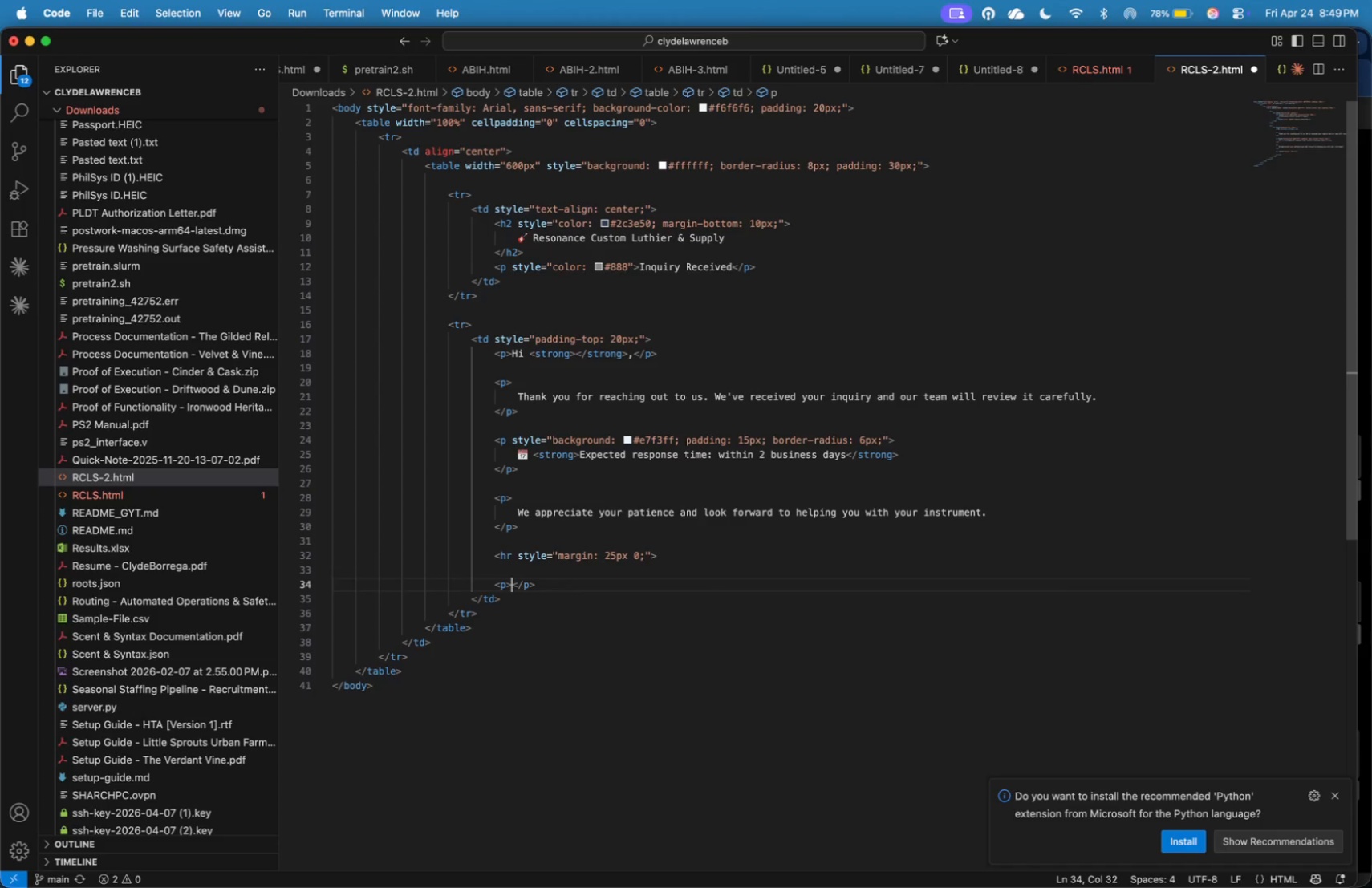 
key(Enter)
 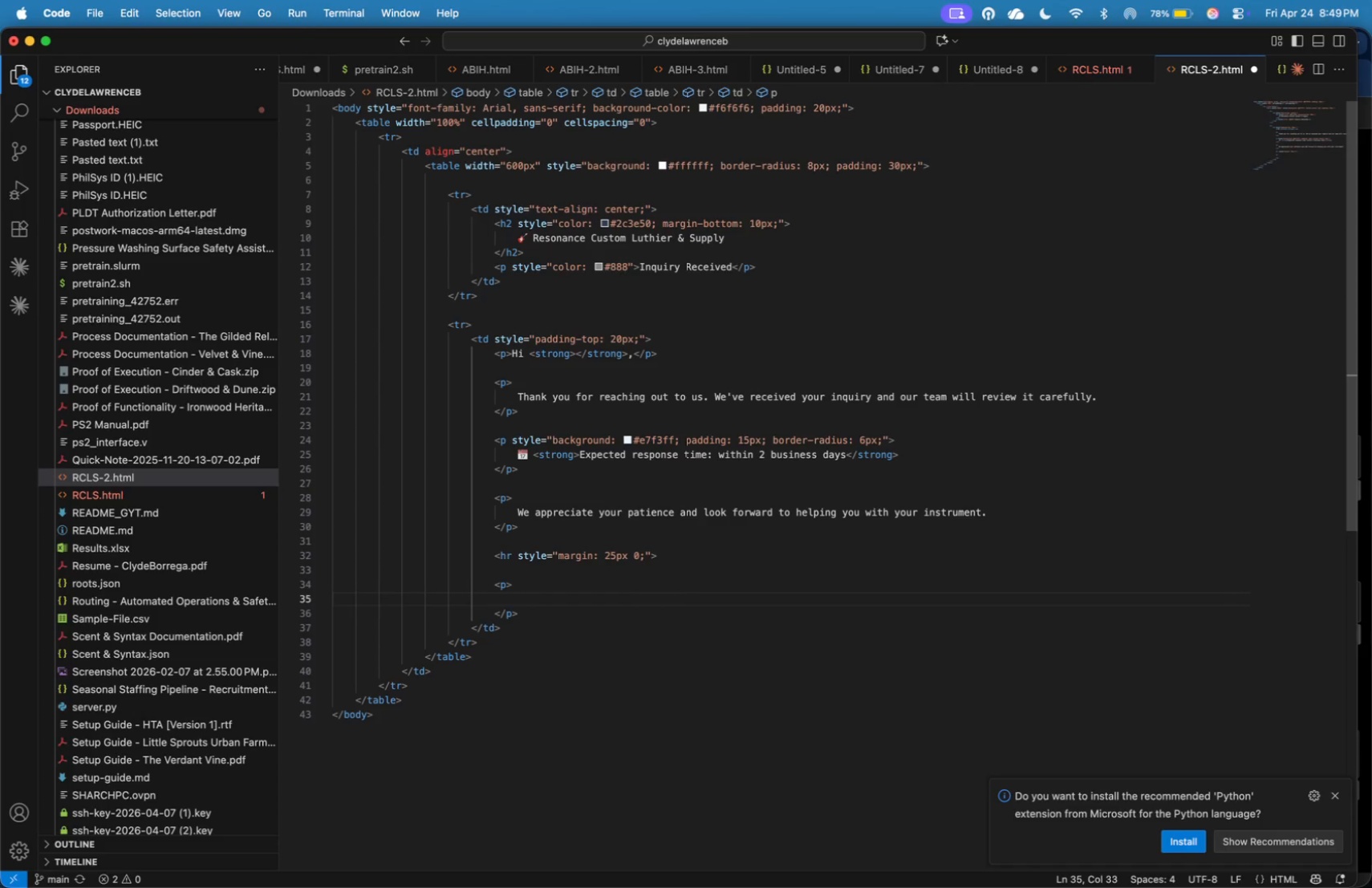 
key(ArrowUp)
 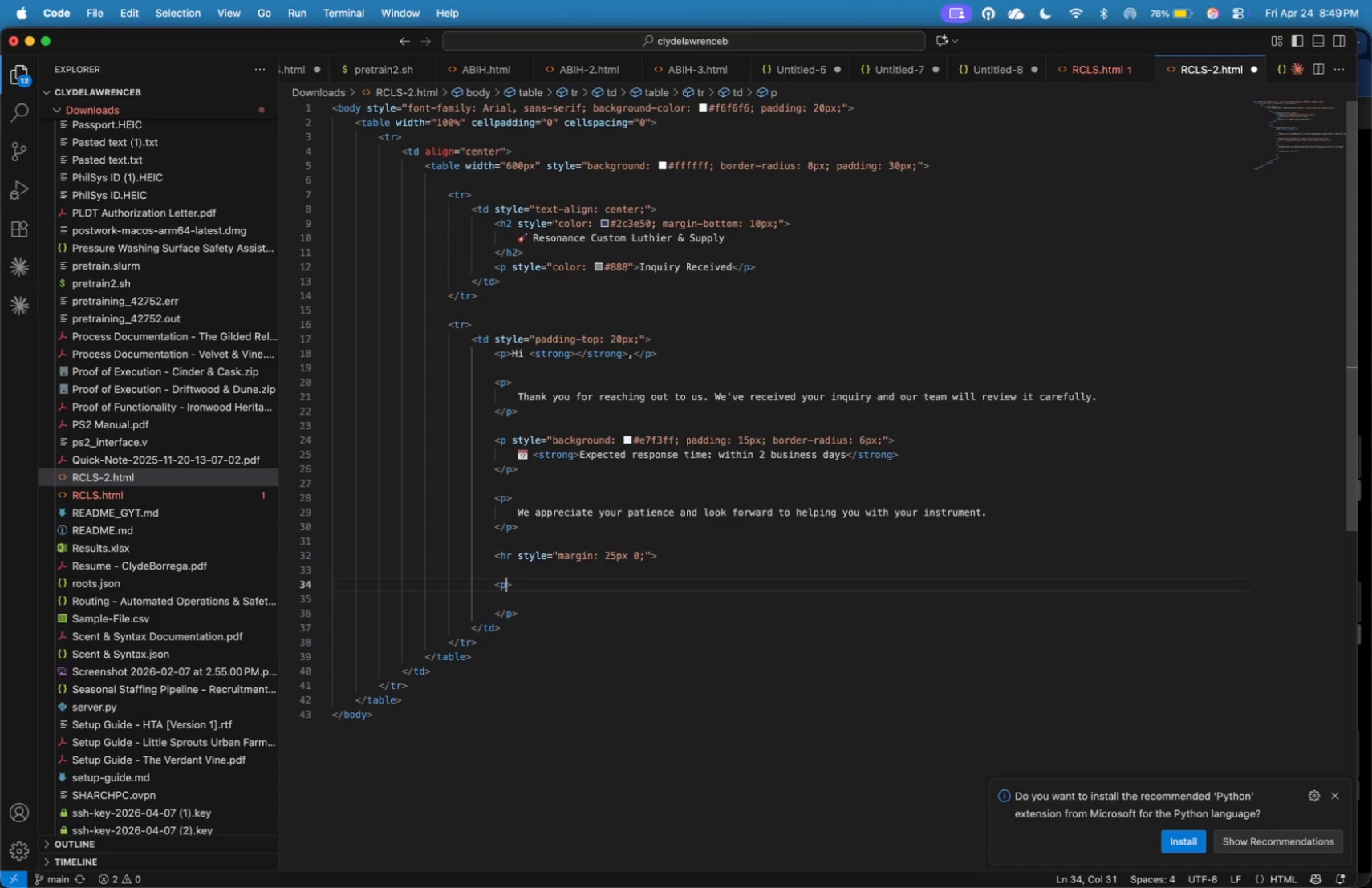 
key(ArrowLeft)
 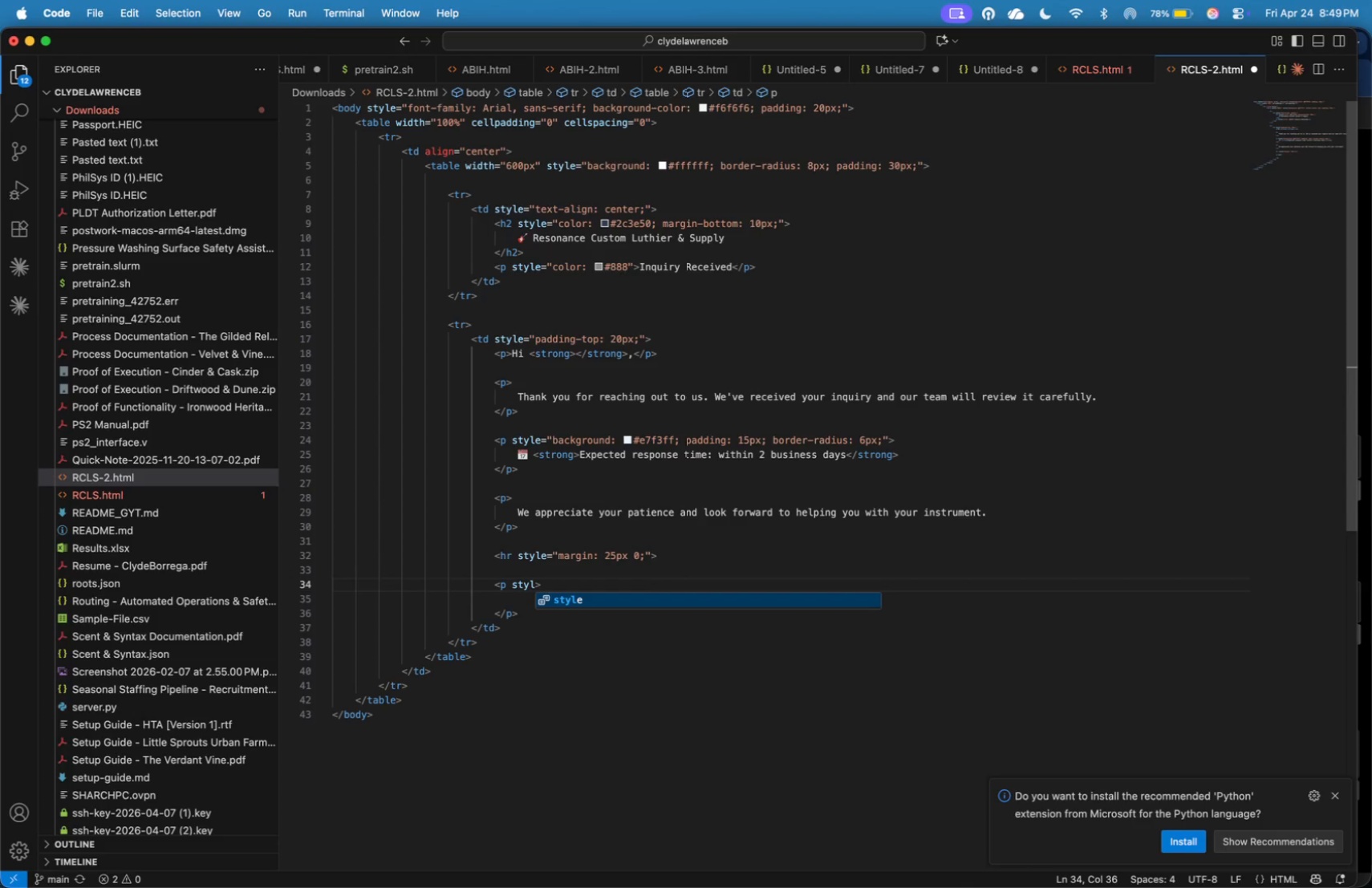 
type( style=font-size: 12px; )
 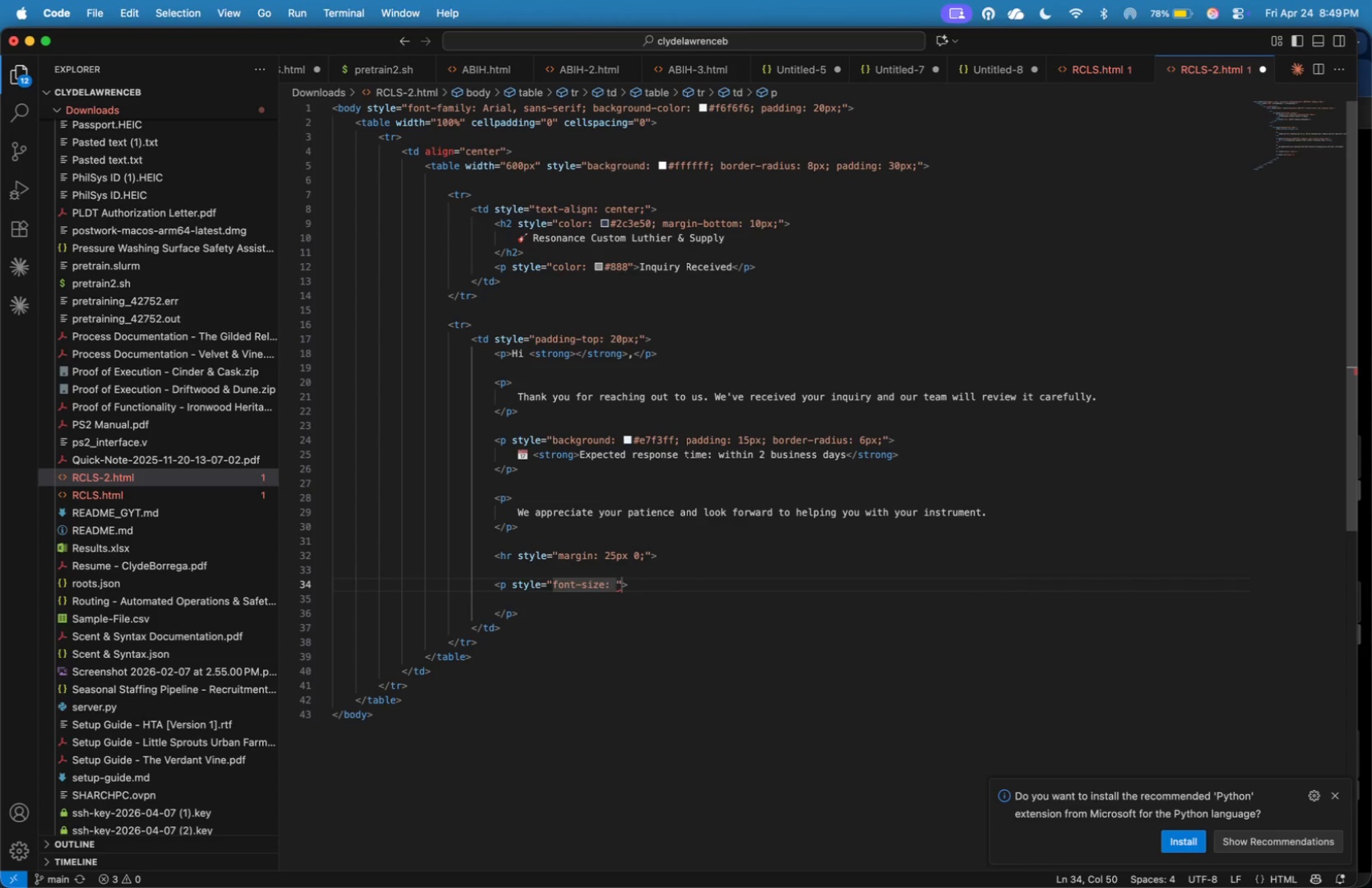 
type(color:#888;)
 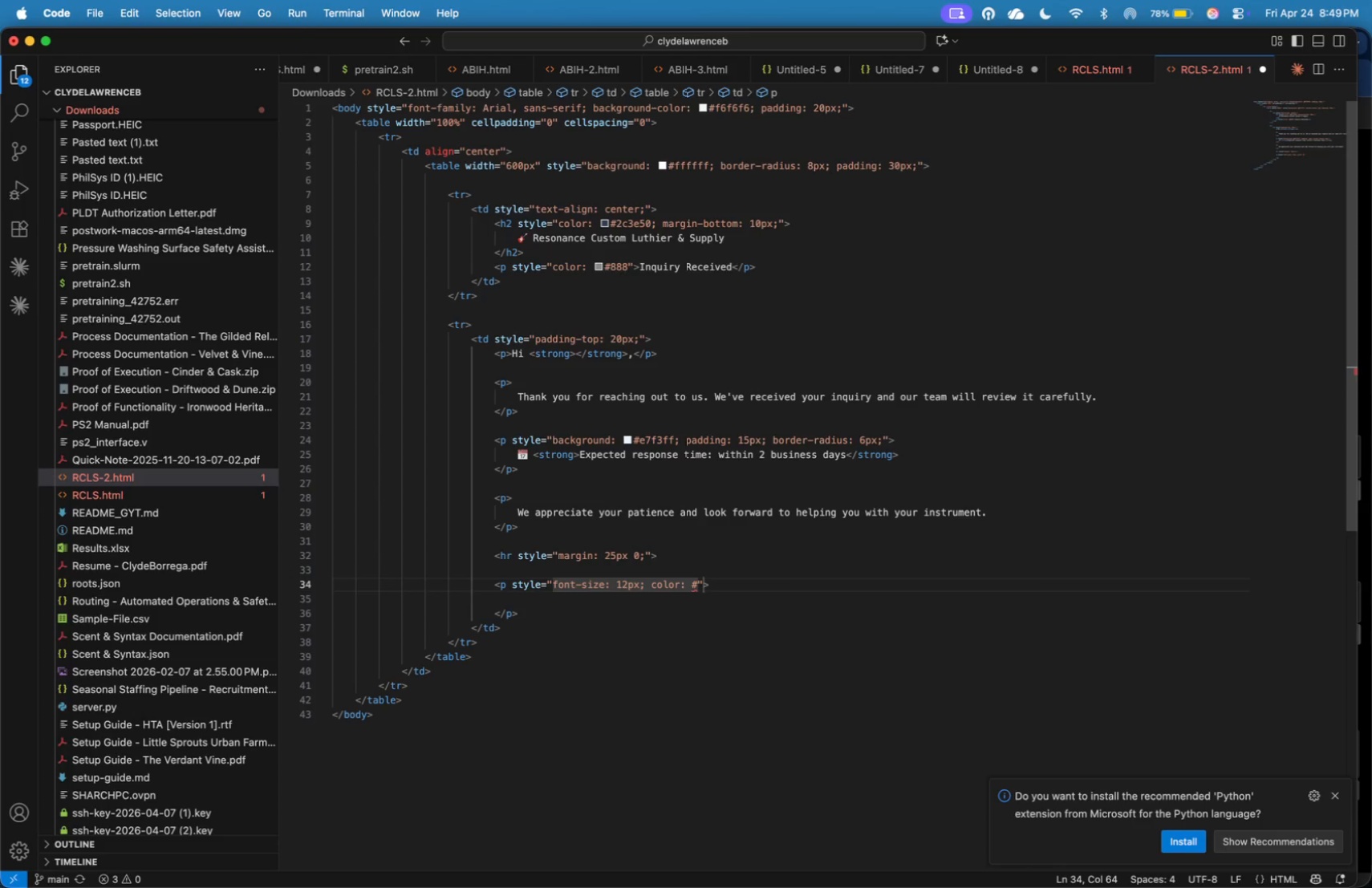 
hold_key(key=Space, duration=0.31)
 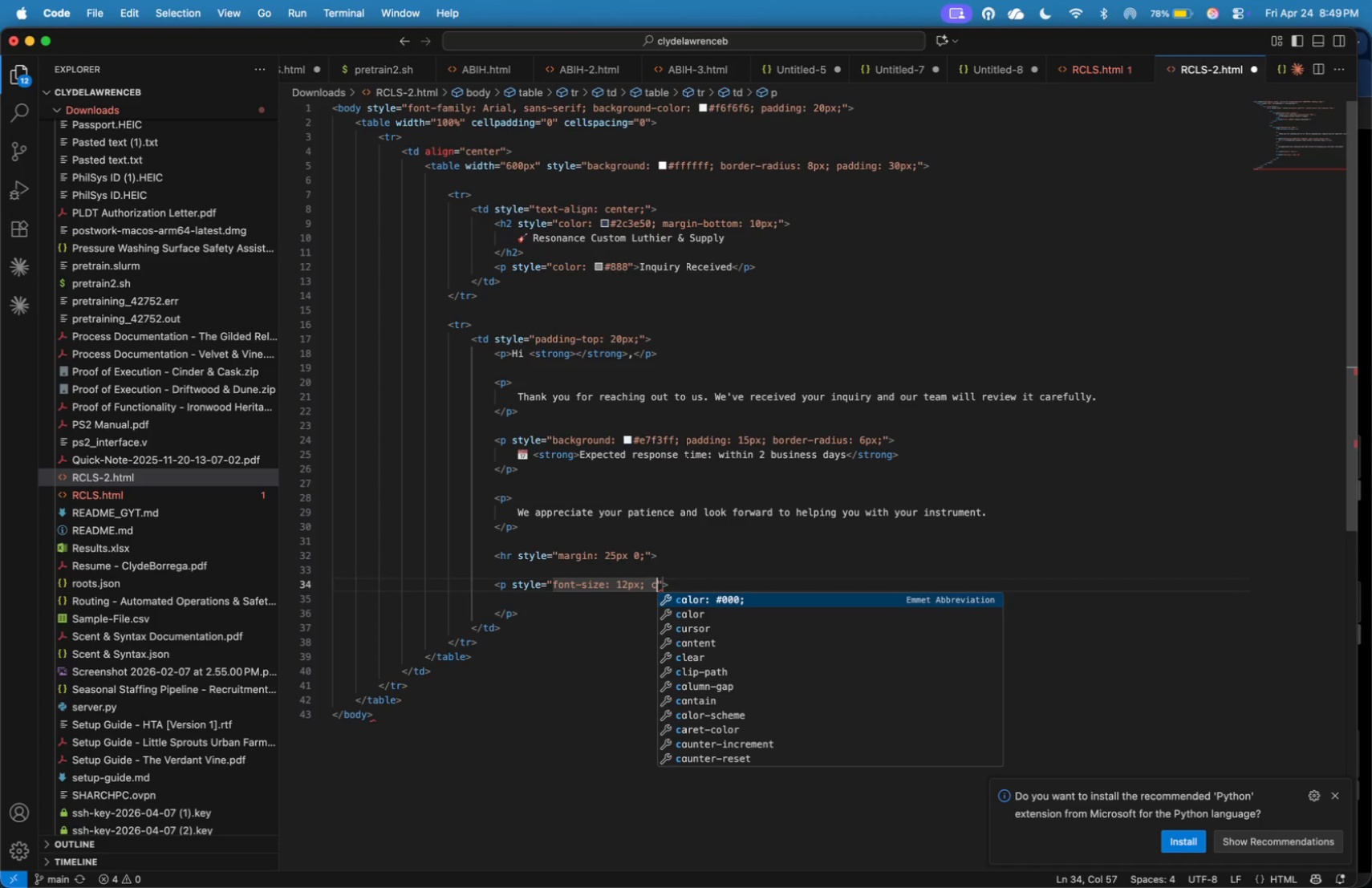 
key(ArrowDown)
 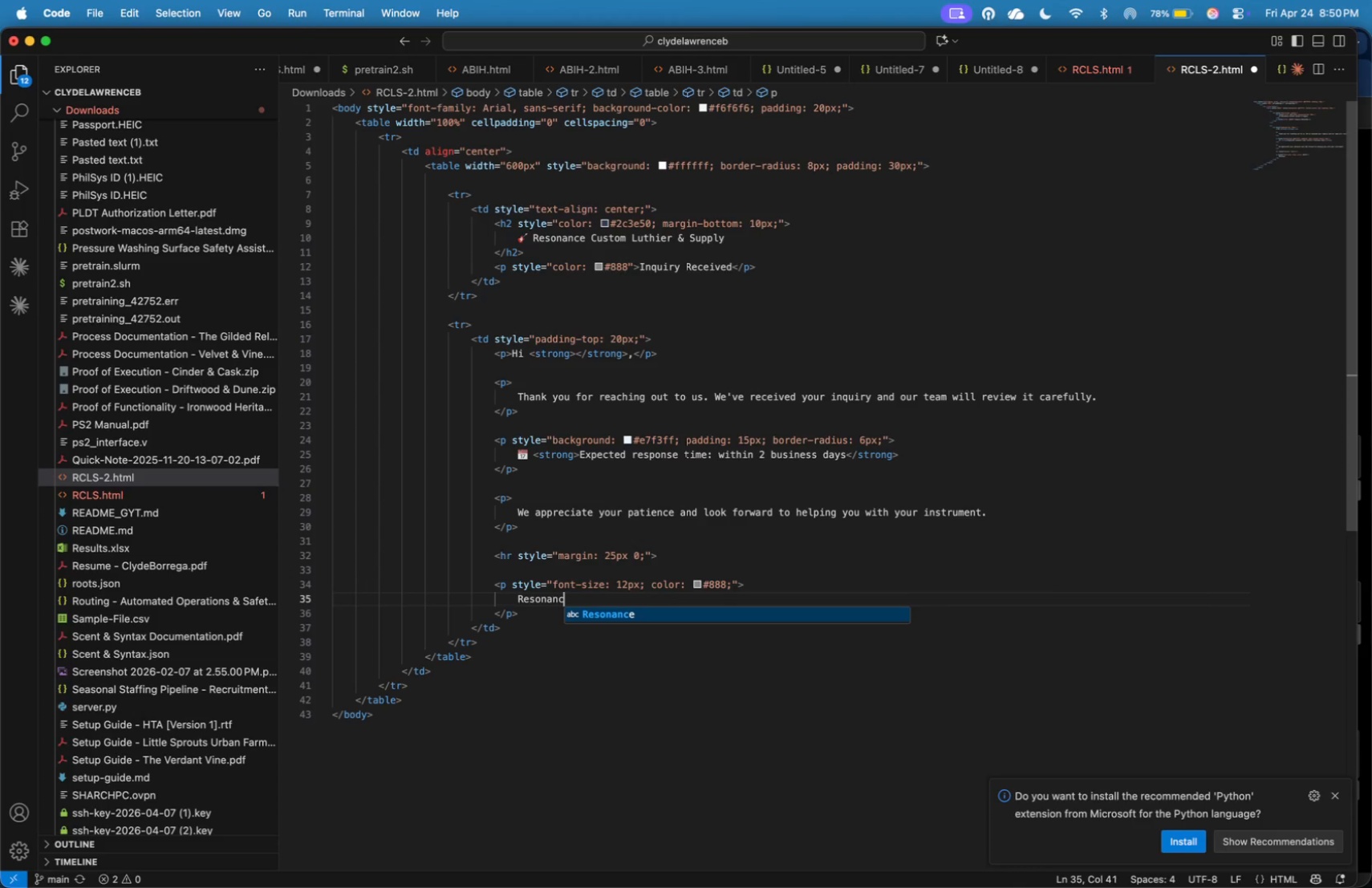 
key(Tab)
type(Resonance )
 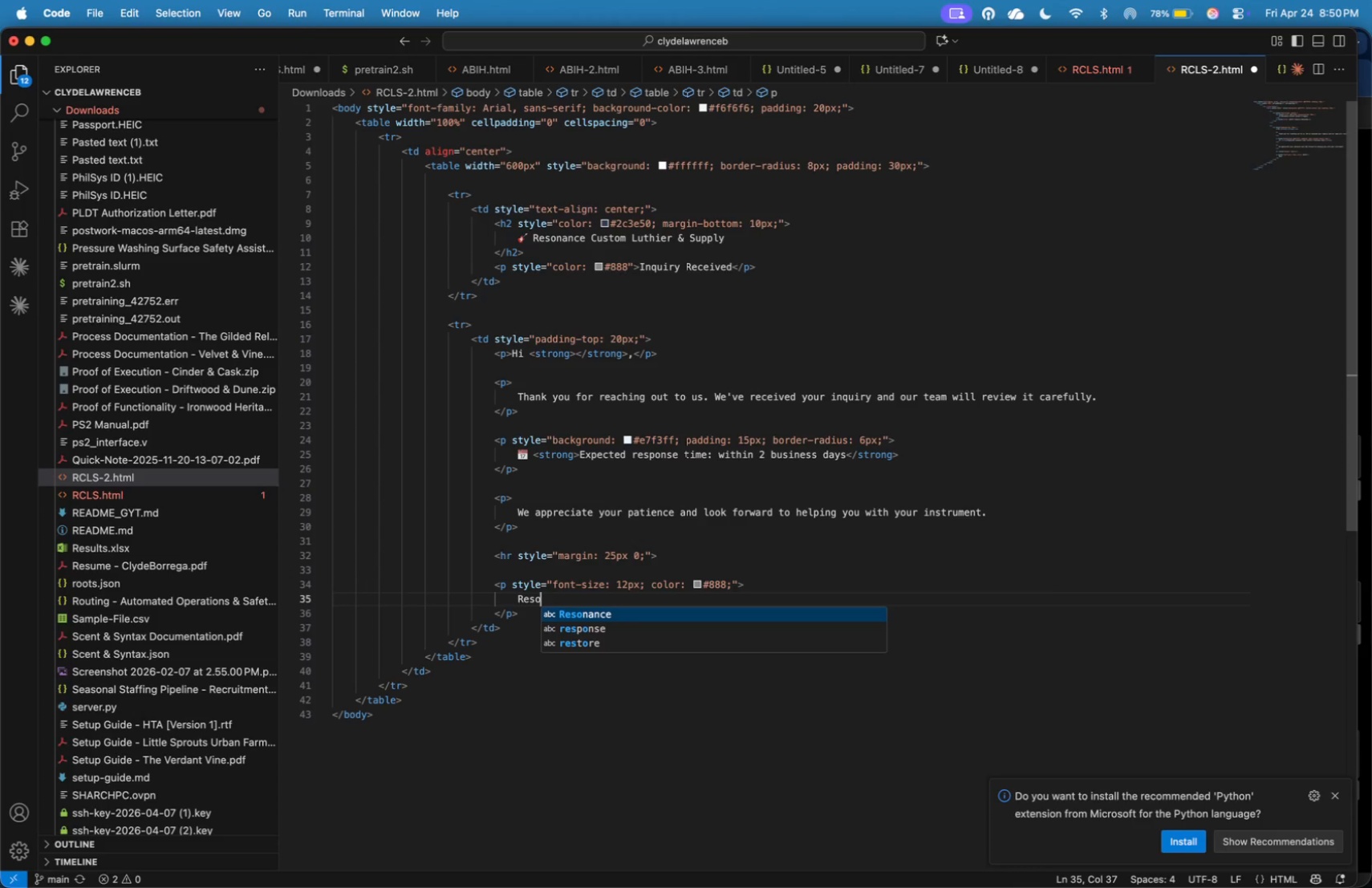 
wait(8.22)
 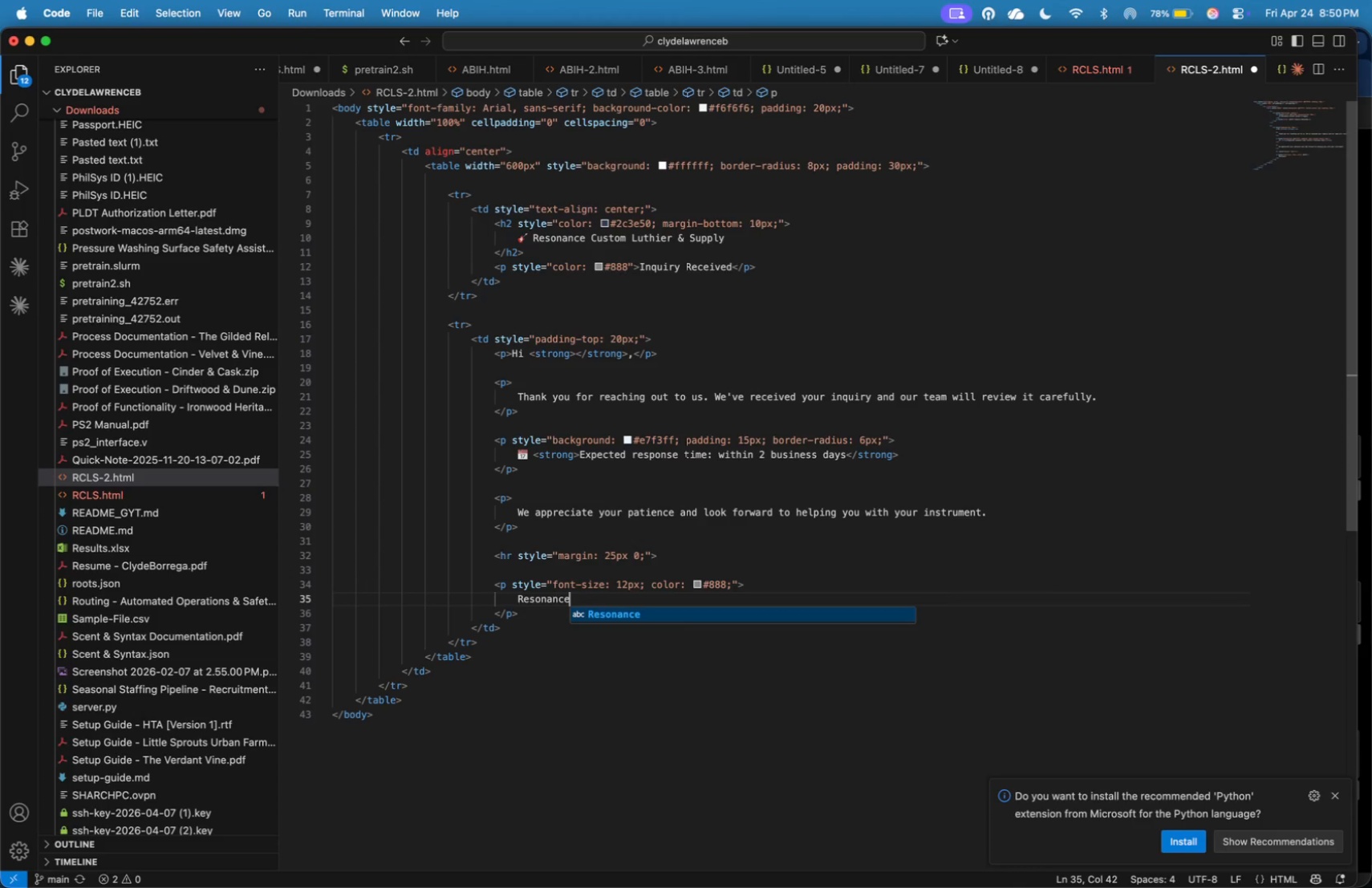 
type(Custom)
 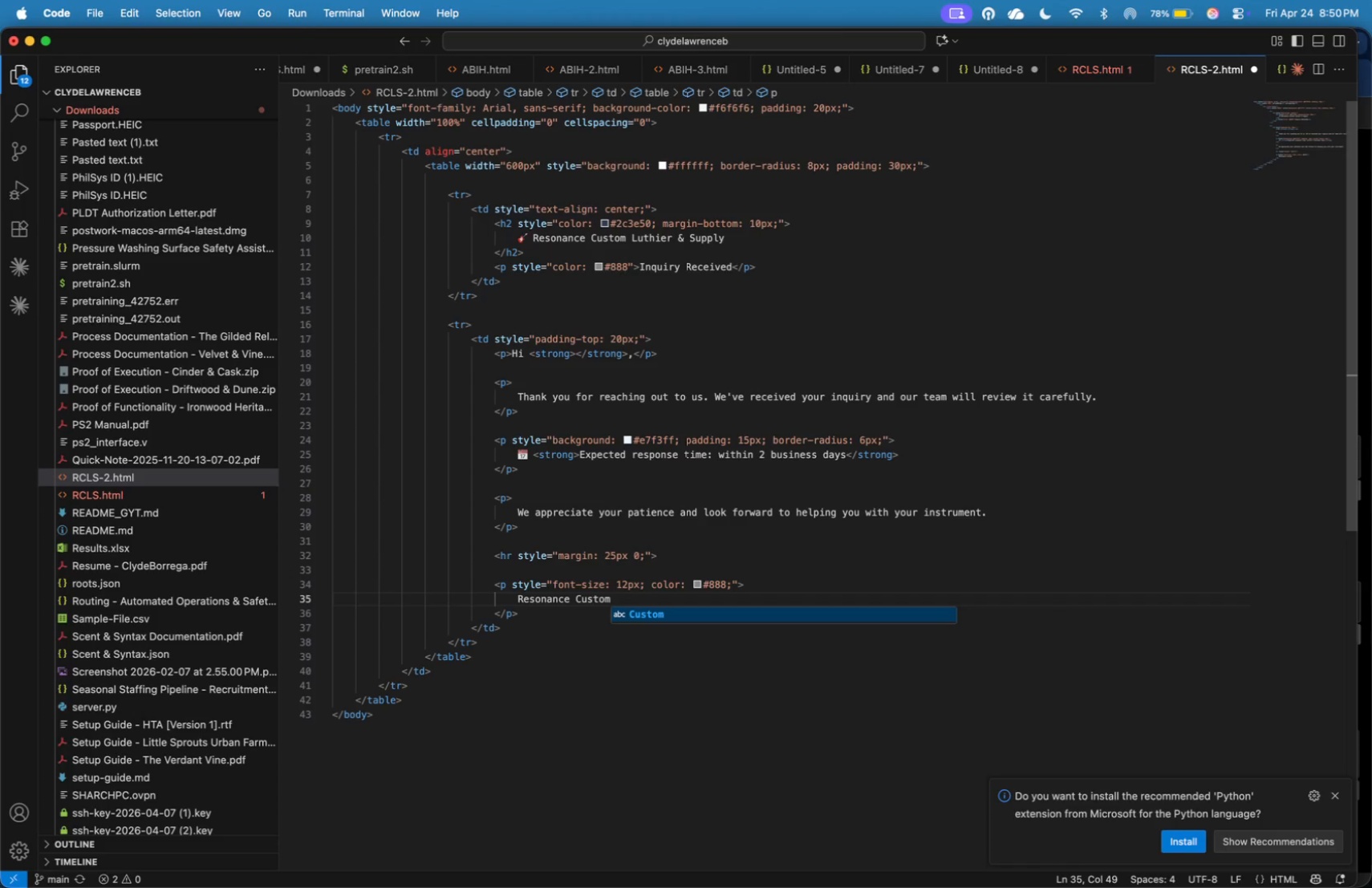 
wait(7.29)
 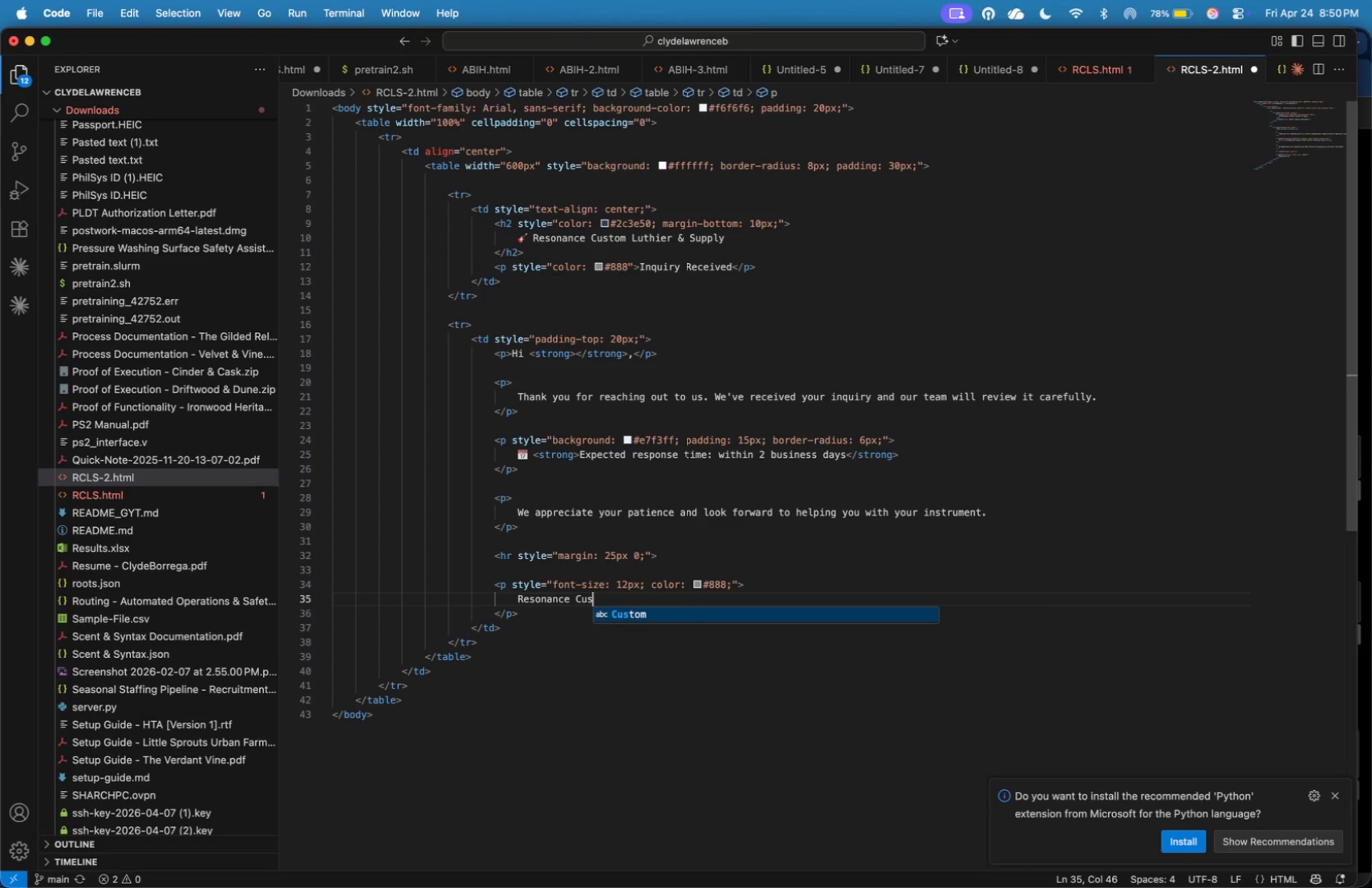 
type( Luthier & Supply<br>)
 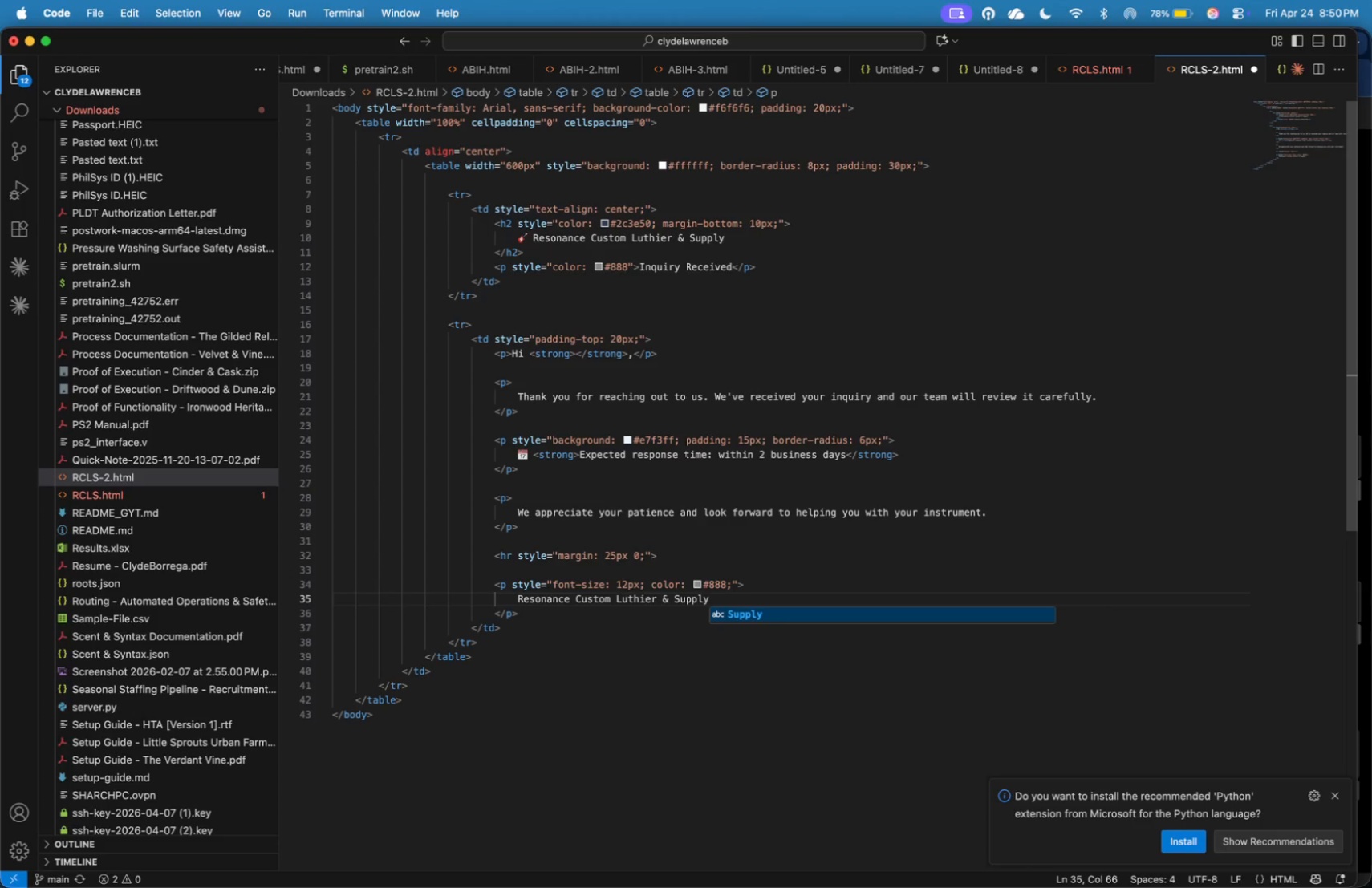 
wait(14.6)
 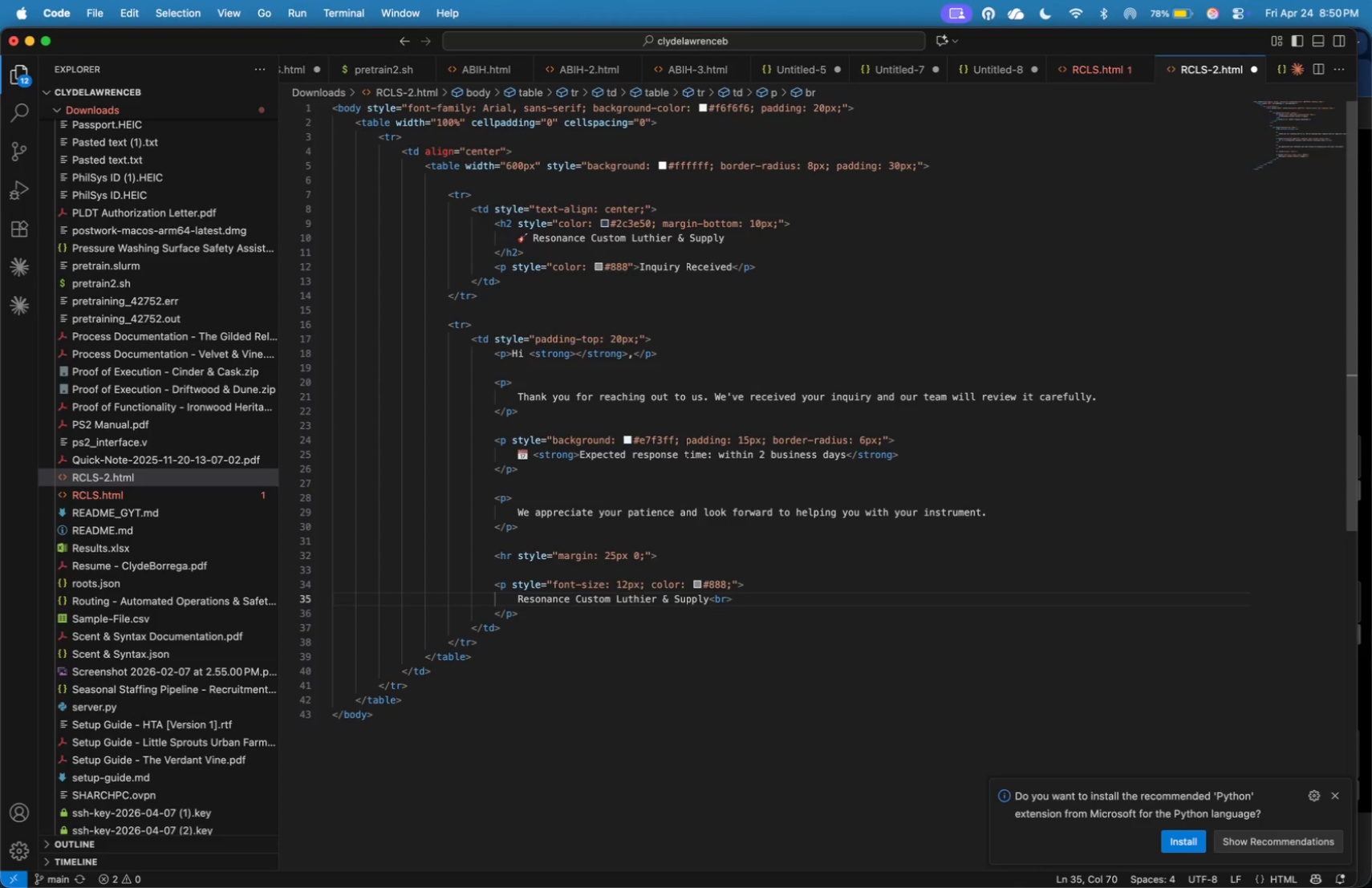 
key(Enter)
 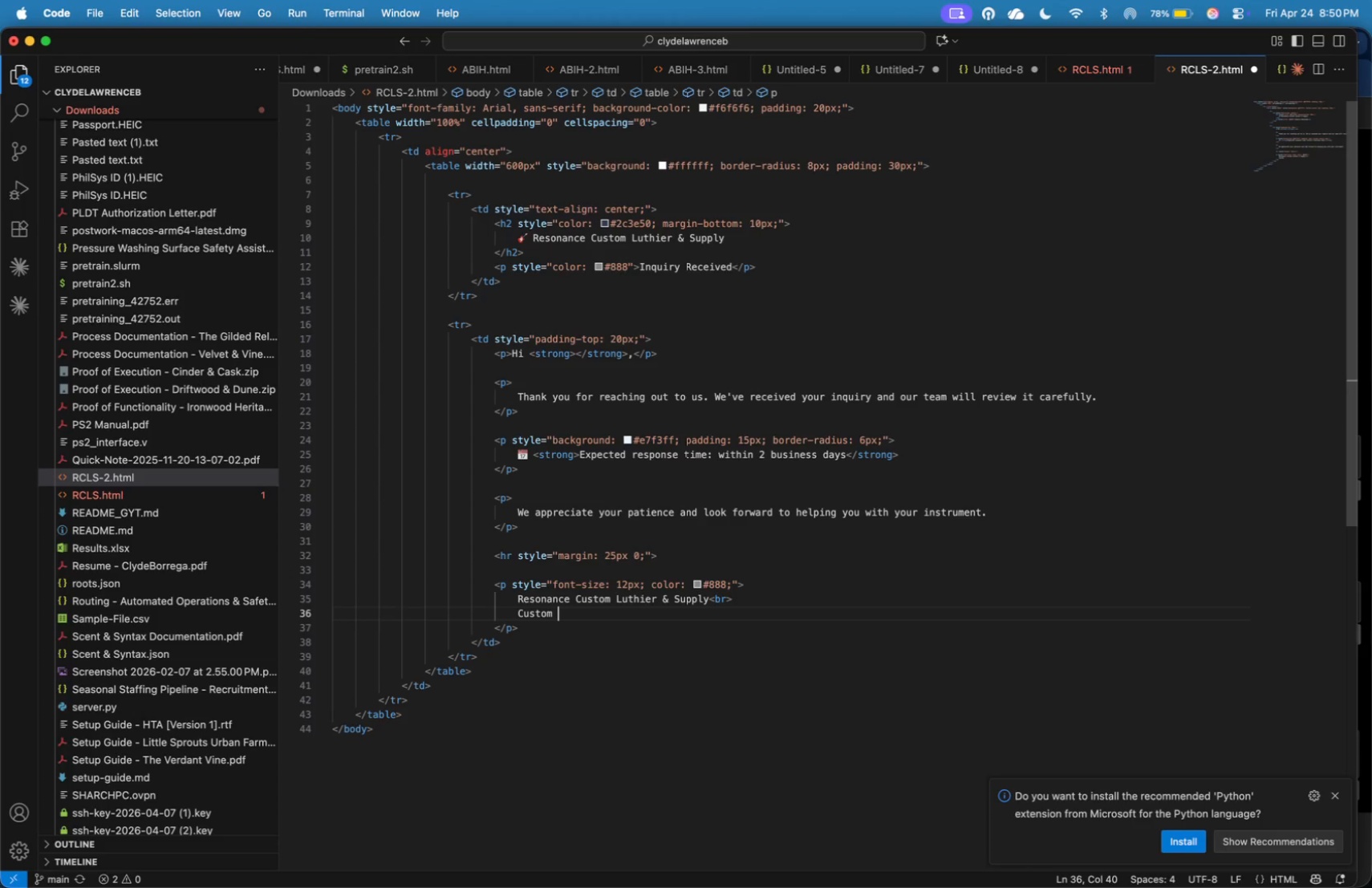 
type(Custom builds. Expert restorations.)
 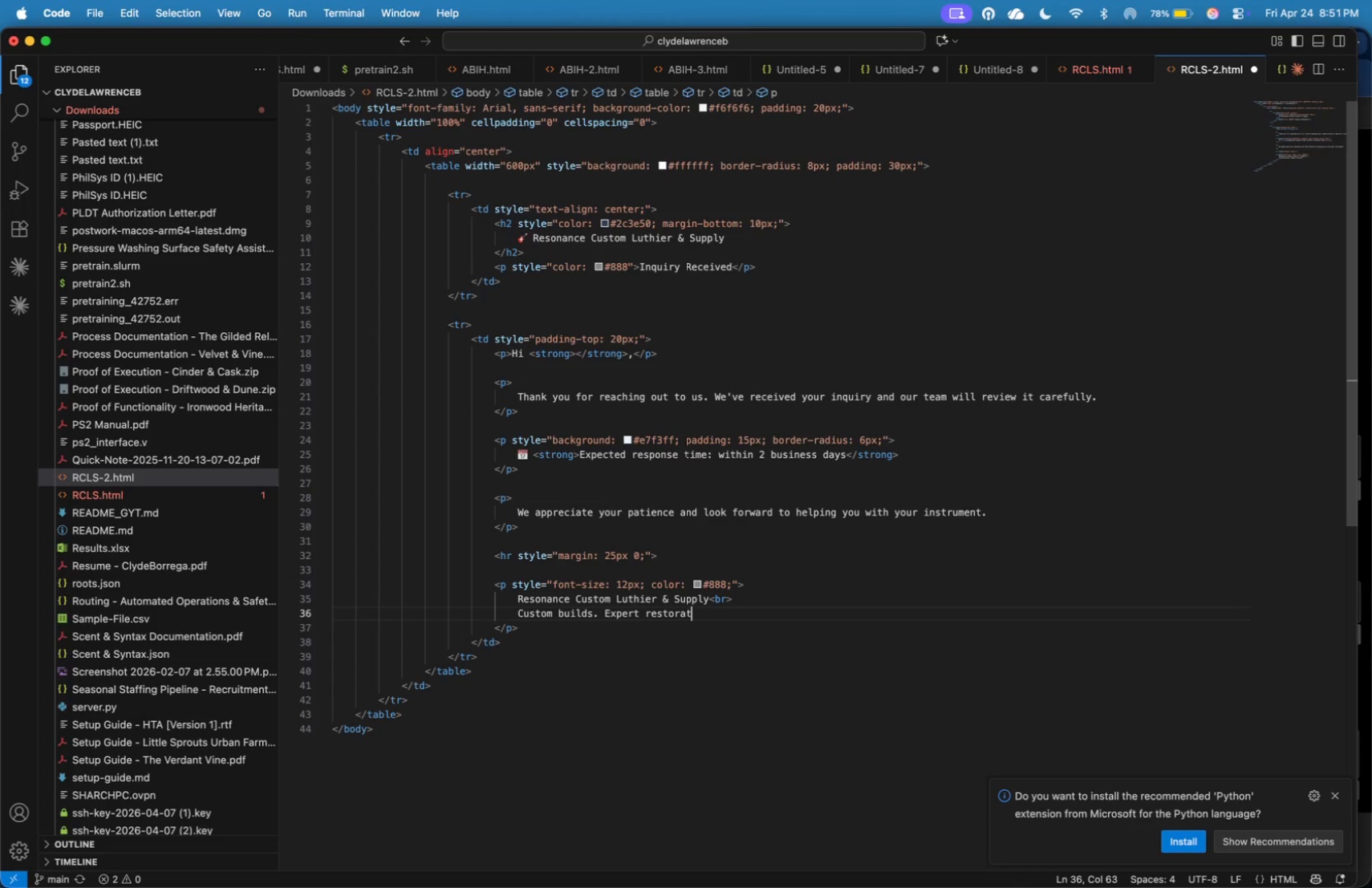 
key(Meta+A)
 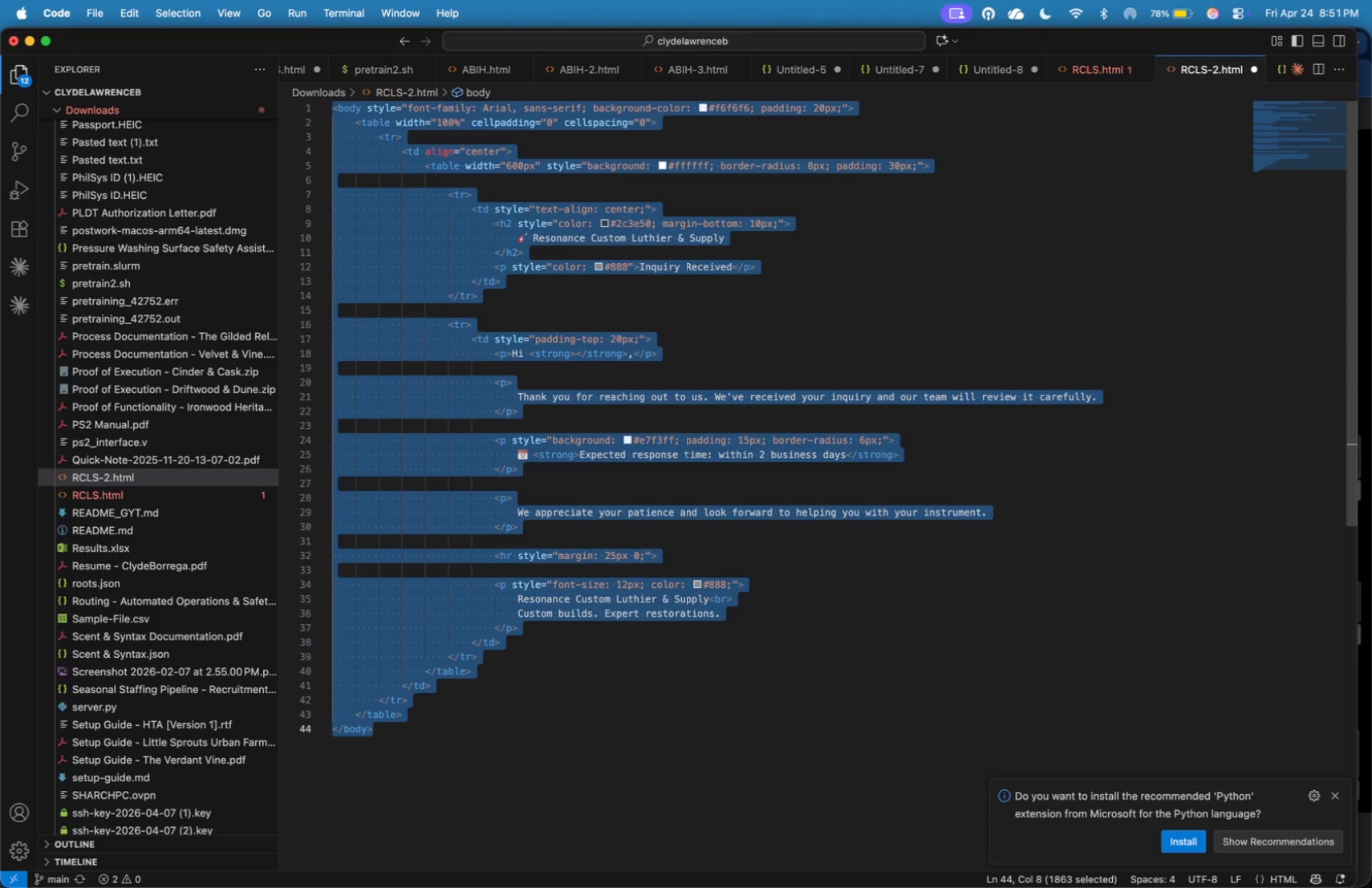 
key(Meta+C)
 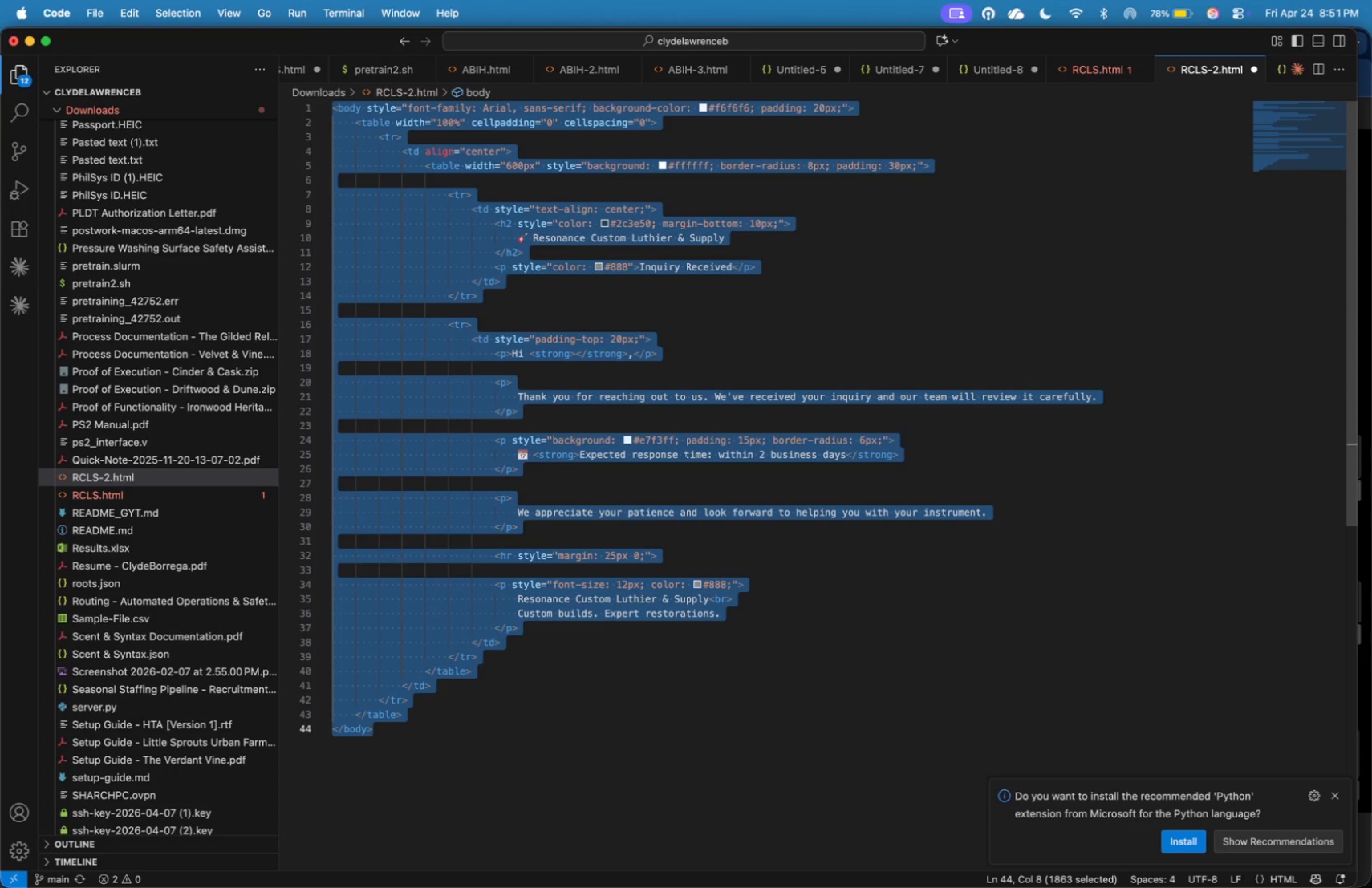 
key(Meta+Tab)
 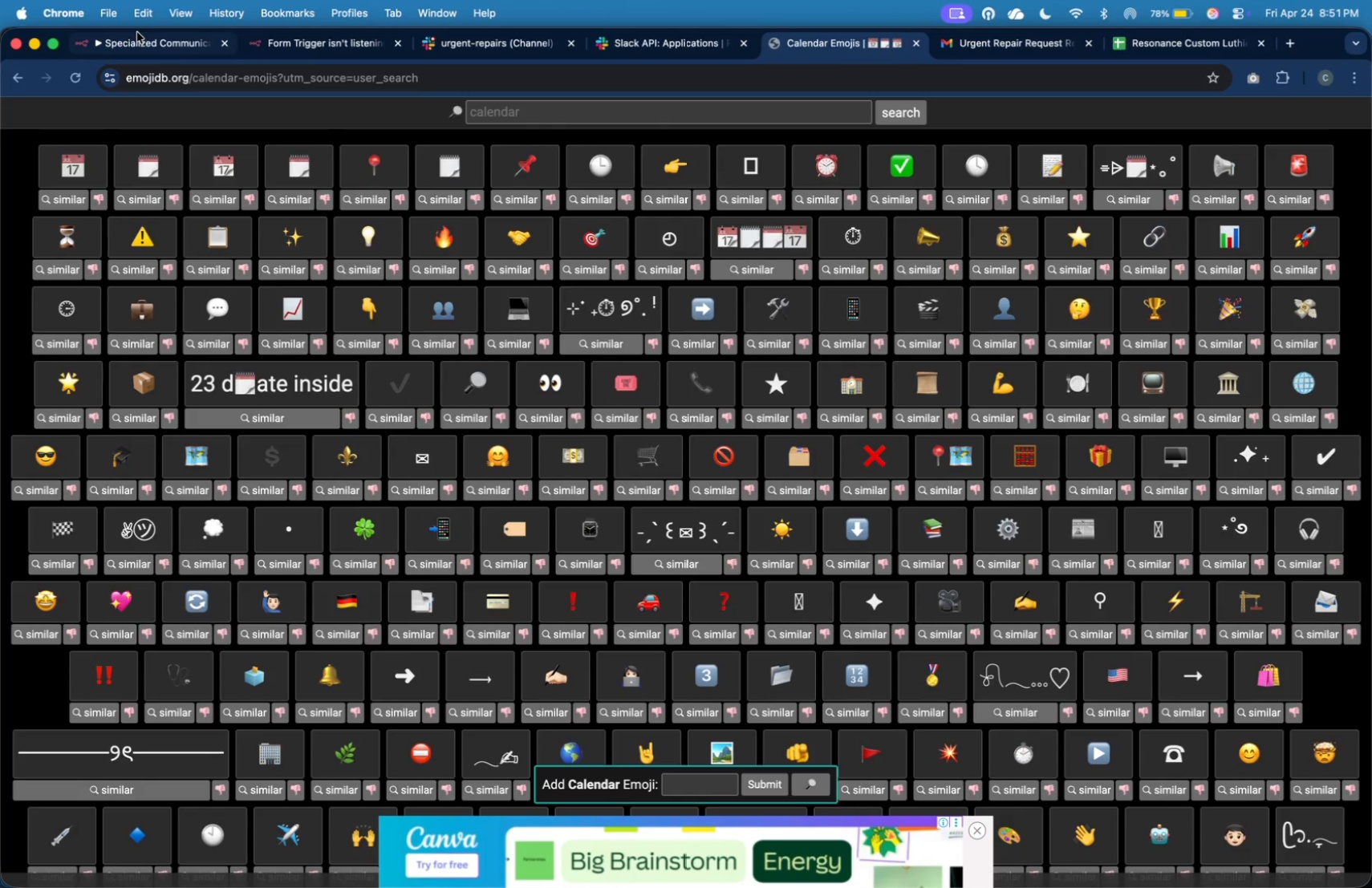 
left_click_drag(start_coordinate=[136, 39], to_coordinate=[140, 39])
 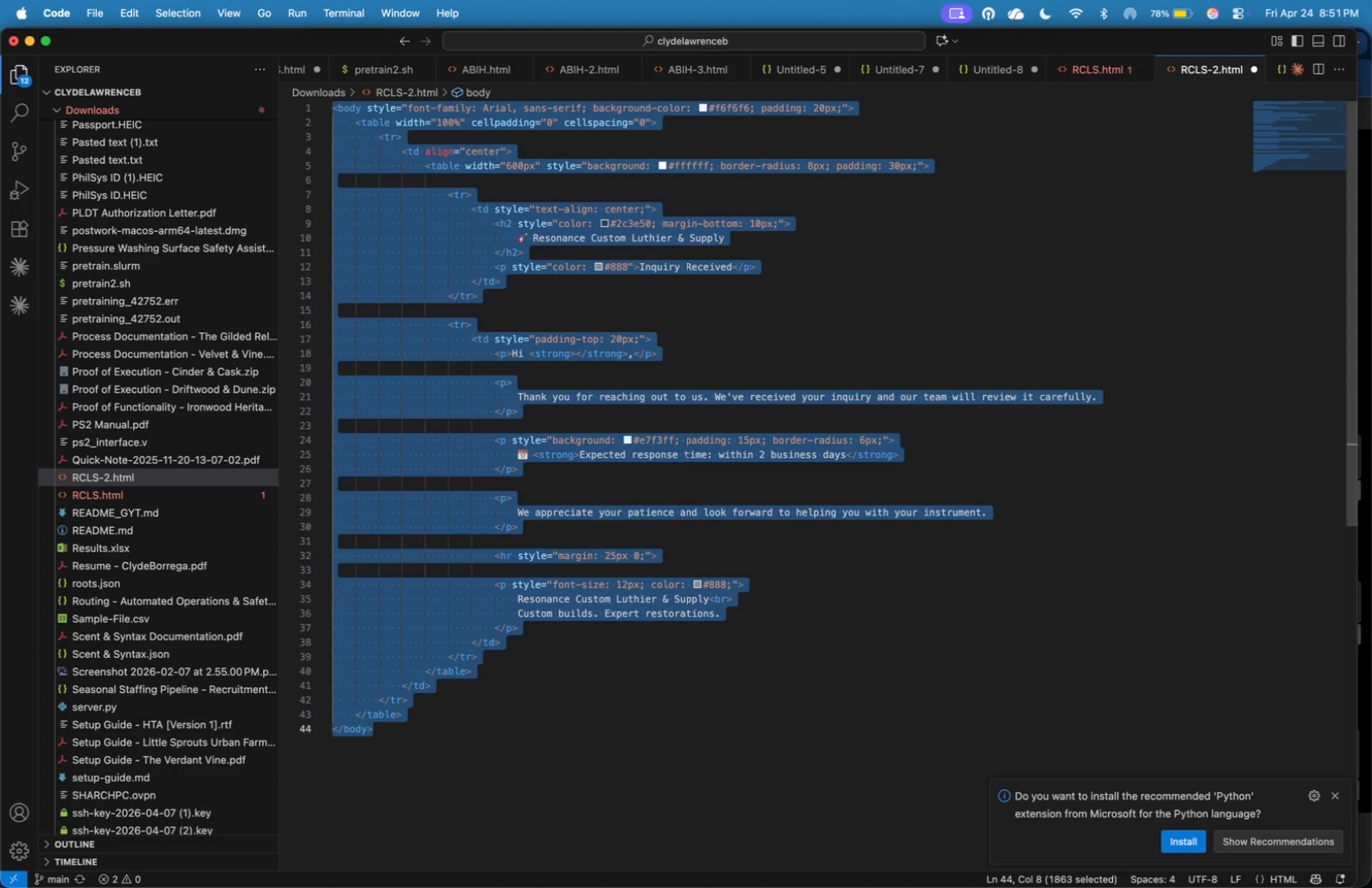 
left_click([899, 557])
 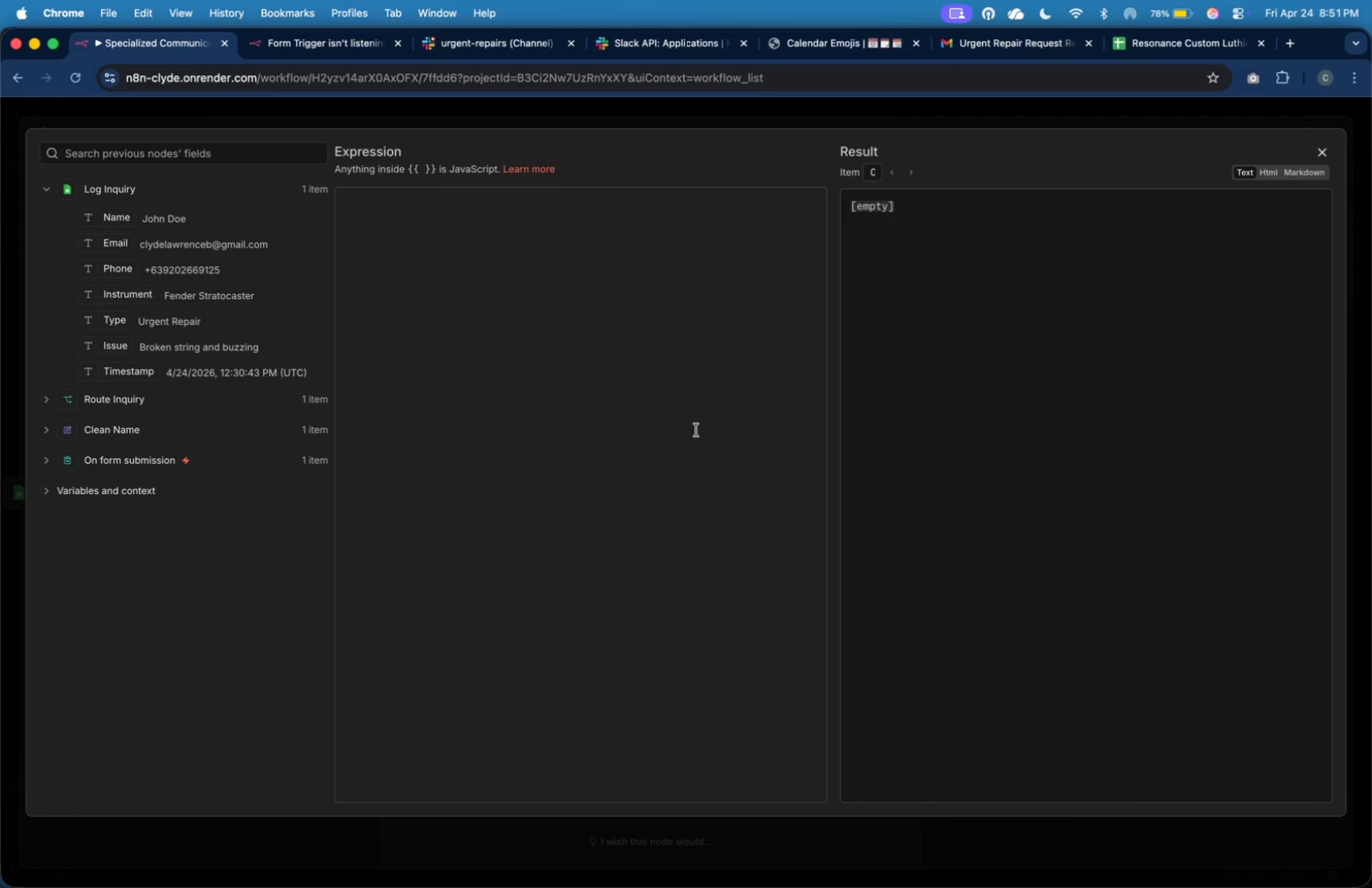 
left_click([684, 422])
 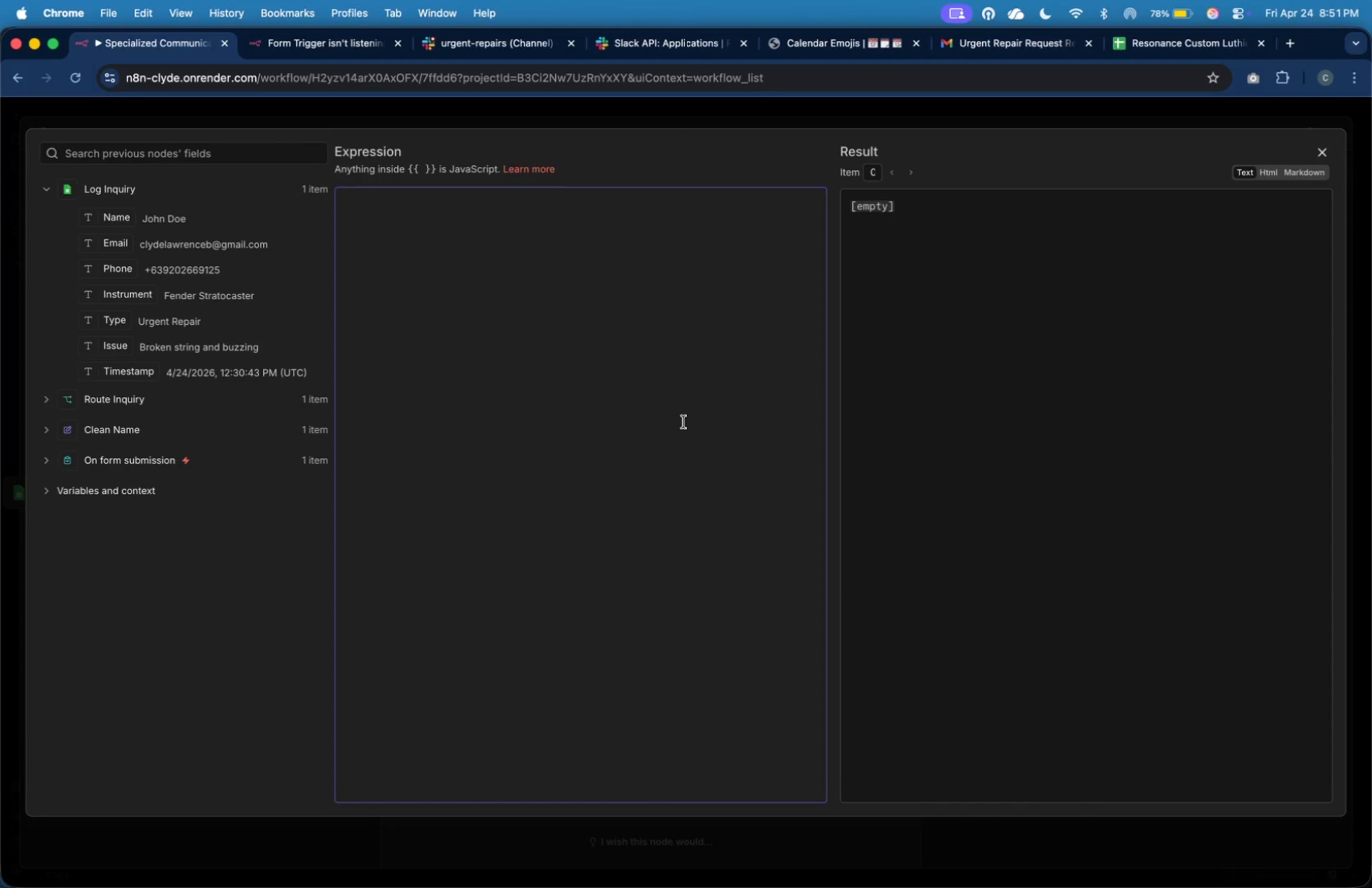 
key(Meta+V)
 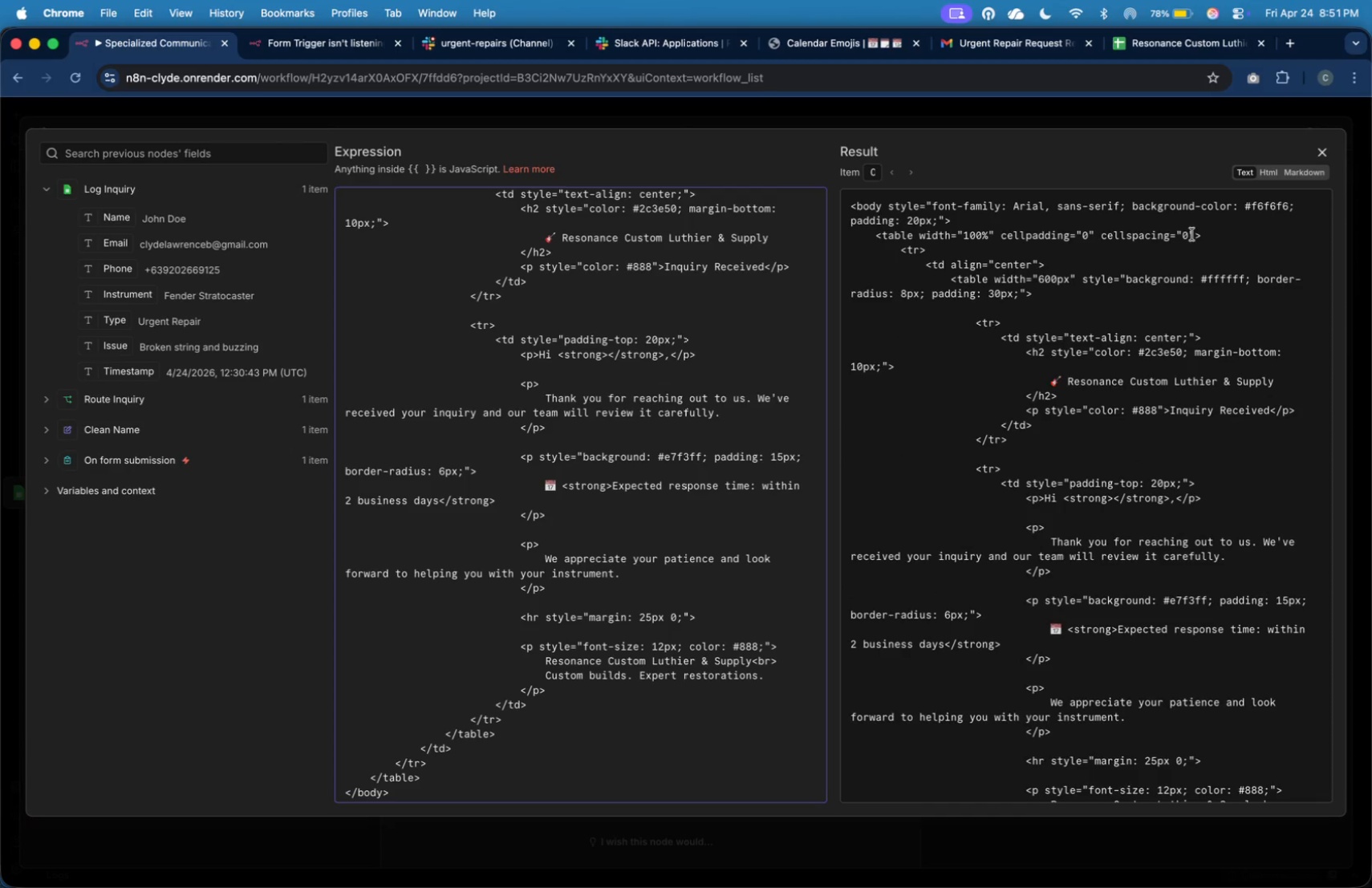 
wait(5.16)
 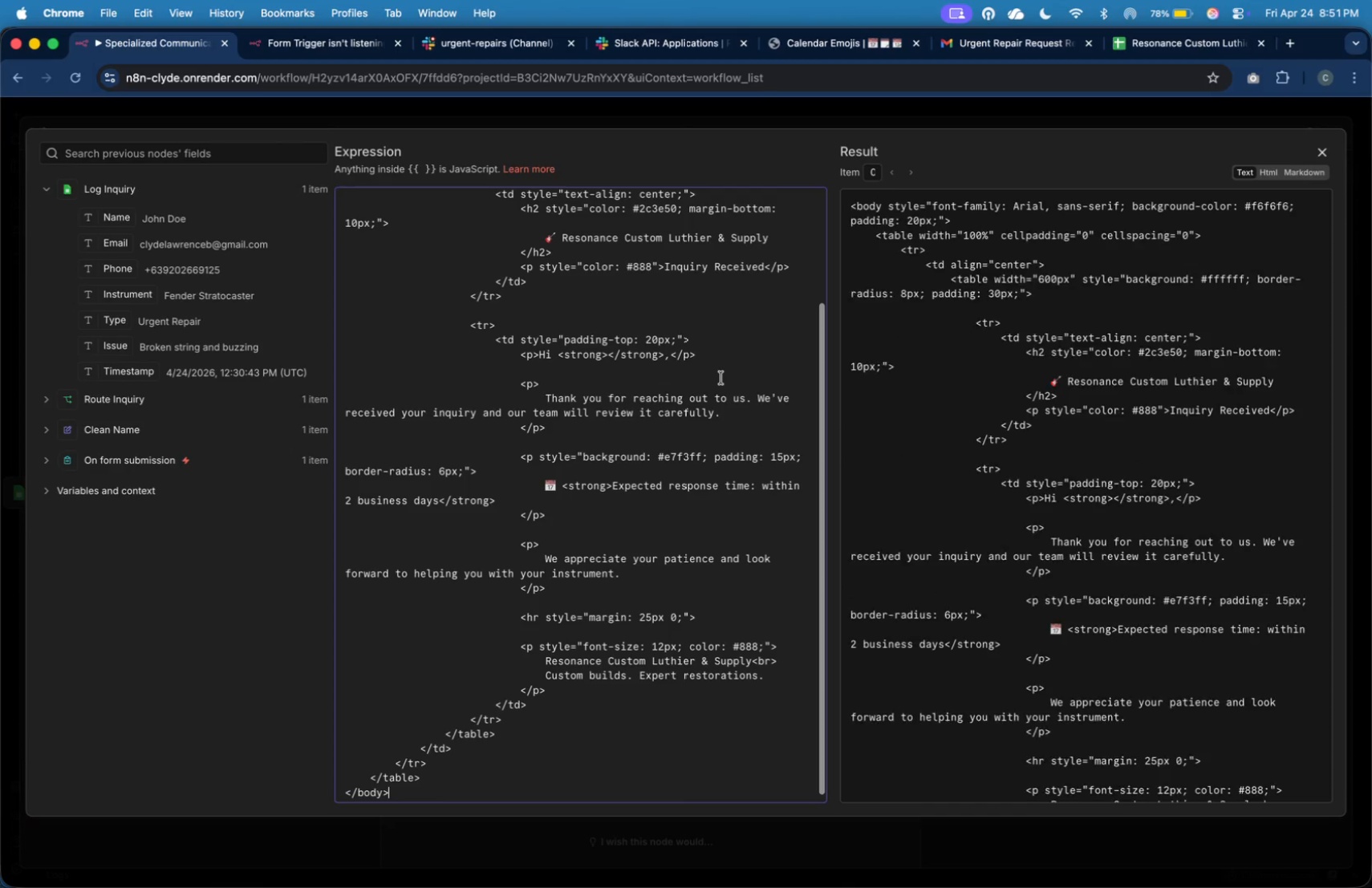 
scroll: coordinate [589, 452], scroll_direction: up, amount: 5.0
 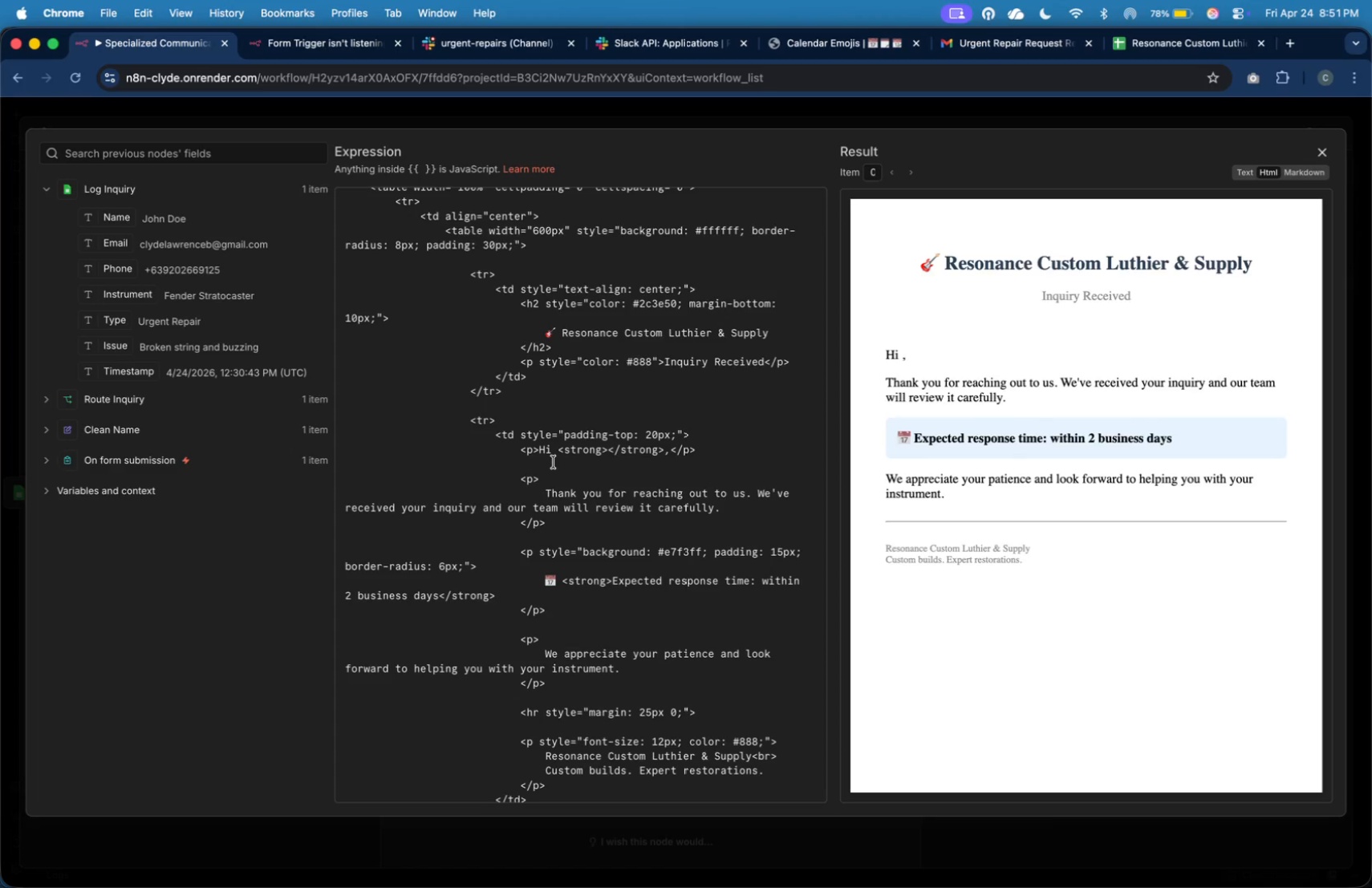 
wait(11.0)
 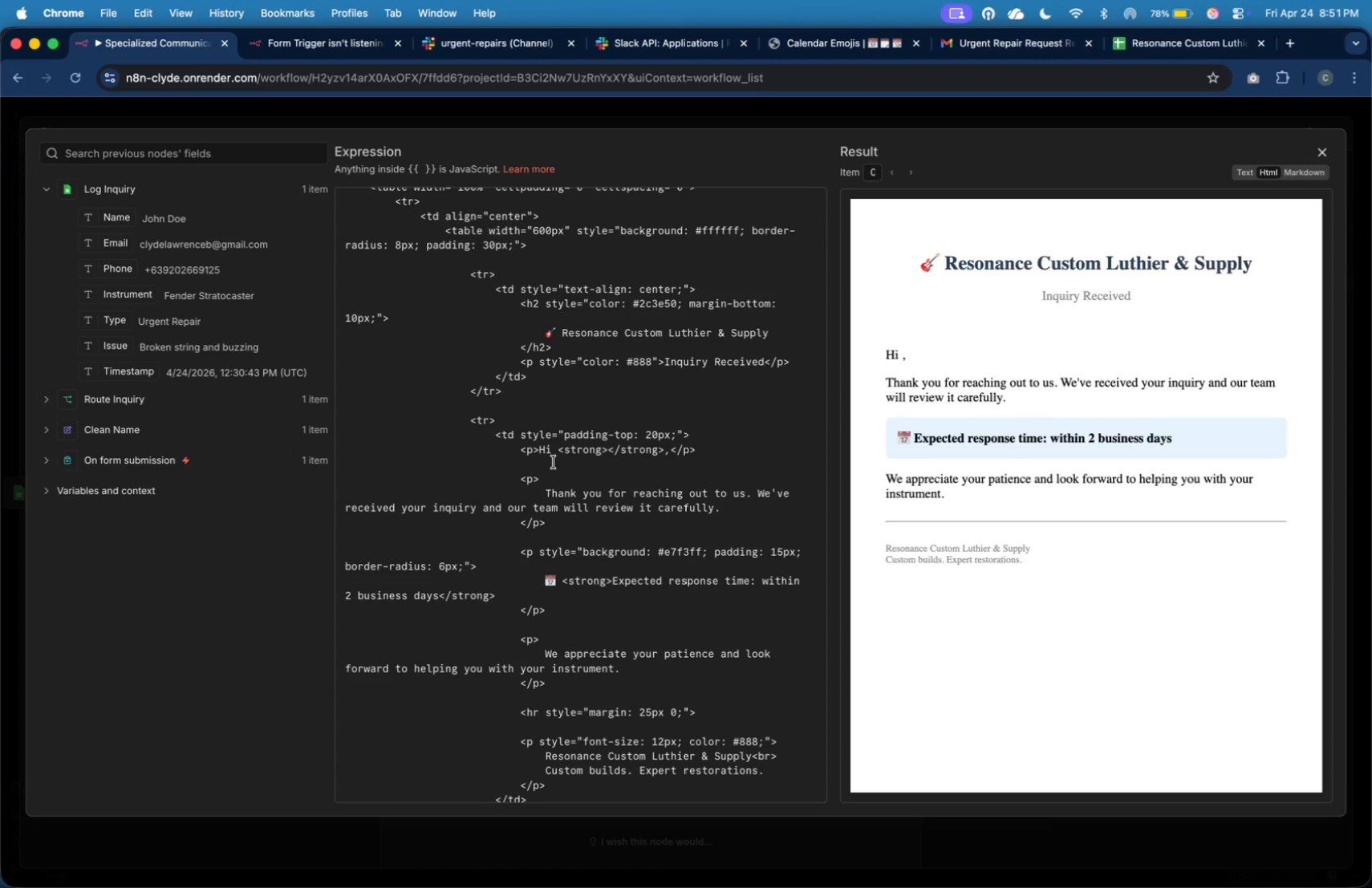 
left_click_drag(start_coordinate=[123, 217], to_coordinate=[664, 456])
 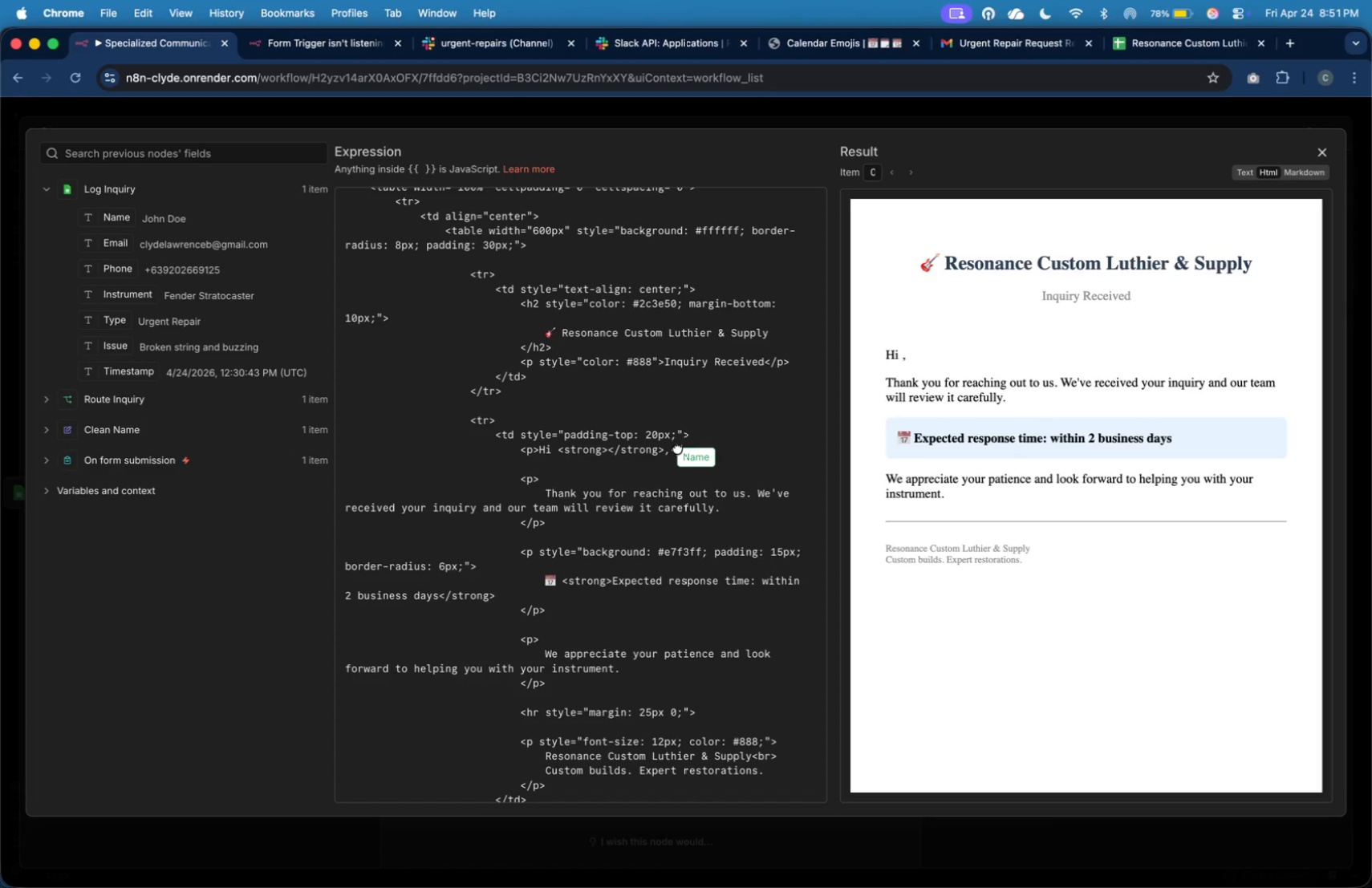 
key(Meta+Z)
 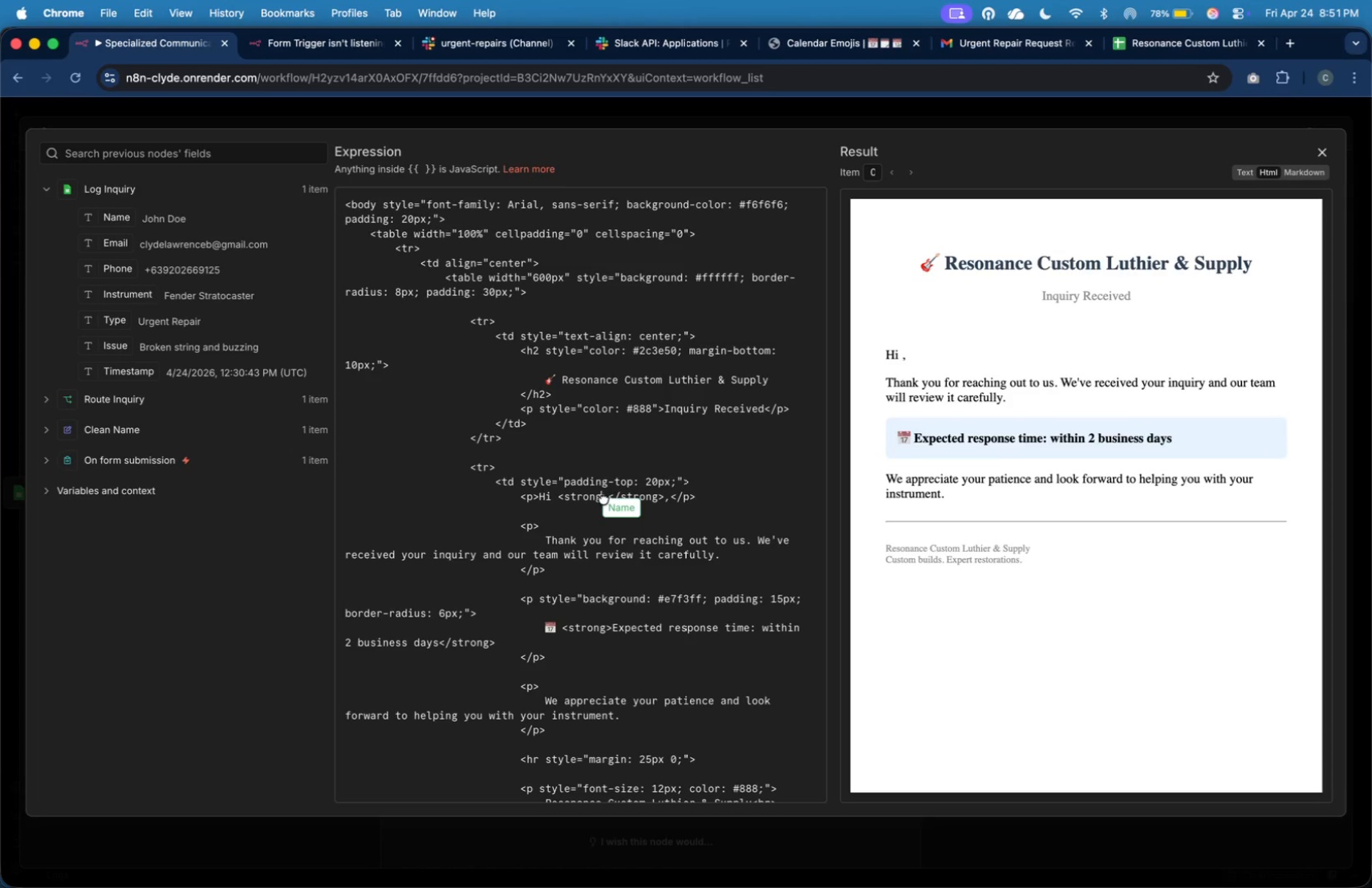 
scroll: coordinate [564, 383], scroll_direction: up, amount: 9.0
 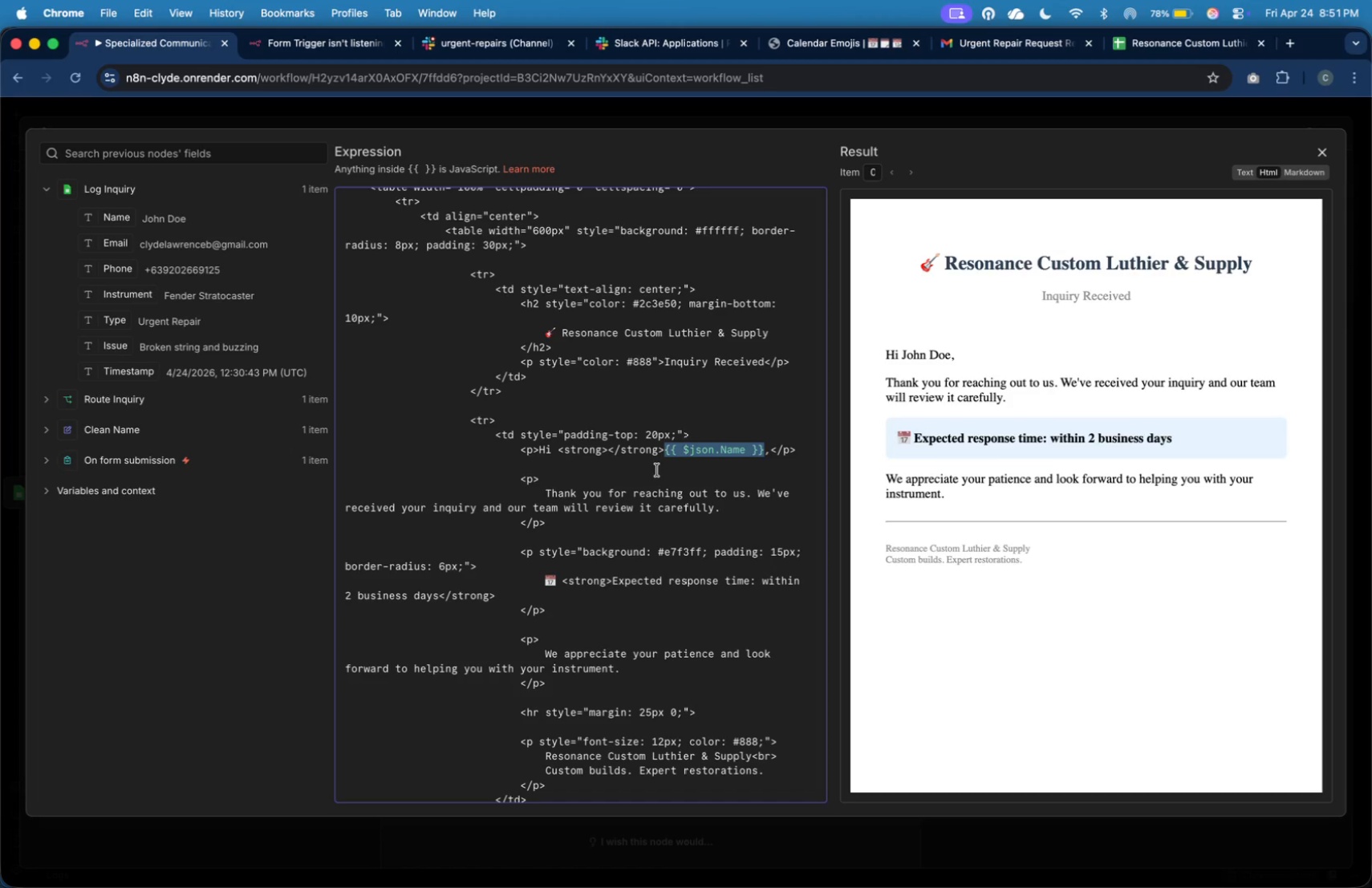 
left_click_drag(start_coordinate=[120, 219], to_coordinate=[605, 500])
 